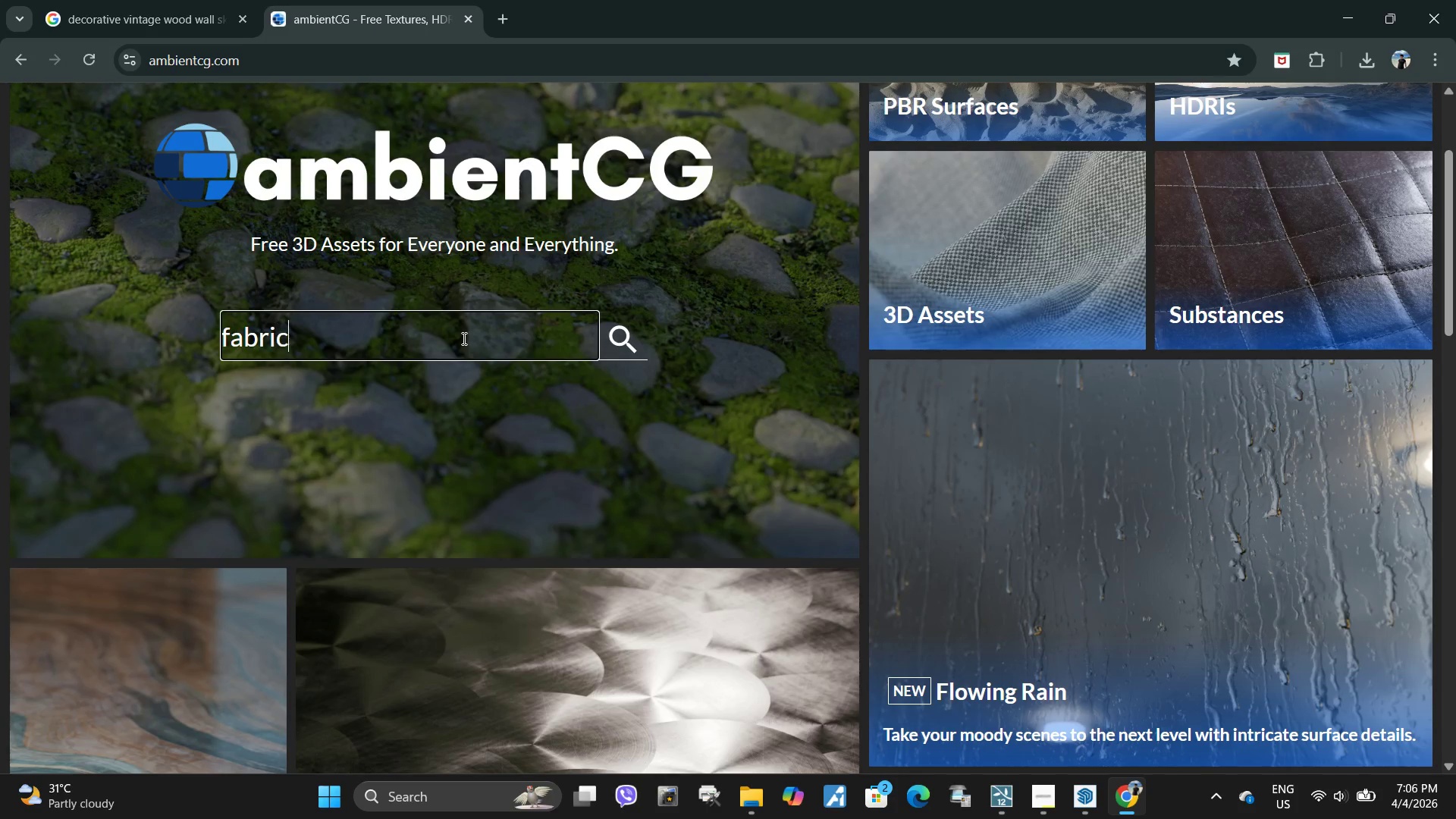 
key(Enter)
 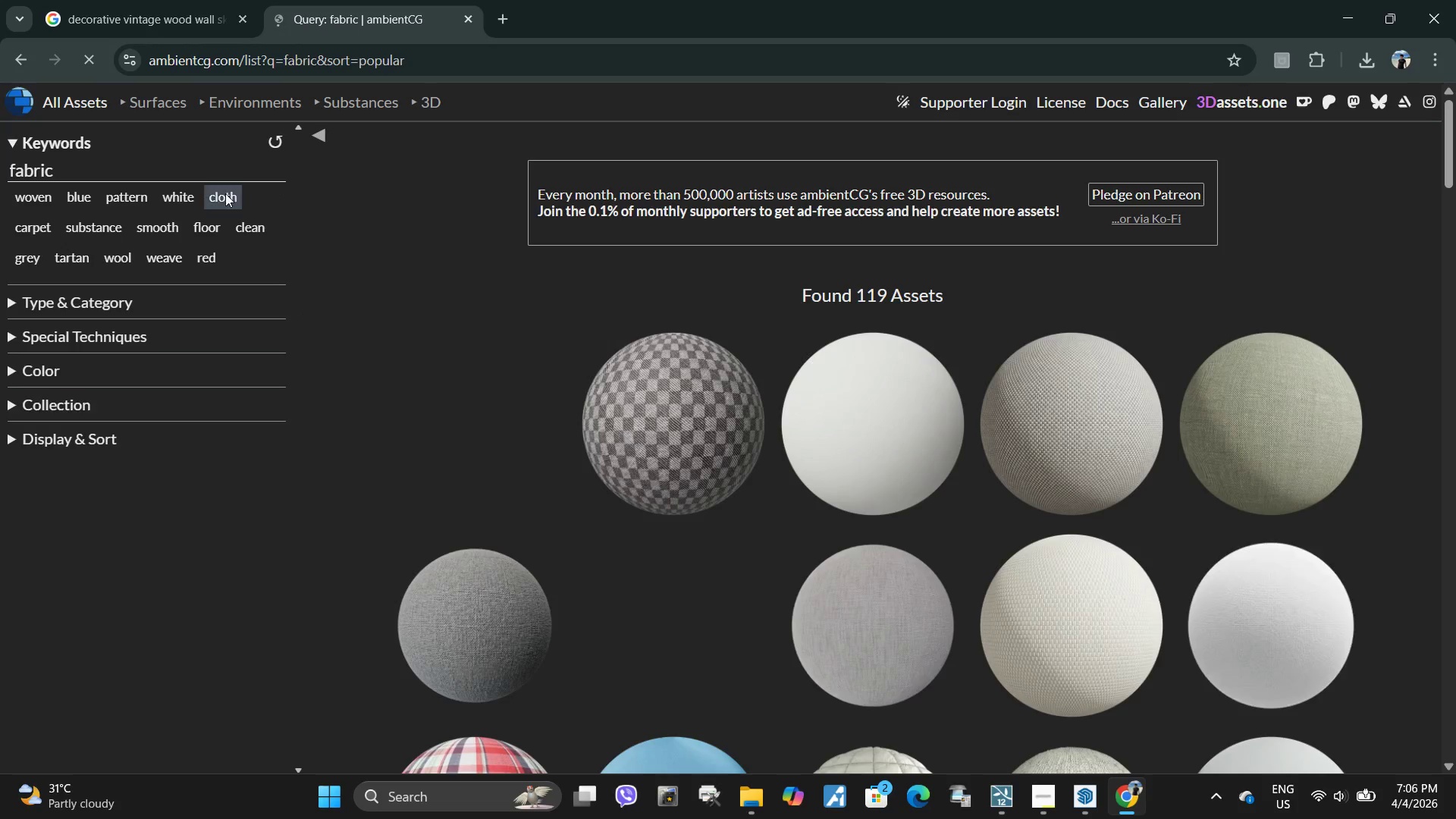 
scroll: coordinate [1067, 344], scroll_direction: down, amount: 21.0
 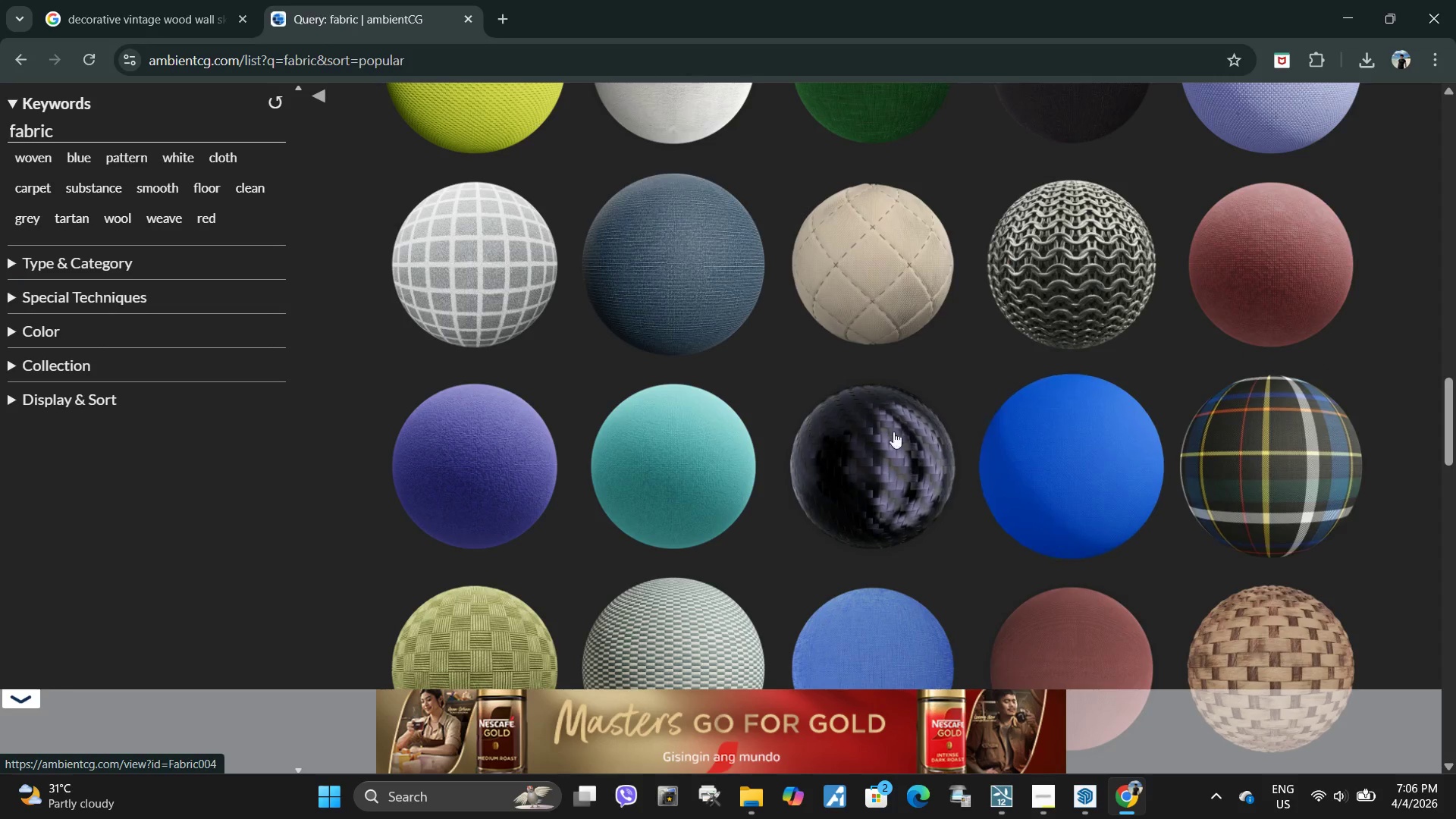 
scroll: coordinate [897, 463], scroll_direction: up, amount: 4.0
 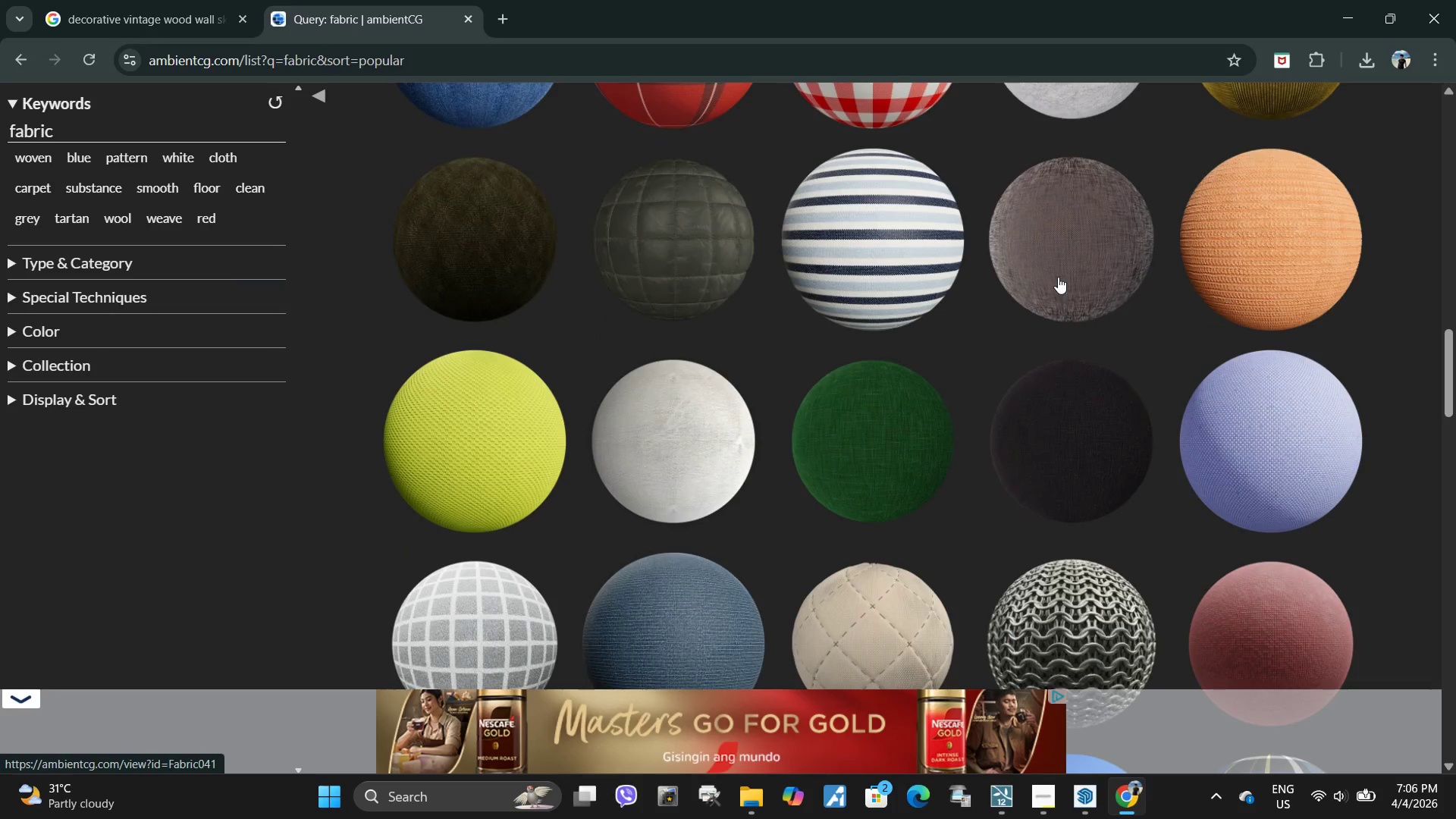 
left_click([1058, 275])
 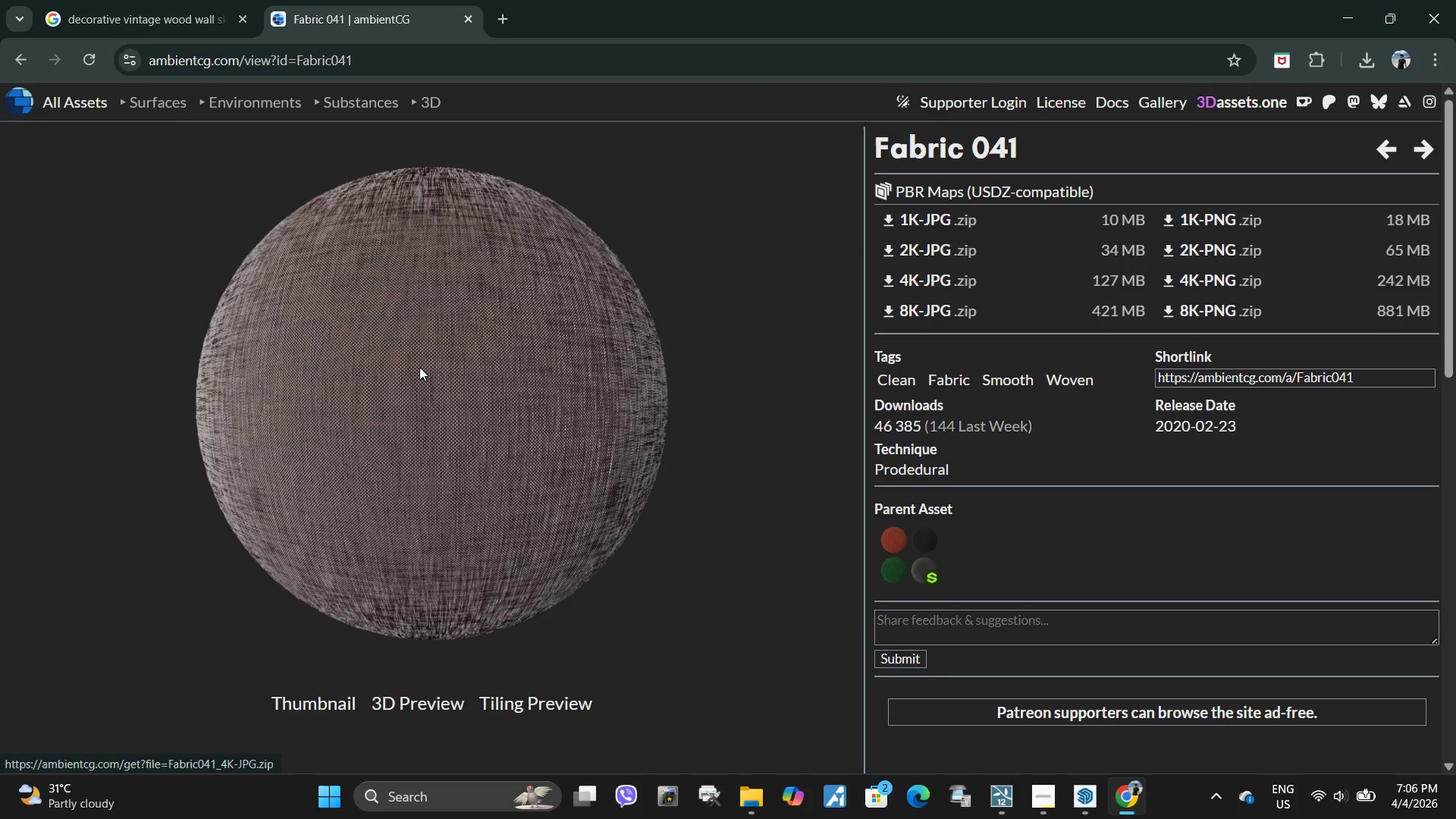 
left_click([423, 438])
 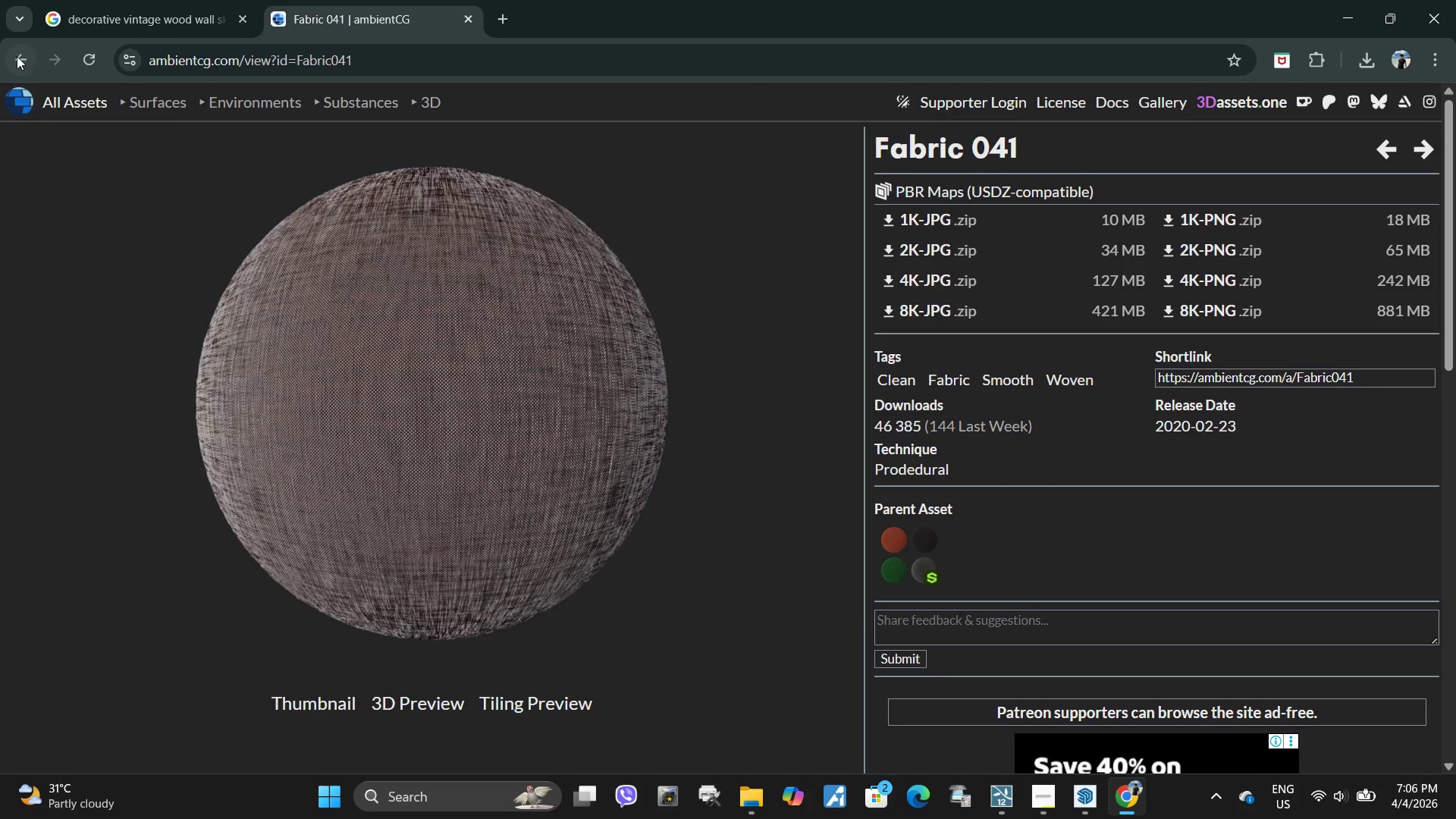 
left_click([17, 59])
 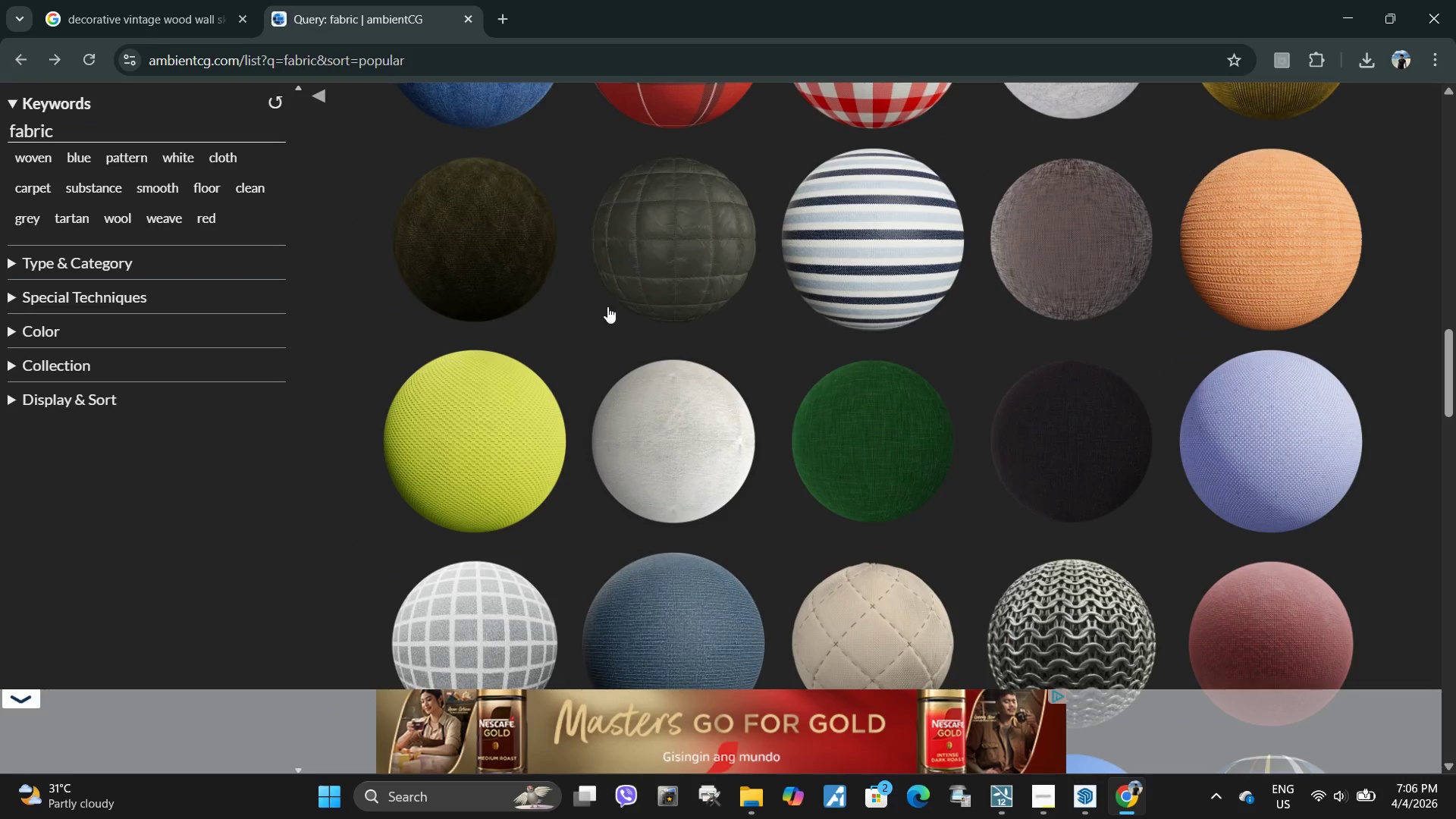 
scroll: coordinate [738, 325], scroll_direction: down, amount: 8.0
 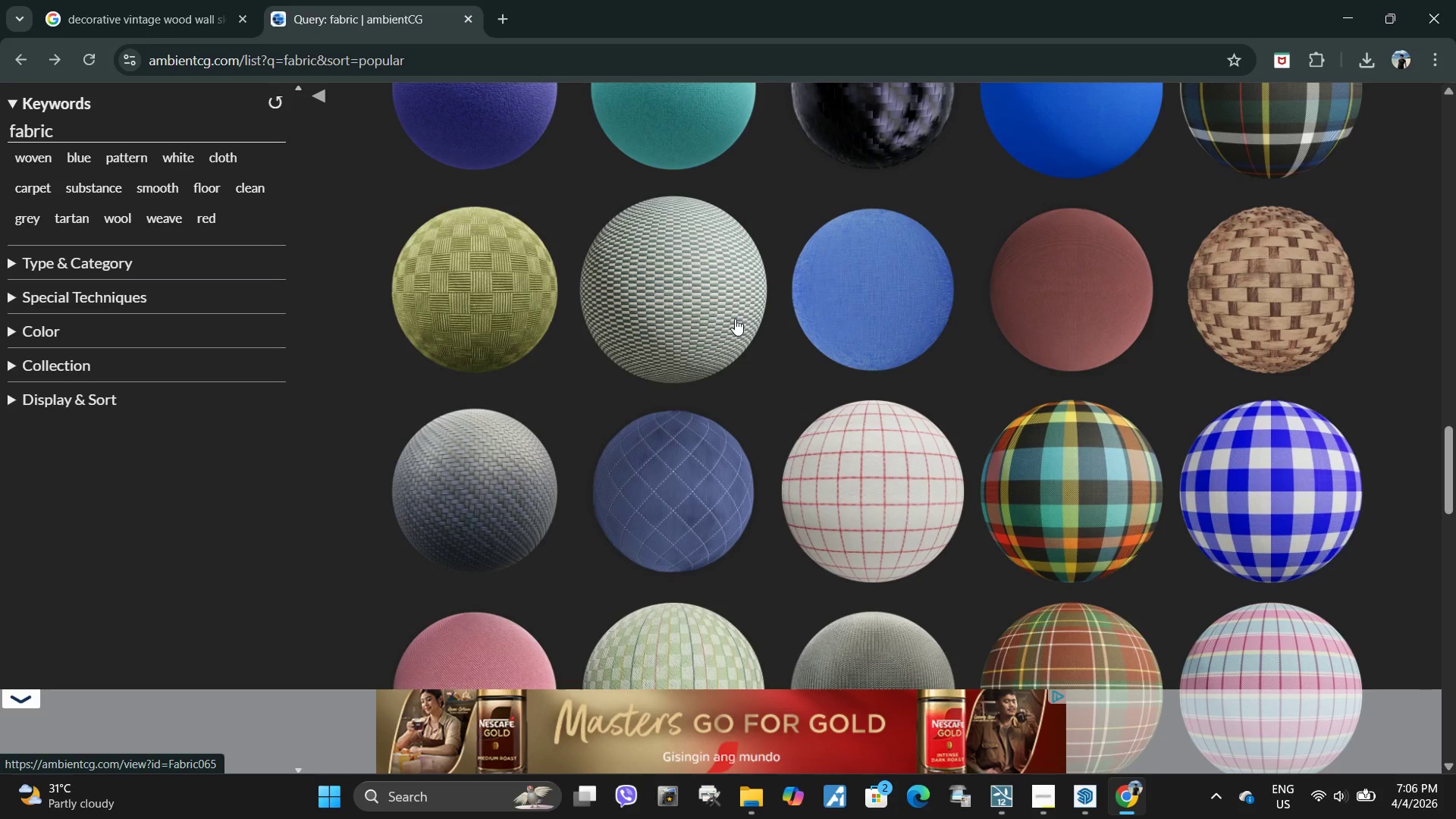 
scroll: coordinate [1037, 350], scroll_direction: up, amount: 1.0
 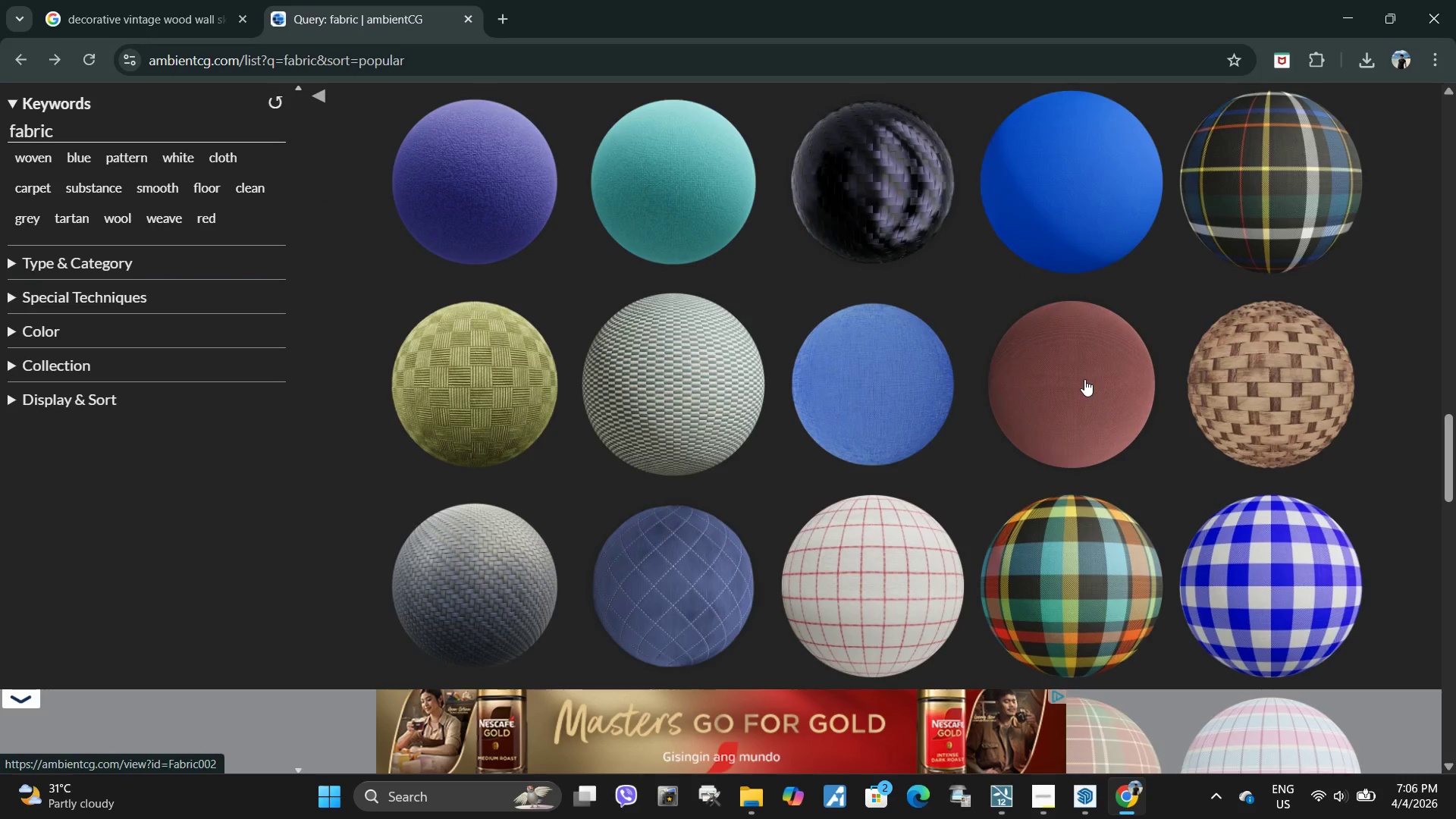 
scroll: coordinate [1018, 381], scroll_direction: down, amount: 16.0
 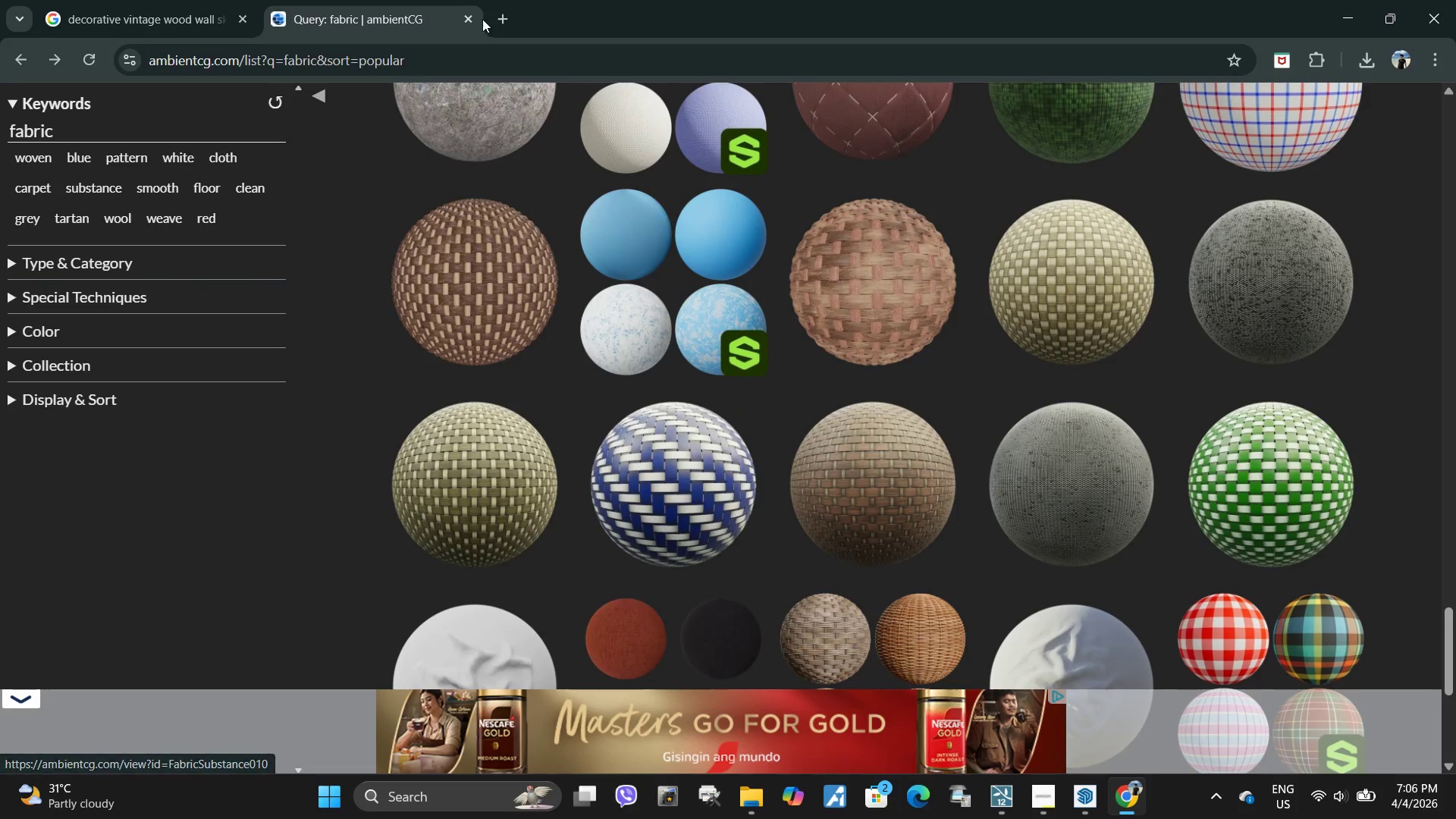 
left_click([504, 17])
 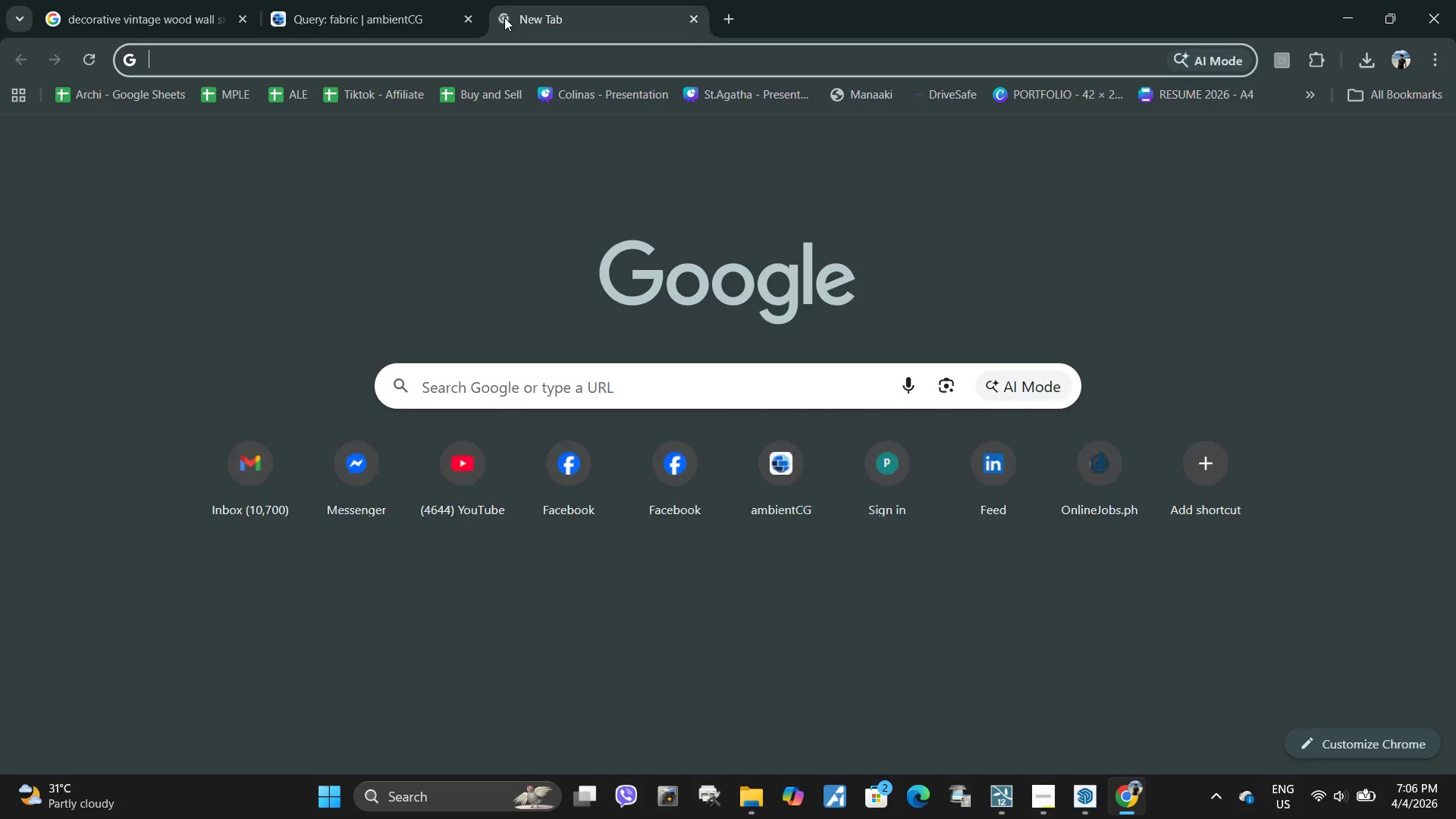 
type(vlvet color)
 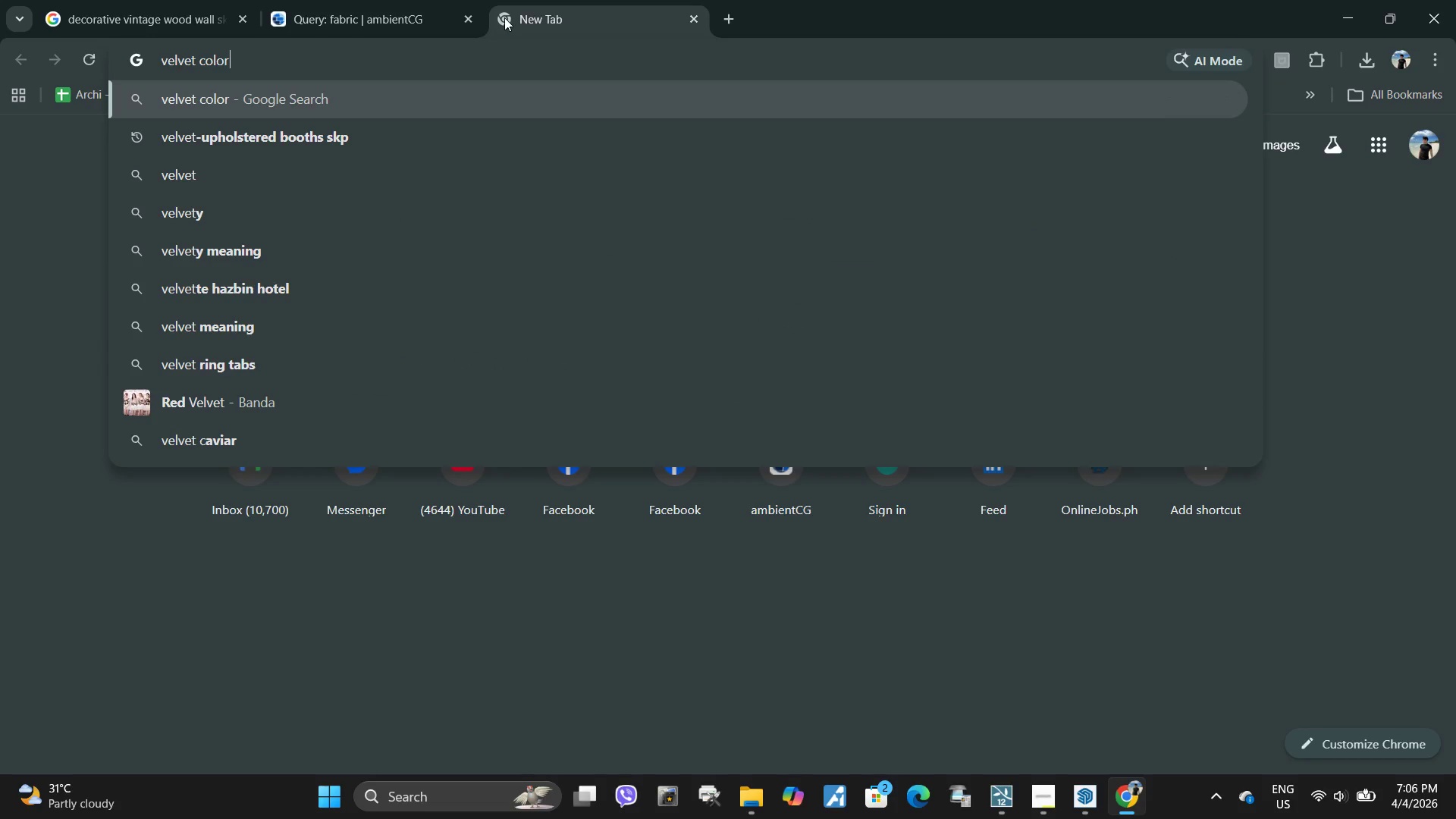 
key(Enter)
 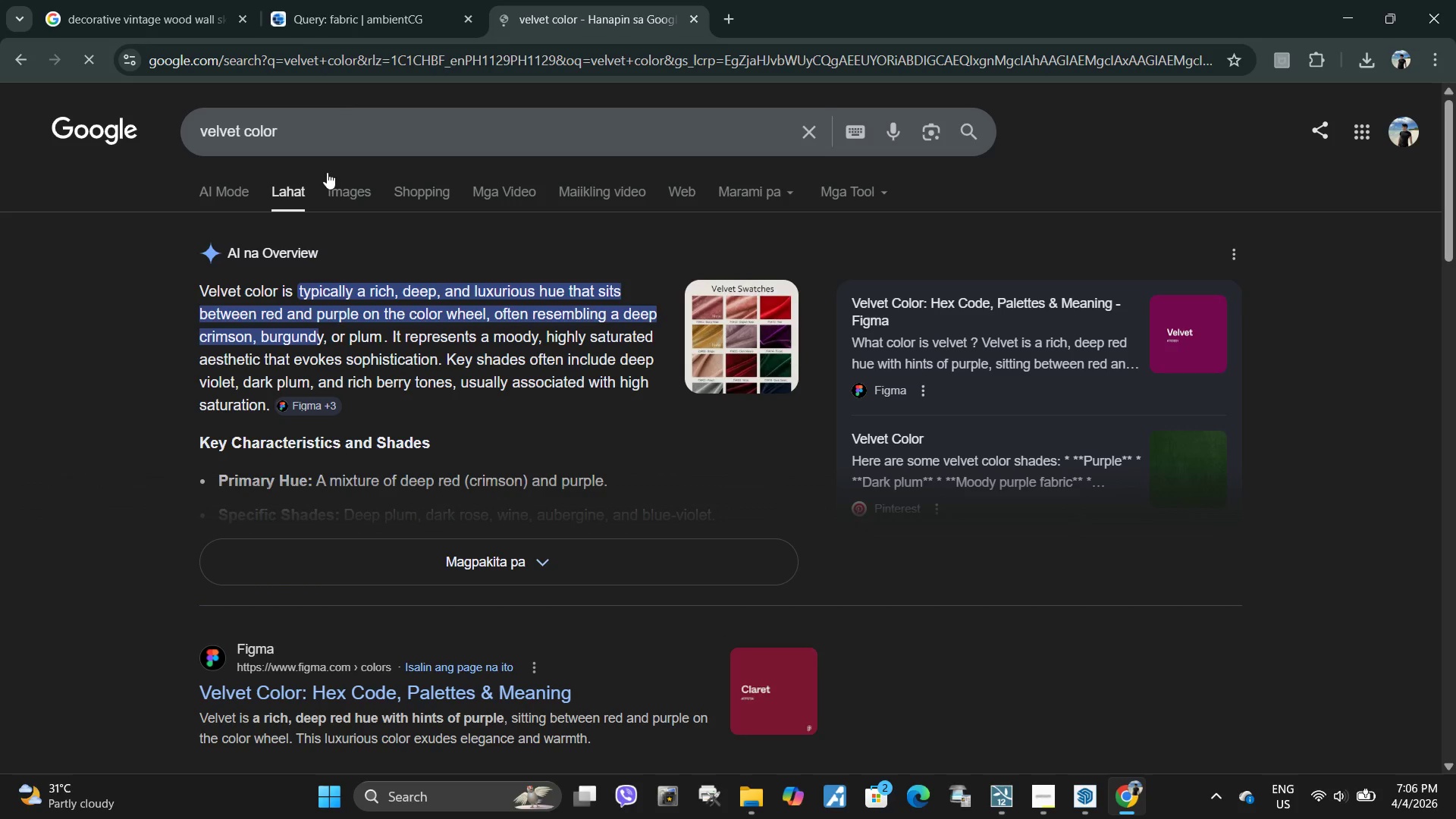 
left_click([359, 199])
 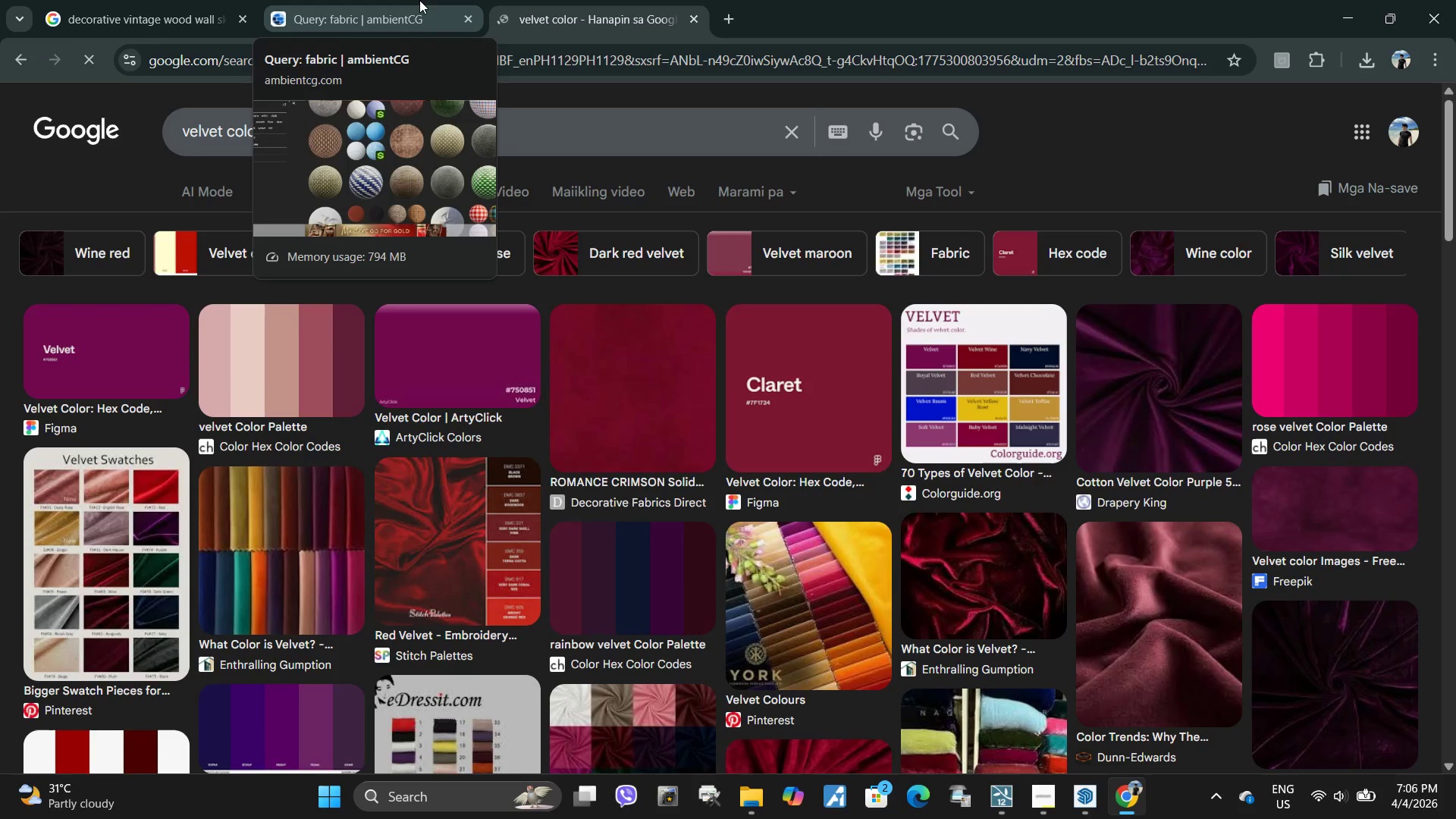 
left_click([419, 0])
 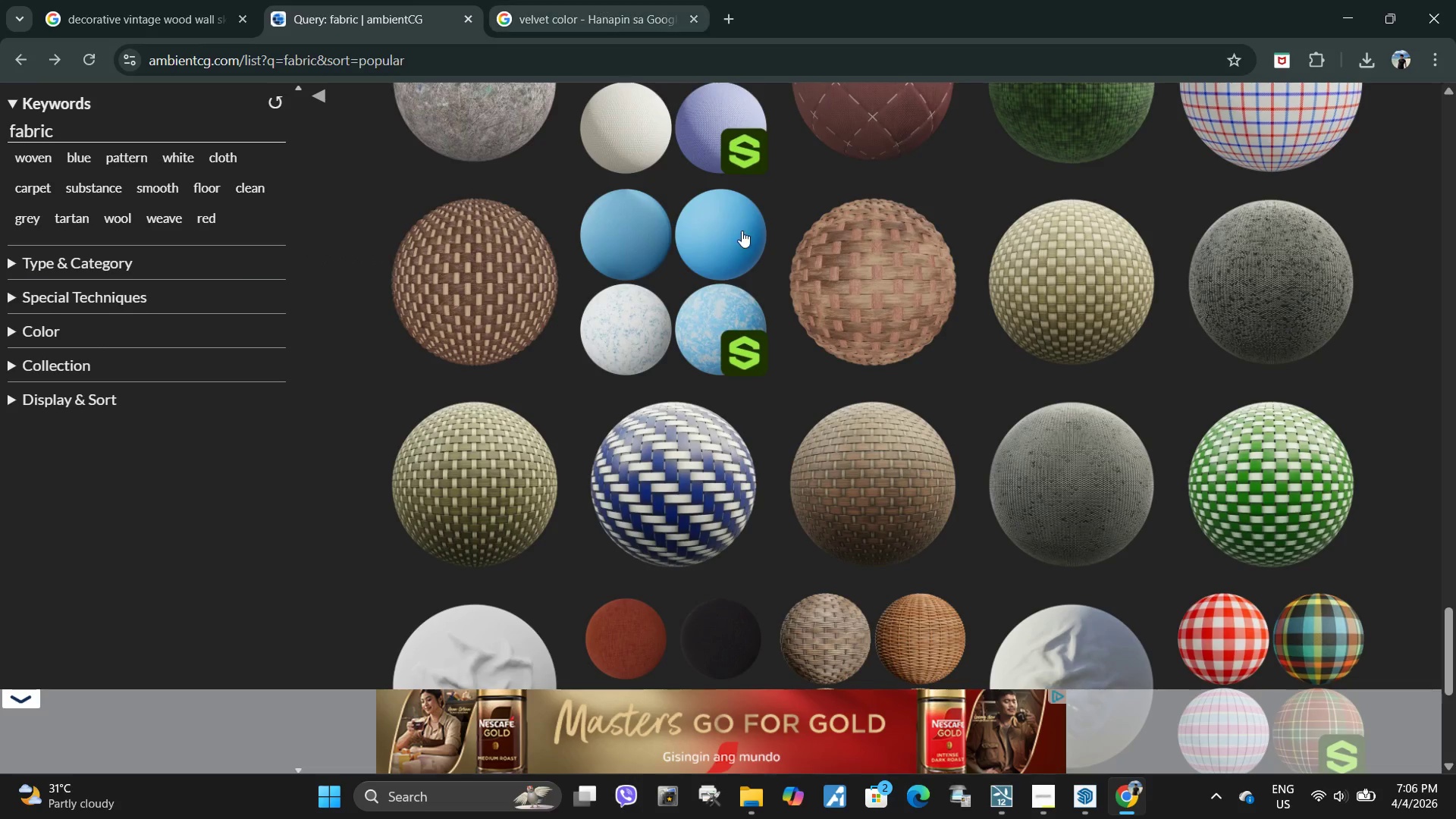 
scroll: coordinate [783, 285], scroll_direction: up, amount: 2.0
 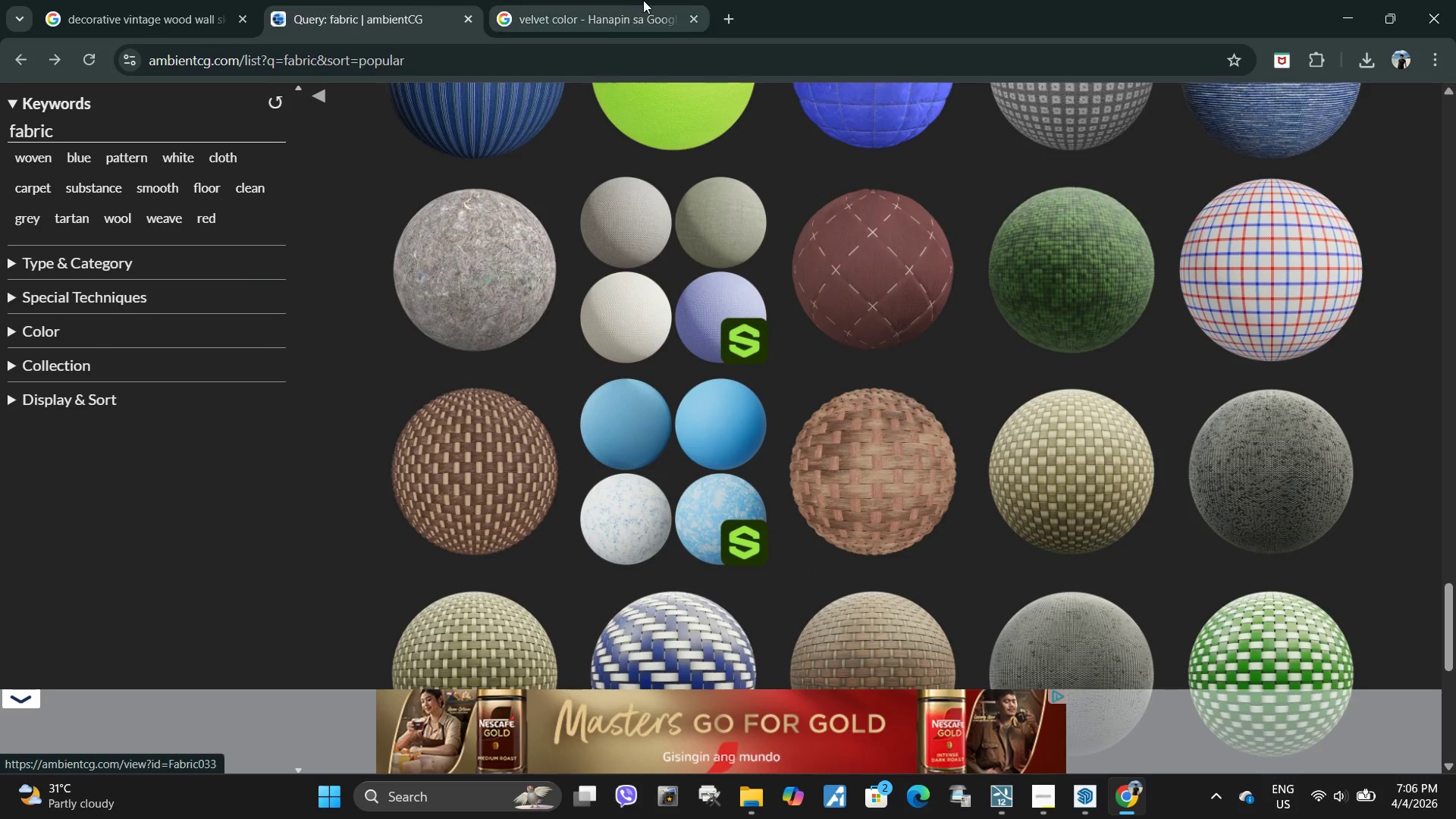 
left_click([645, 0])
 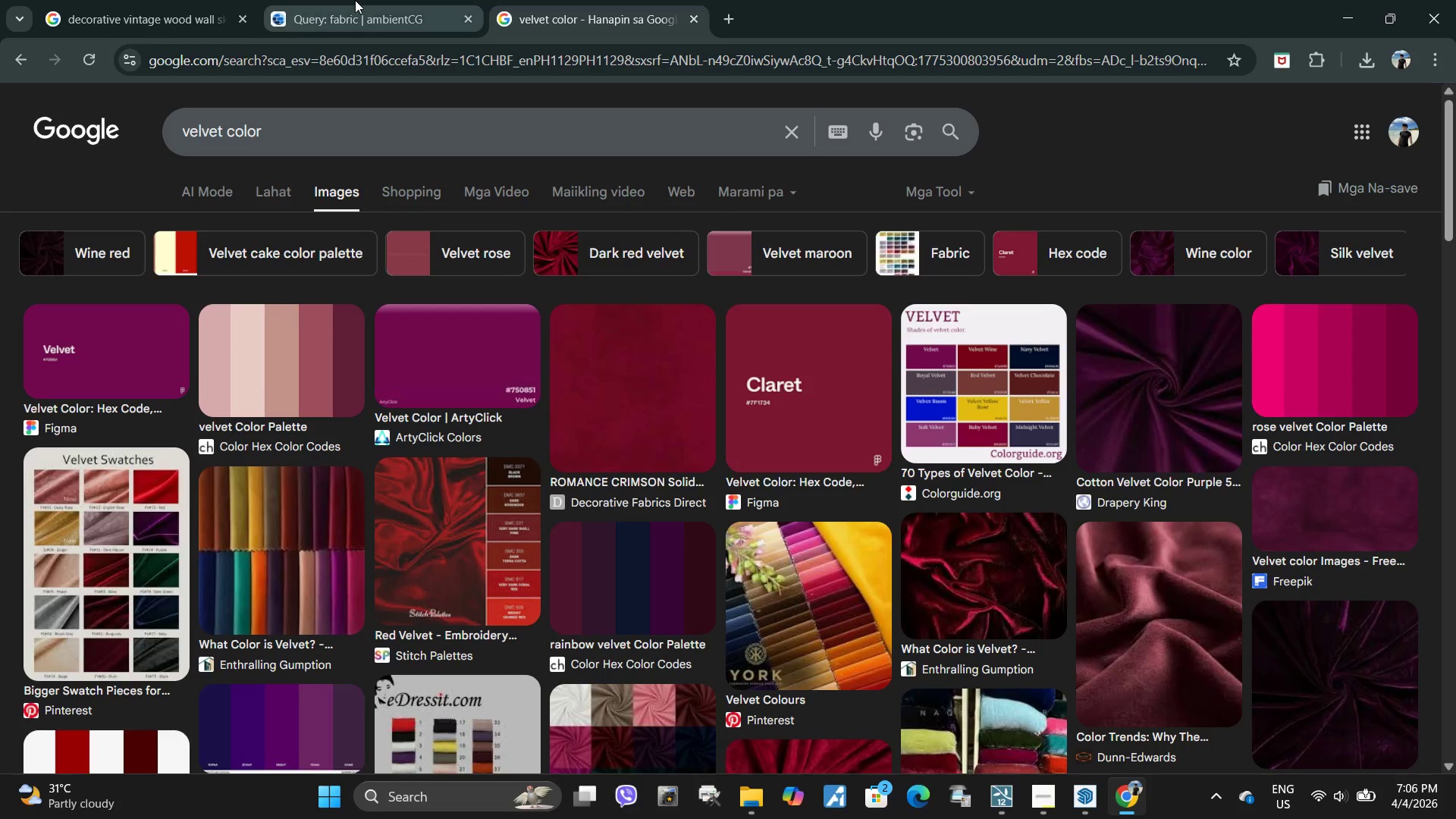 
left_click([355, 0])
 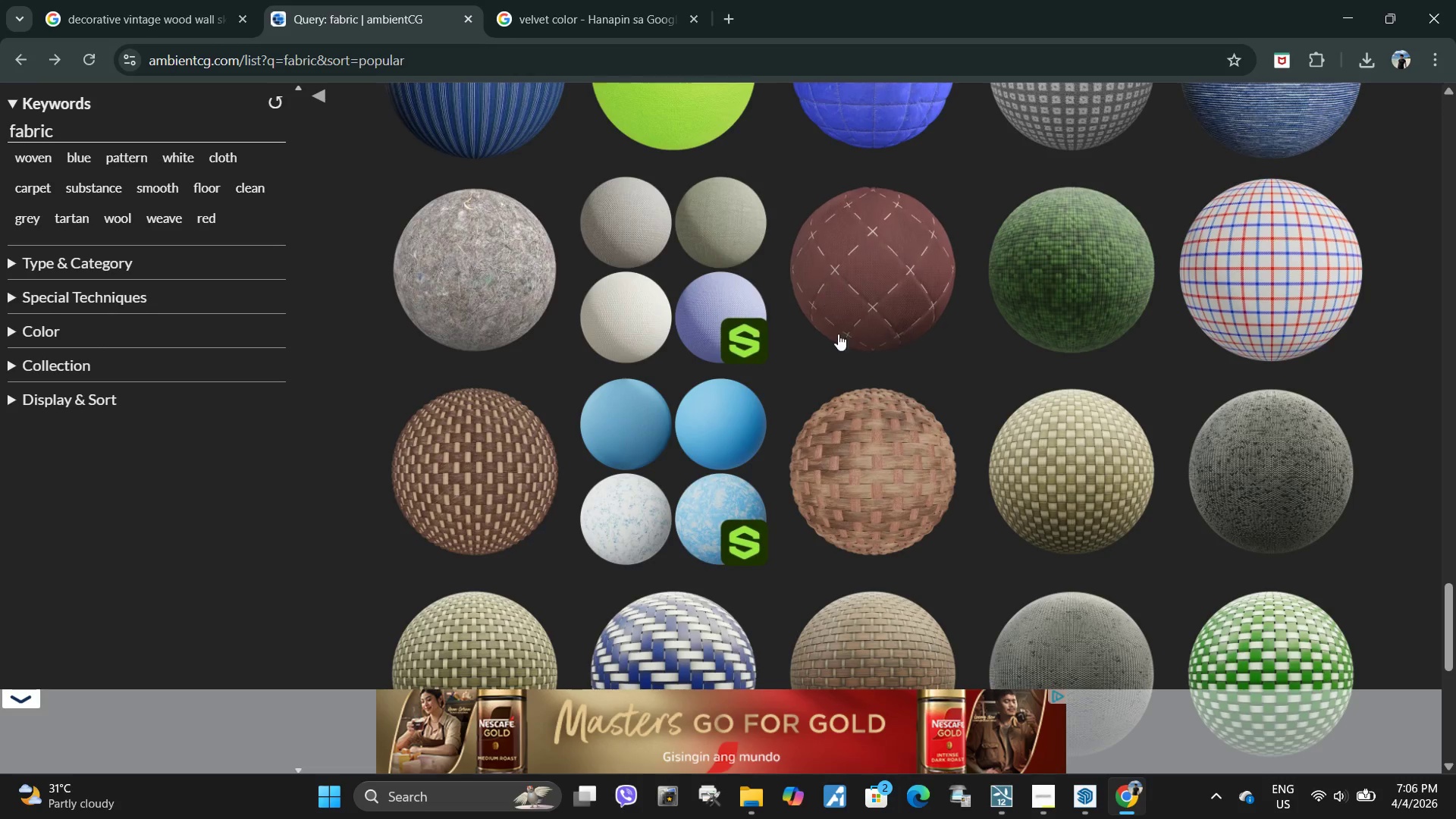 
scroll: coordinate [843, 356], scroll_direction: down, amount: 14.0
 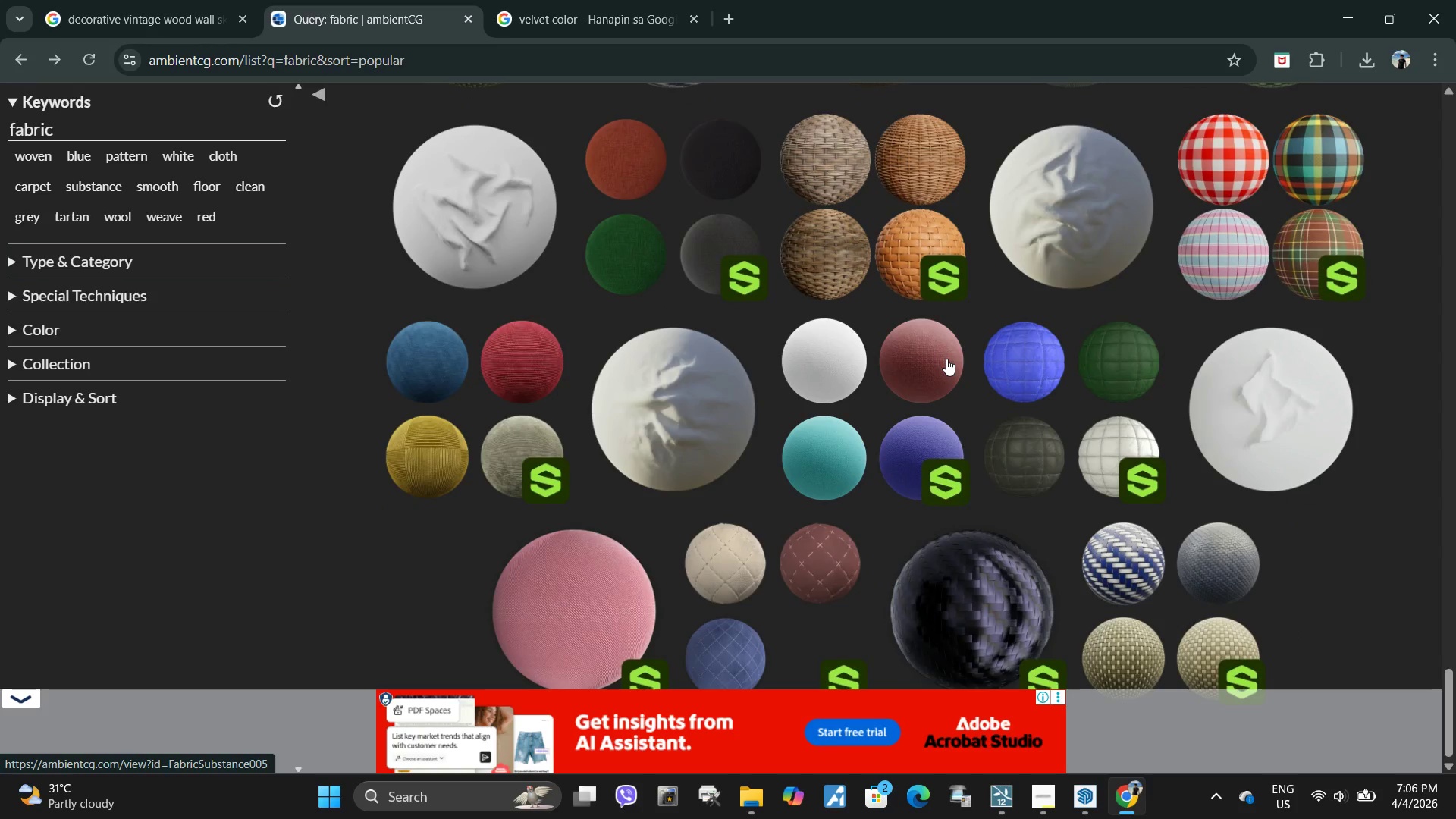 
scroll: coordinate [895, 473], scroll_direction: up, amount: 10.0
 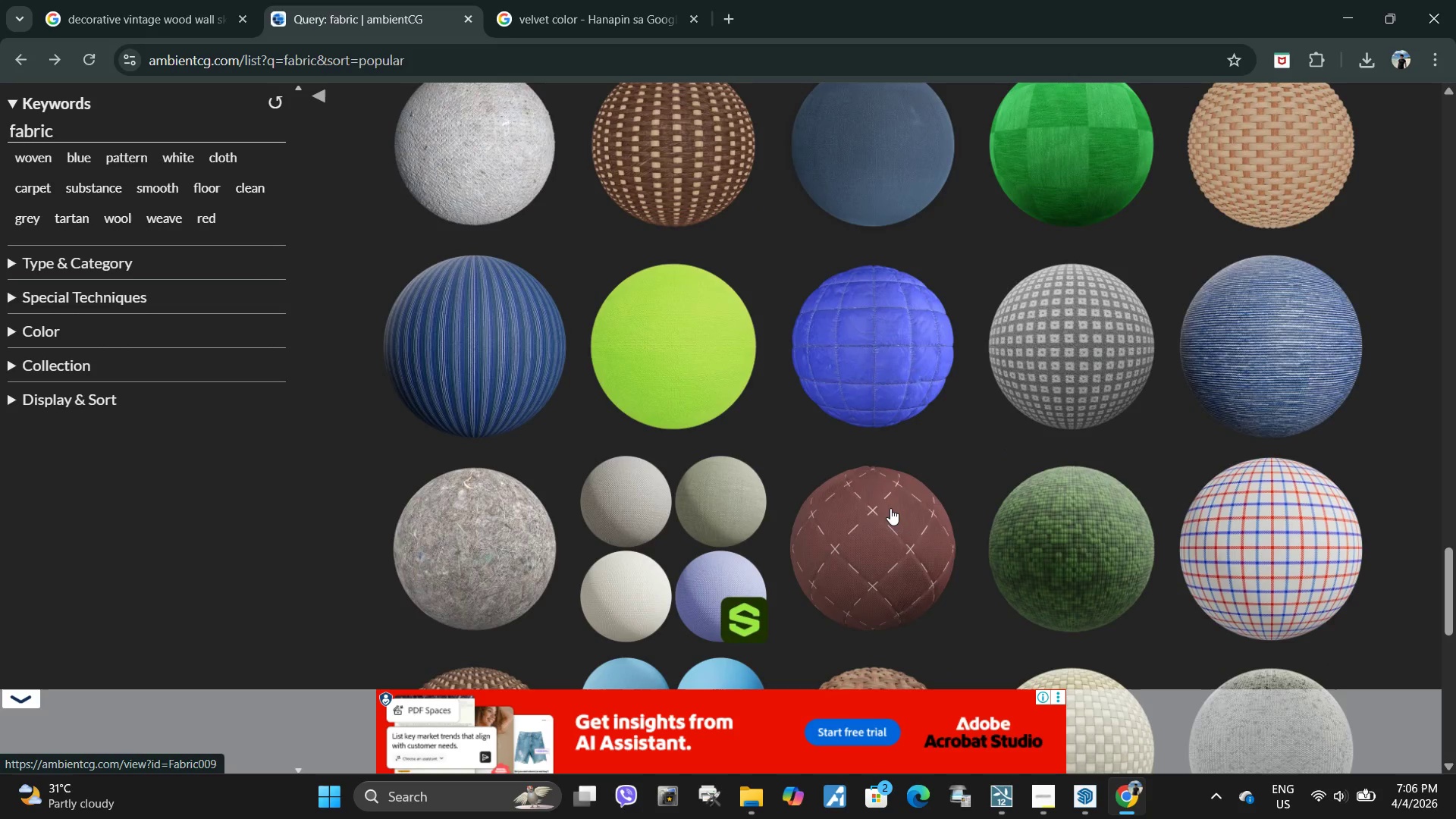 
left_click([889, 513])
 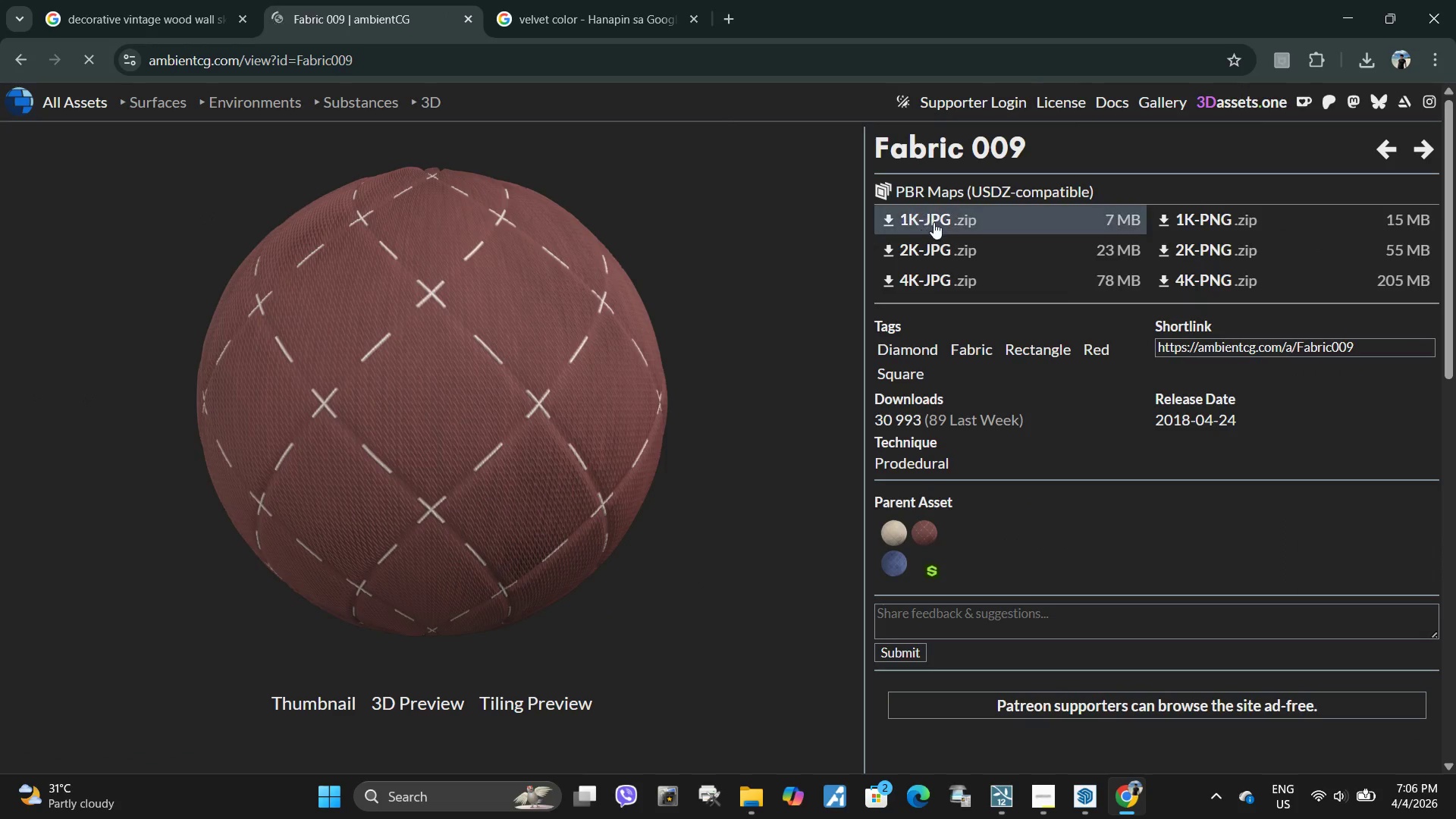 
left_click([937, 223])
 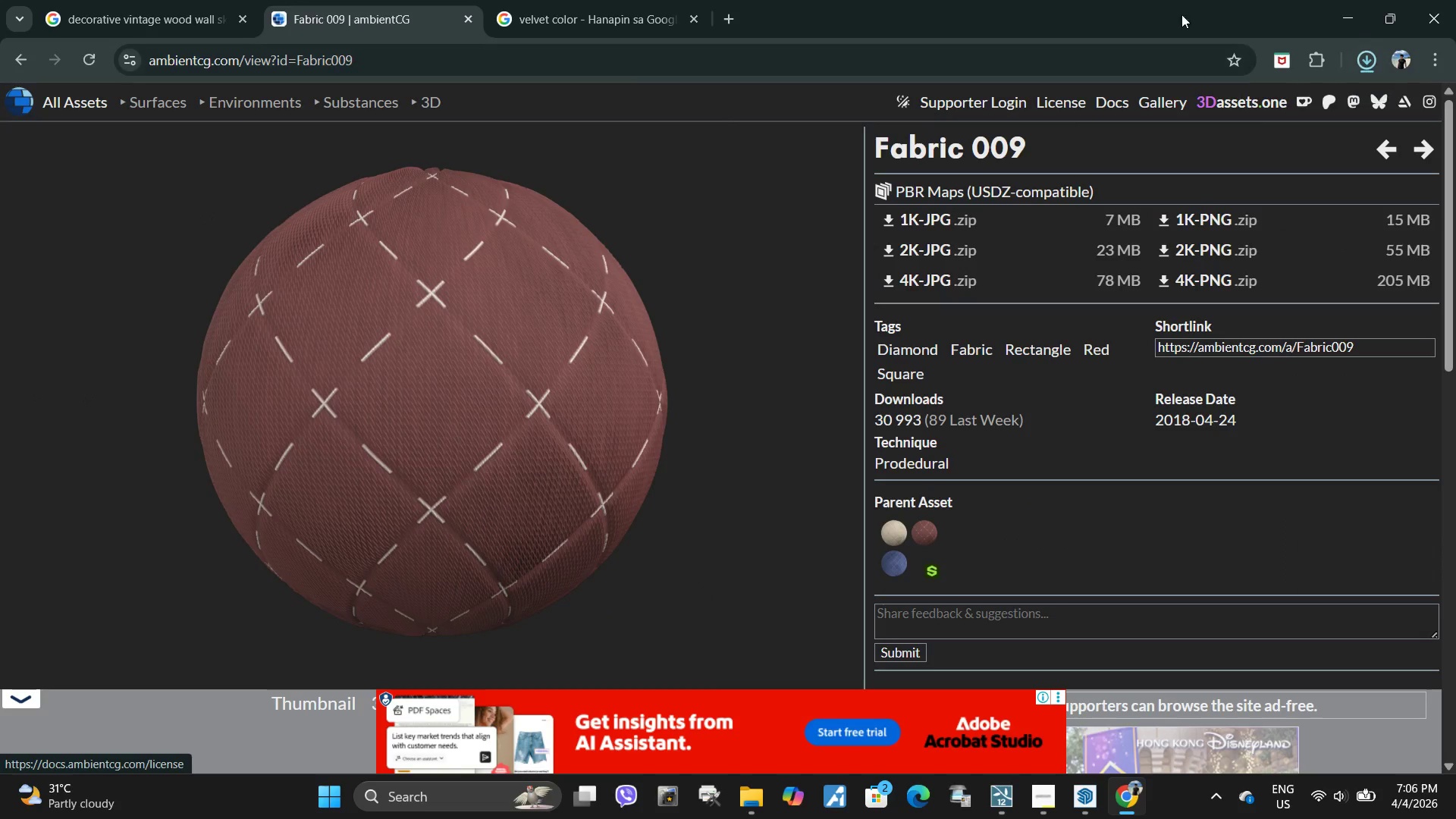 
mouse_move([1342, 77])
 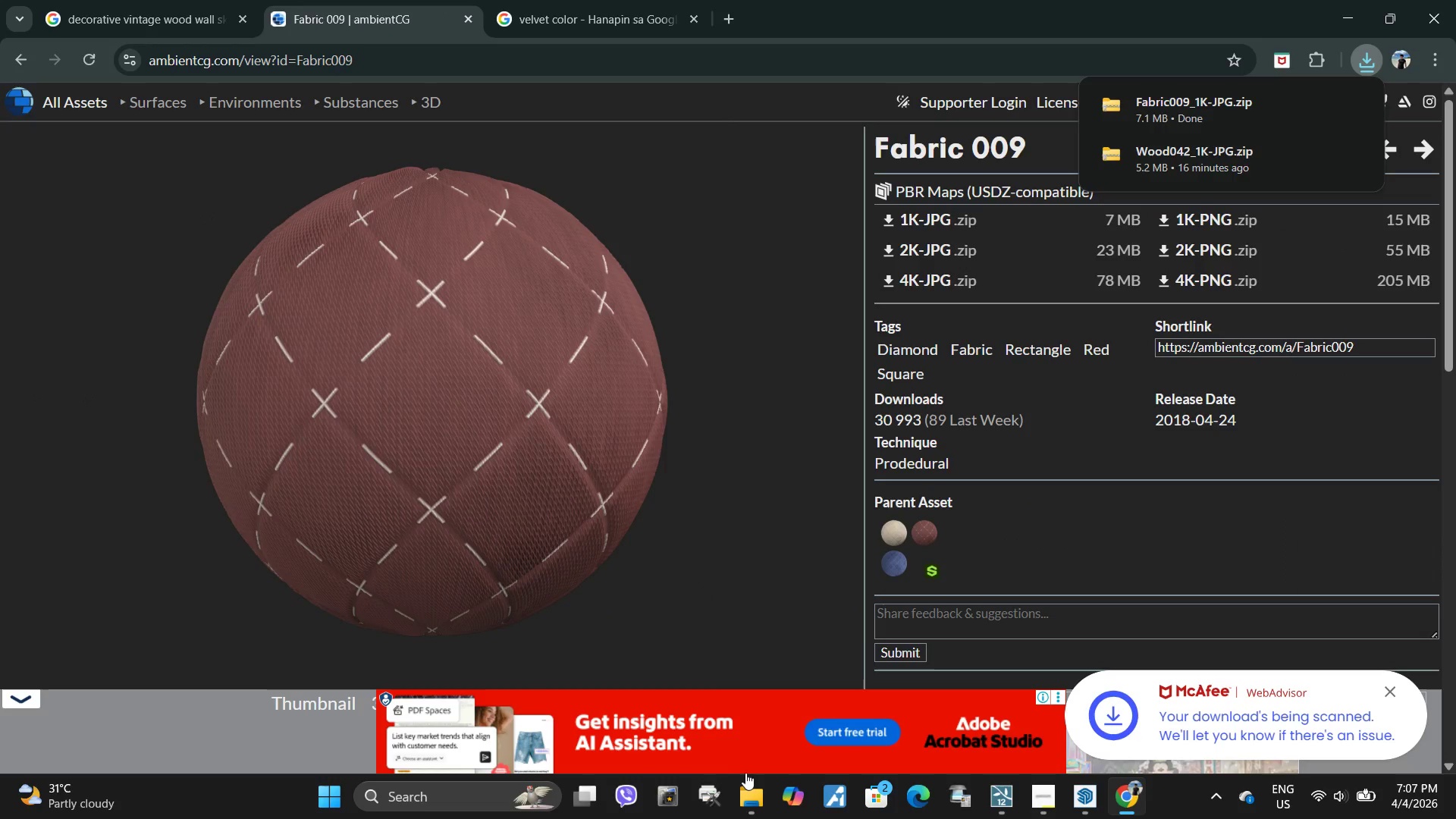 
left_click([749, 787])
 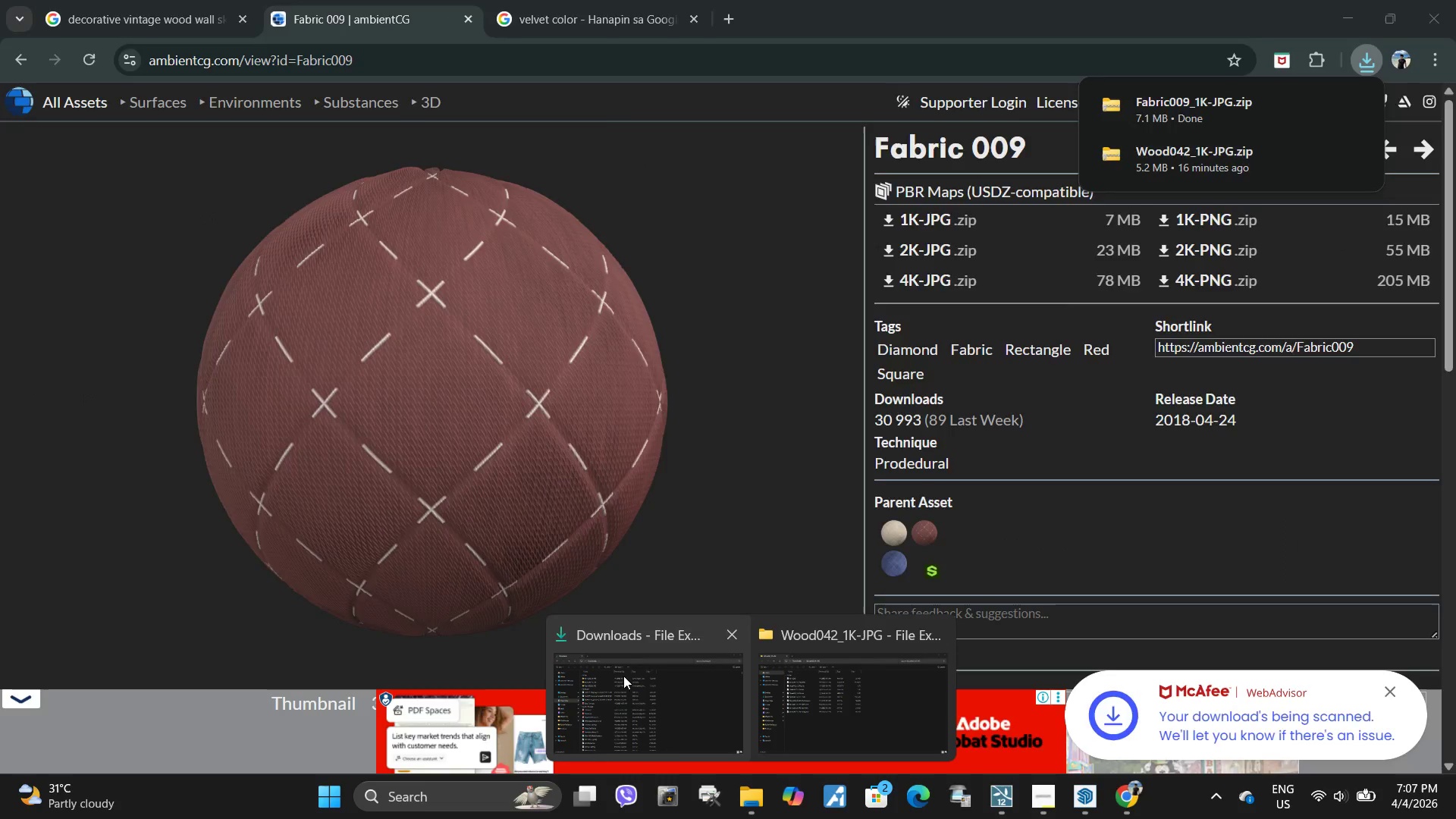 
left_click([636, 692])
 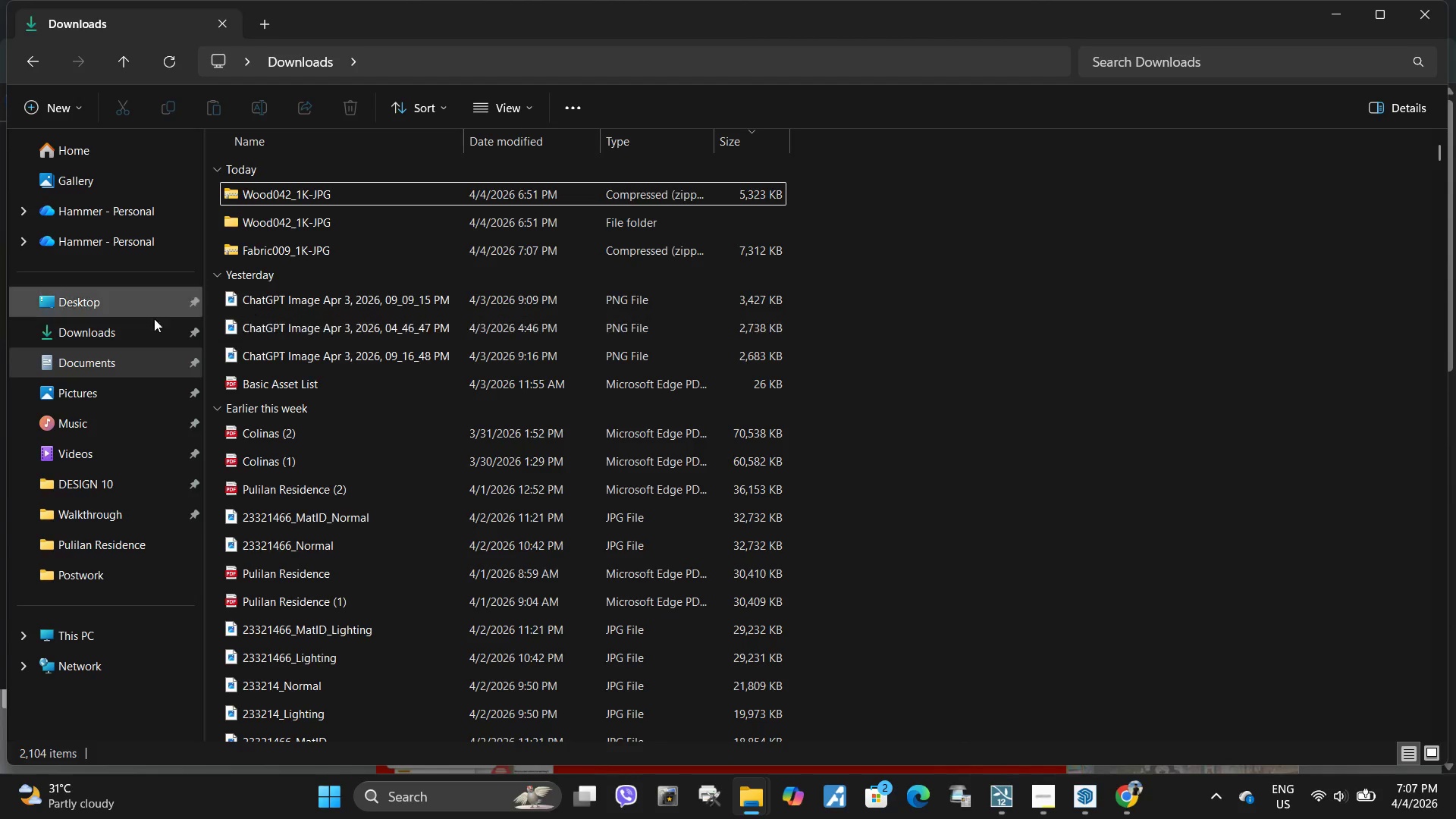 
left_click([143, 326])
 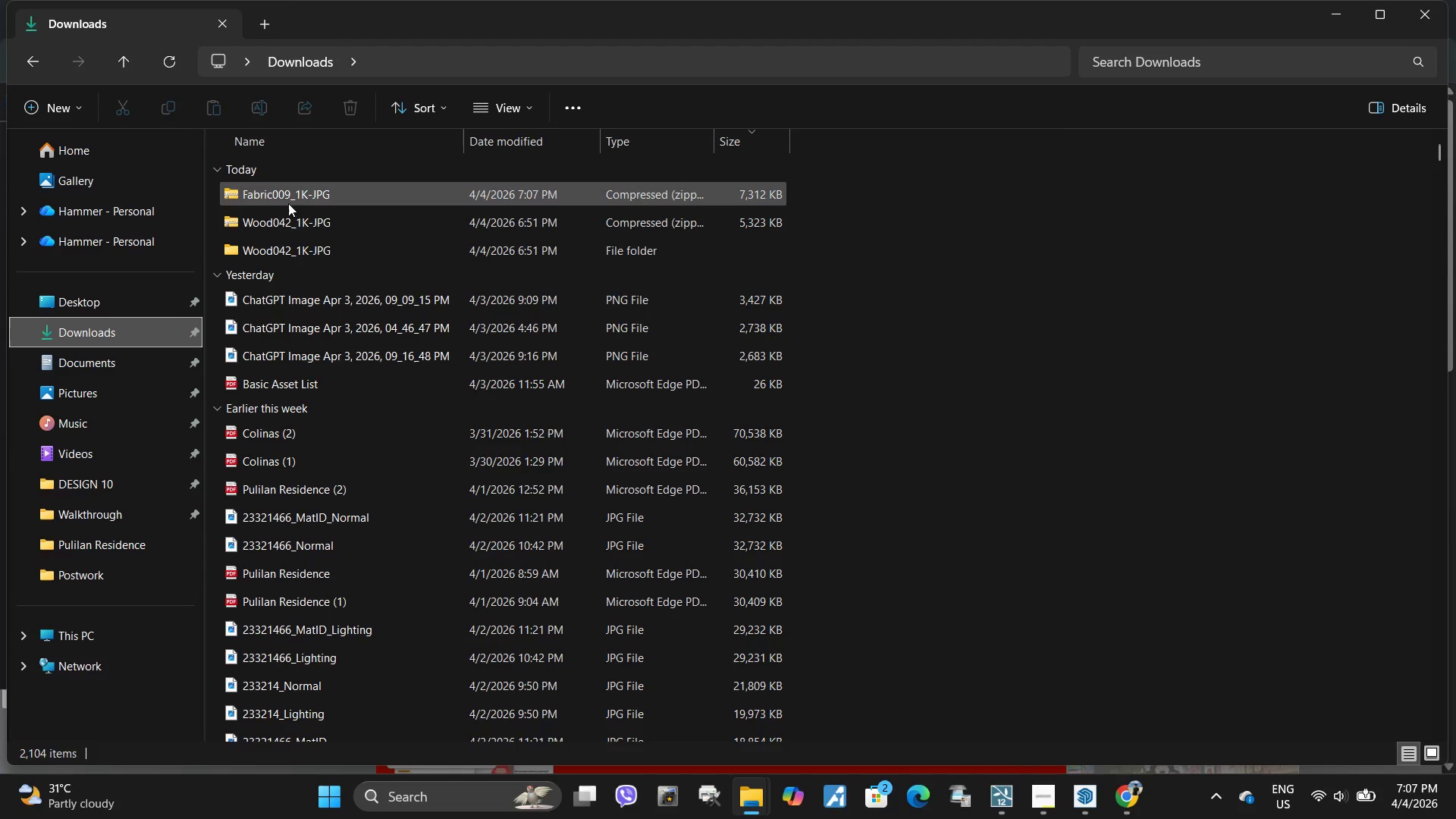 
left_click([294, 190])
 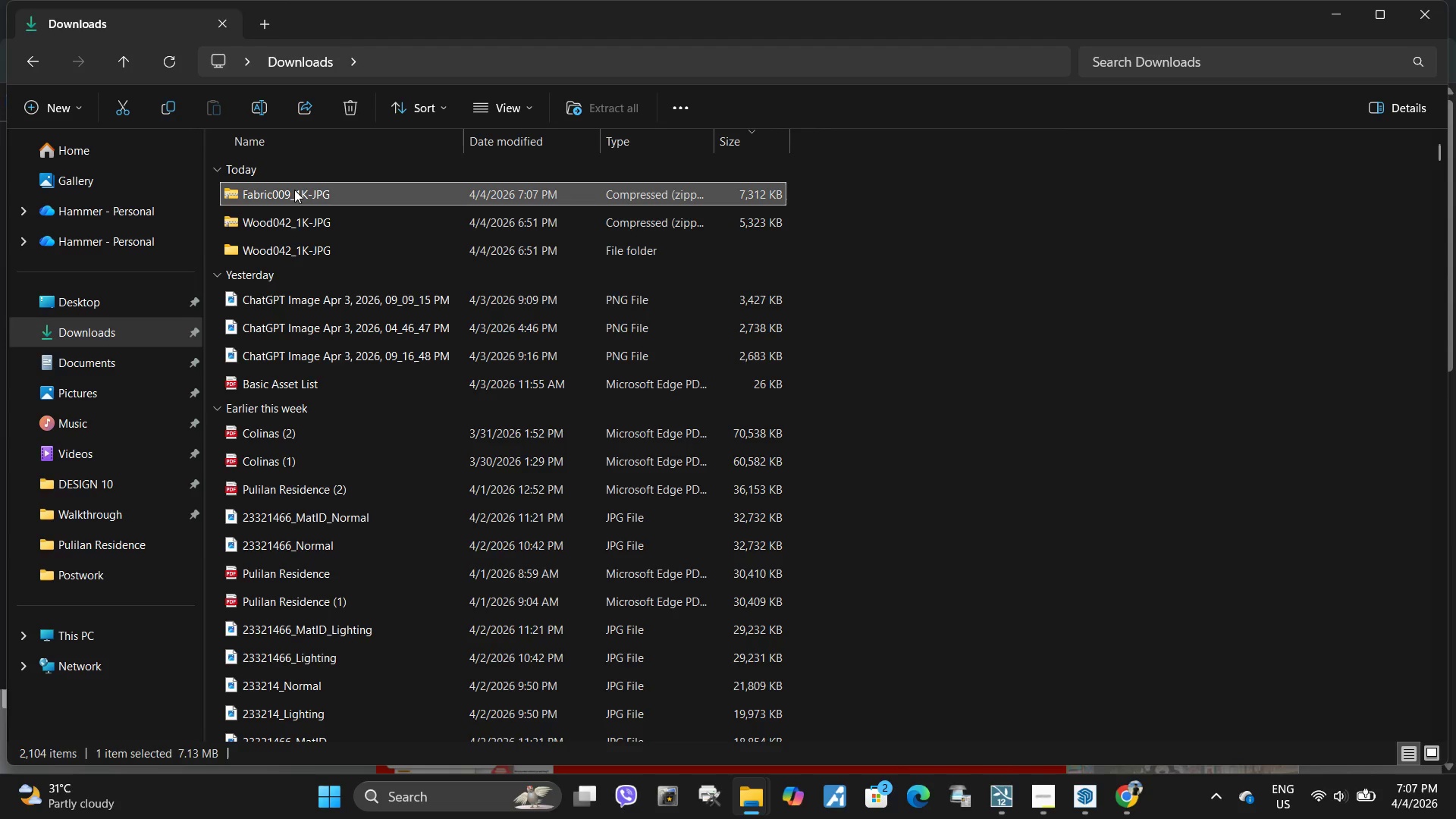 
right_click([294, 190])
 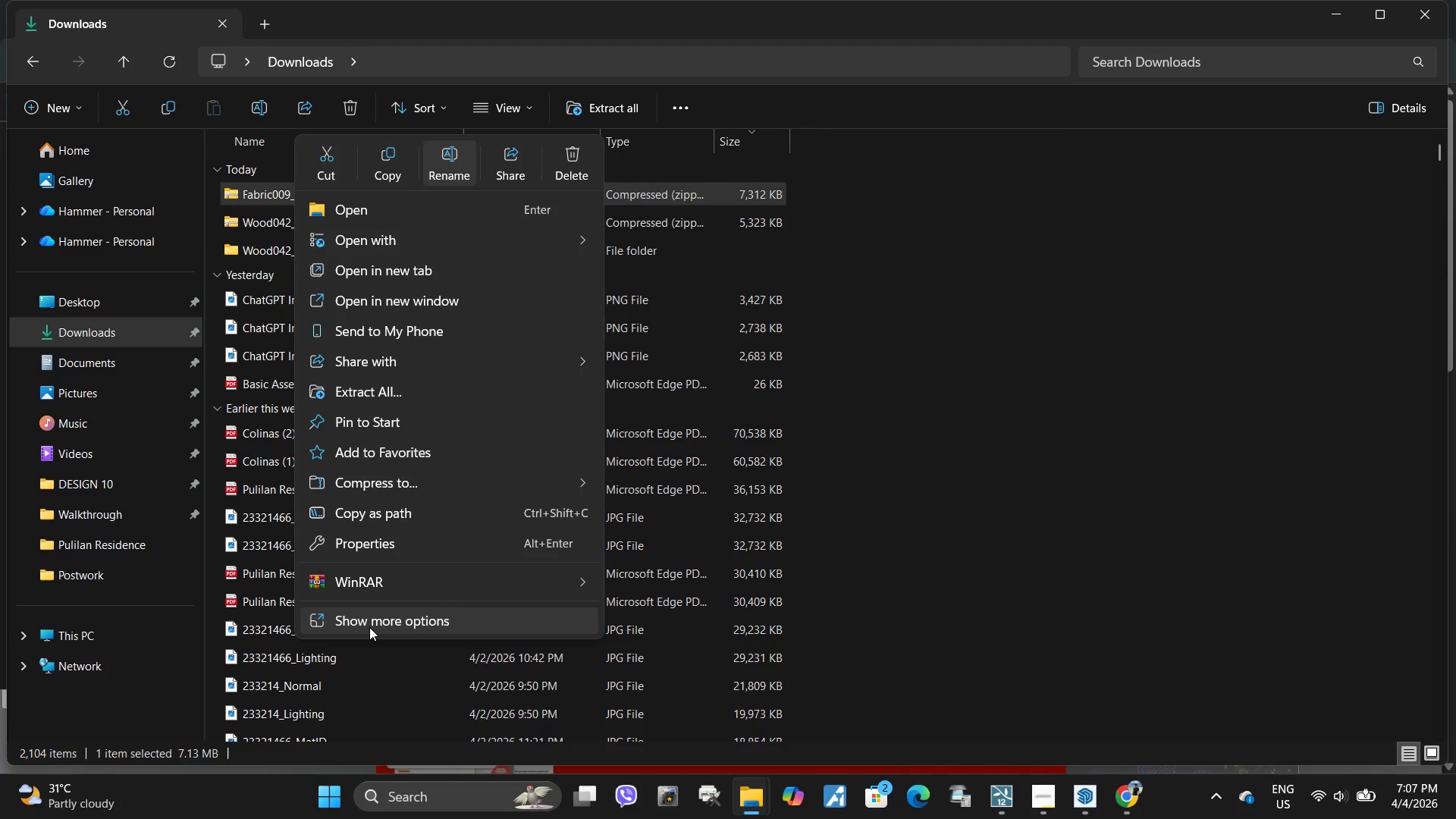 
left_click([369, 627])
 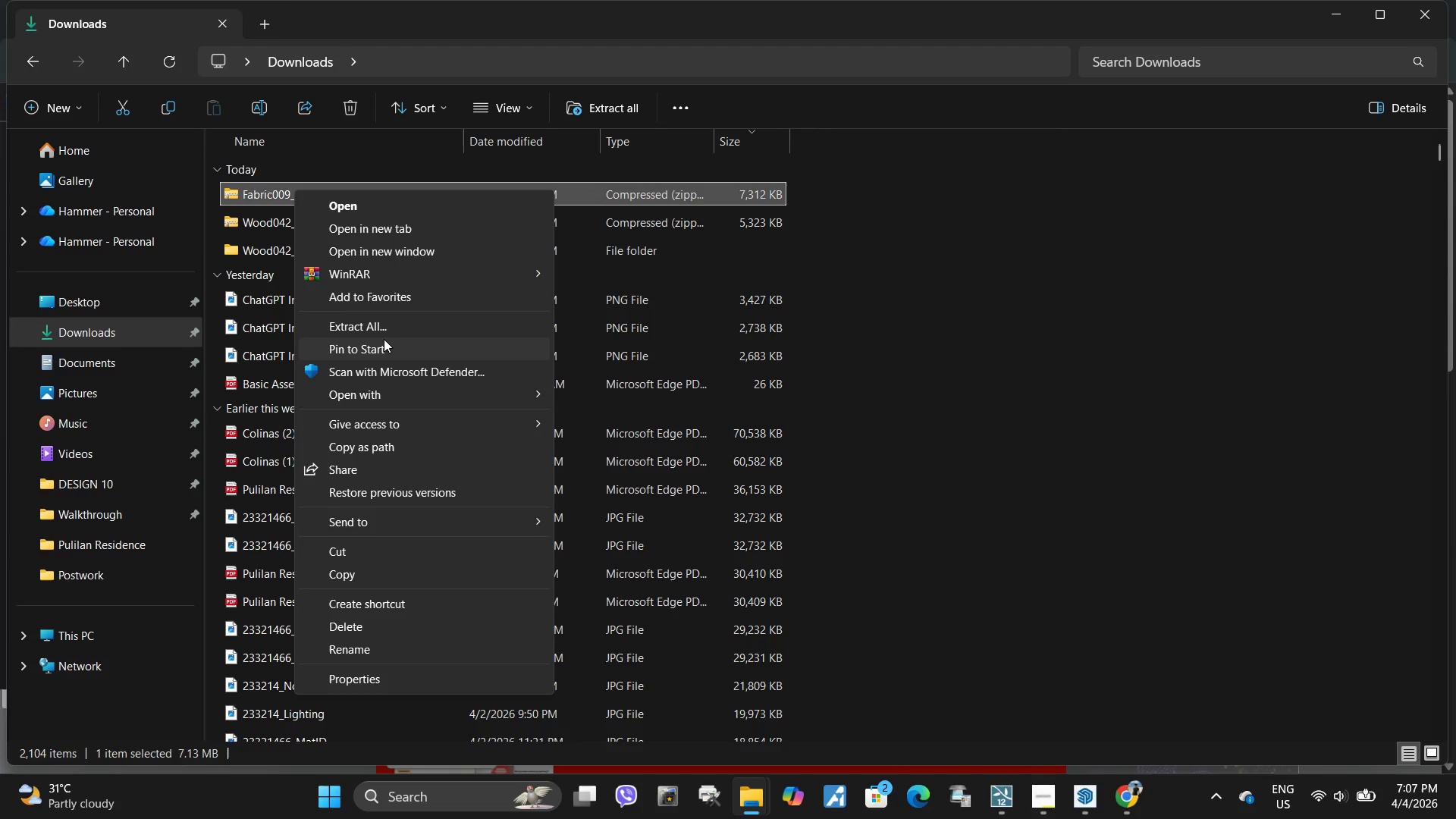 
left_click([389, 328])
 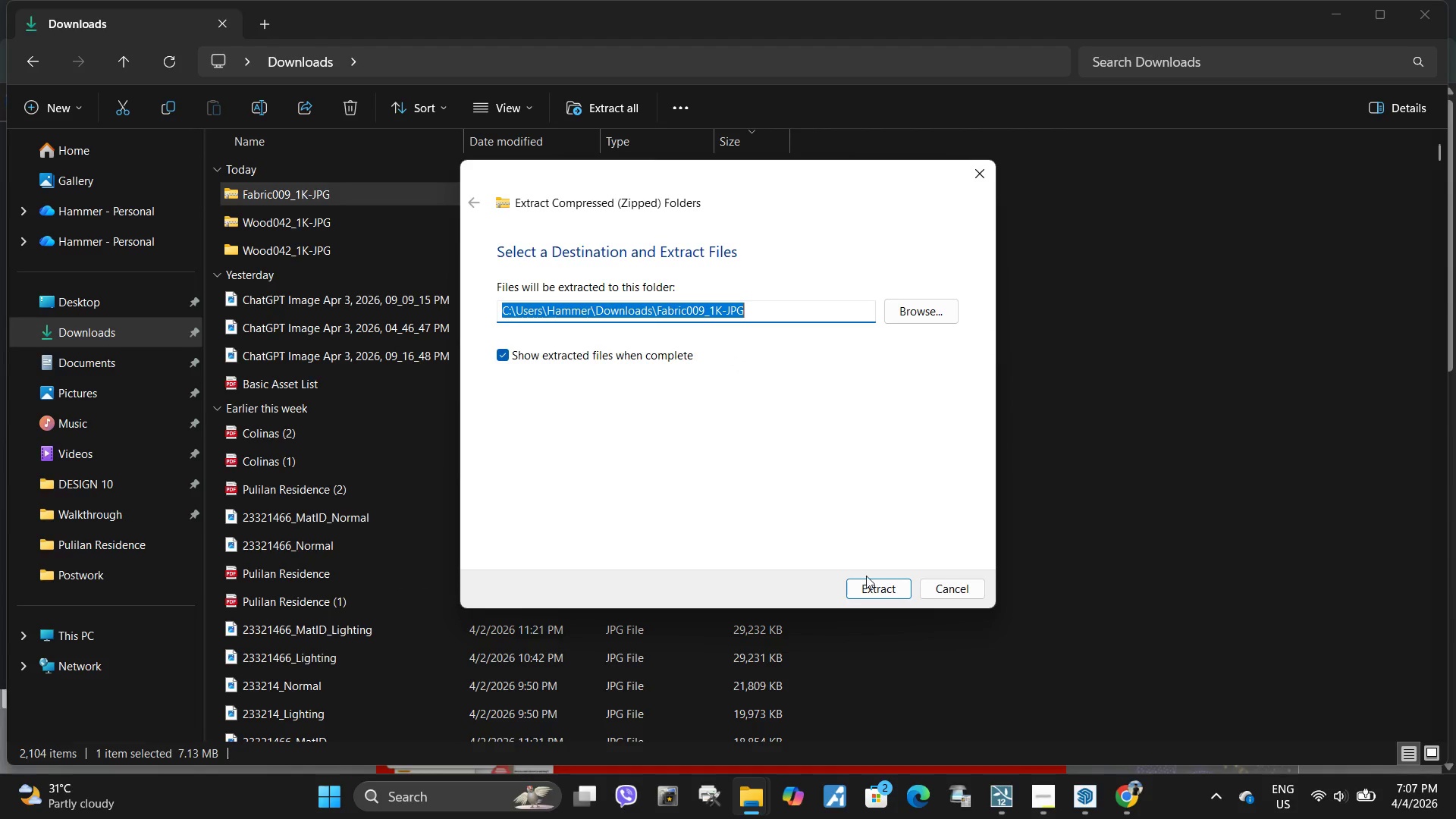 
left_click([874, 595])
 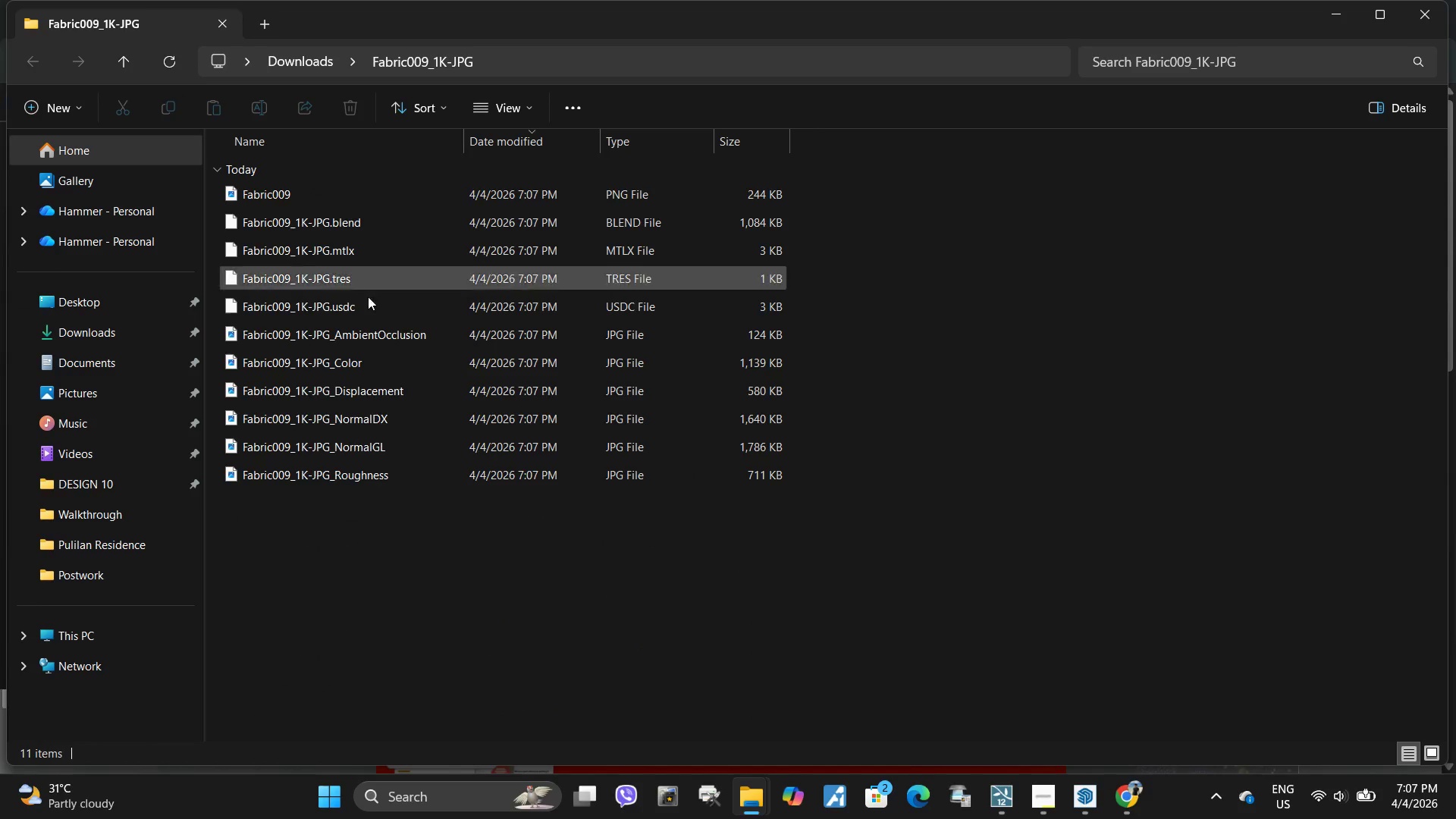 
double_click([356, 366])
 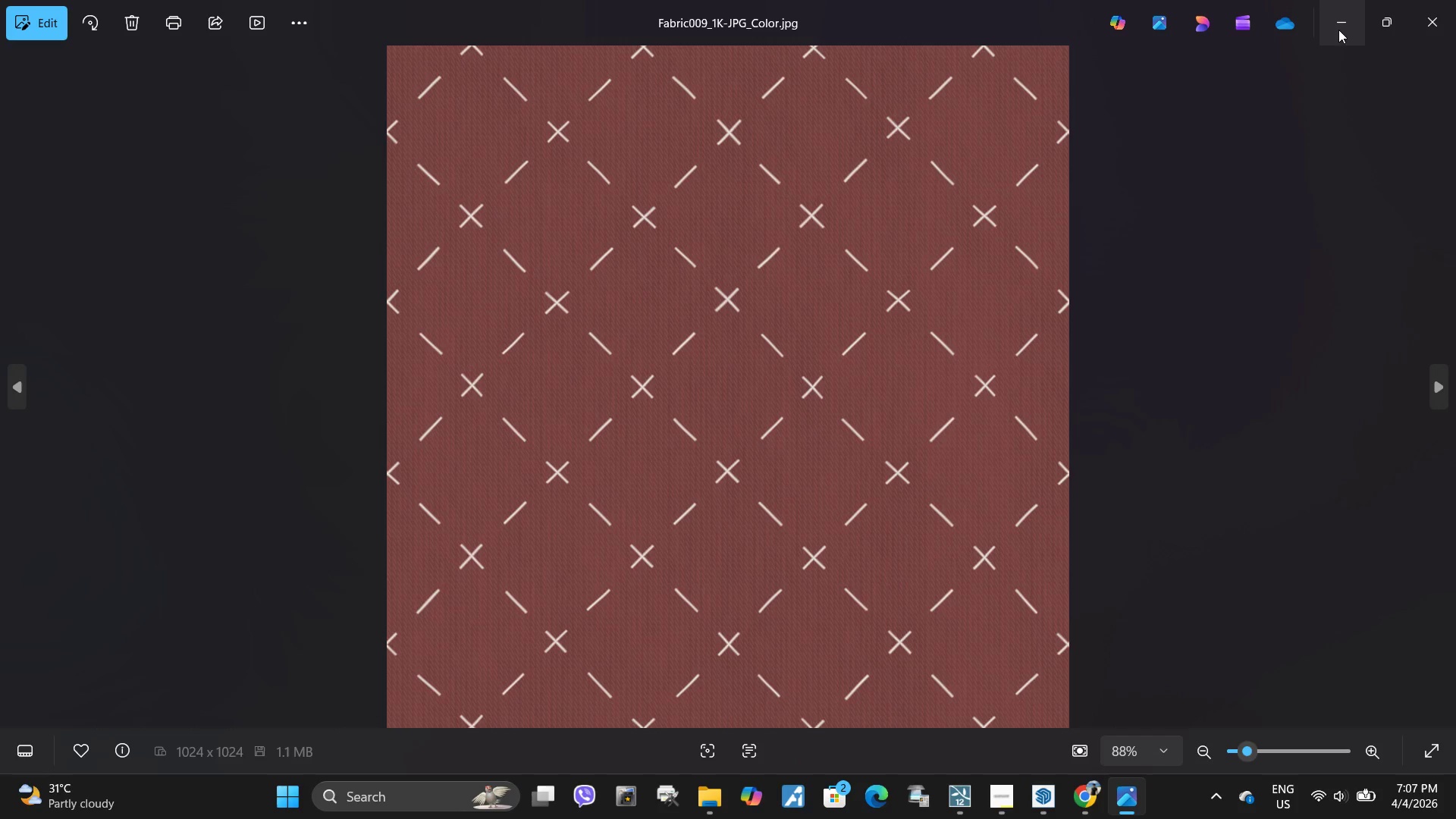 
left_click([1338, 30])
 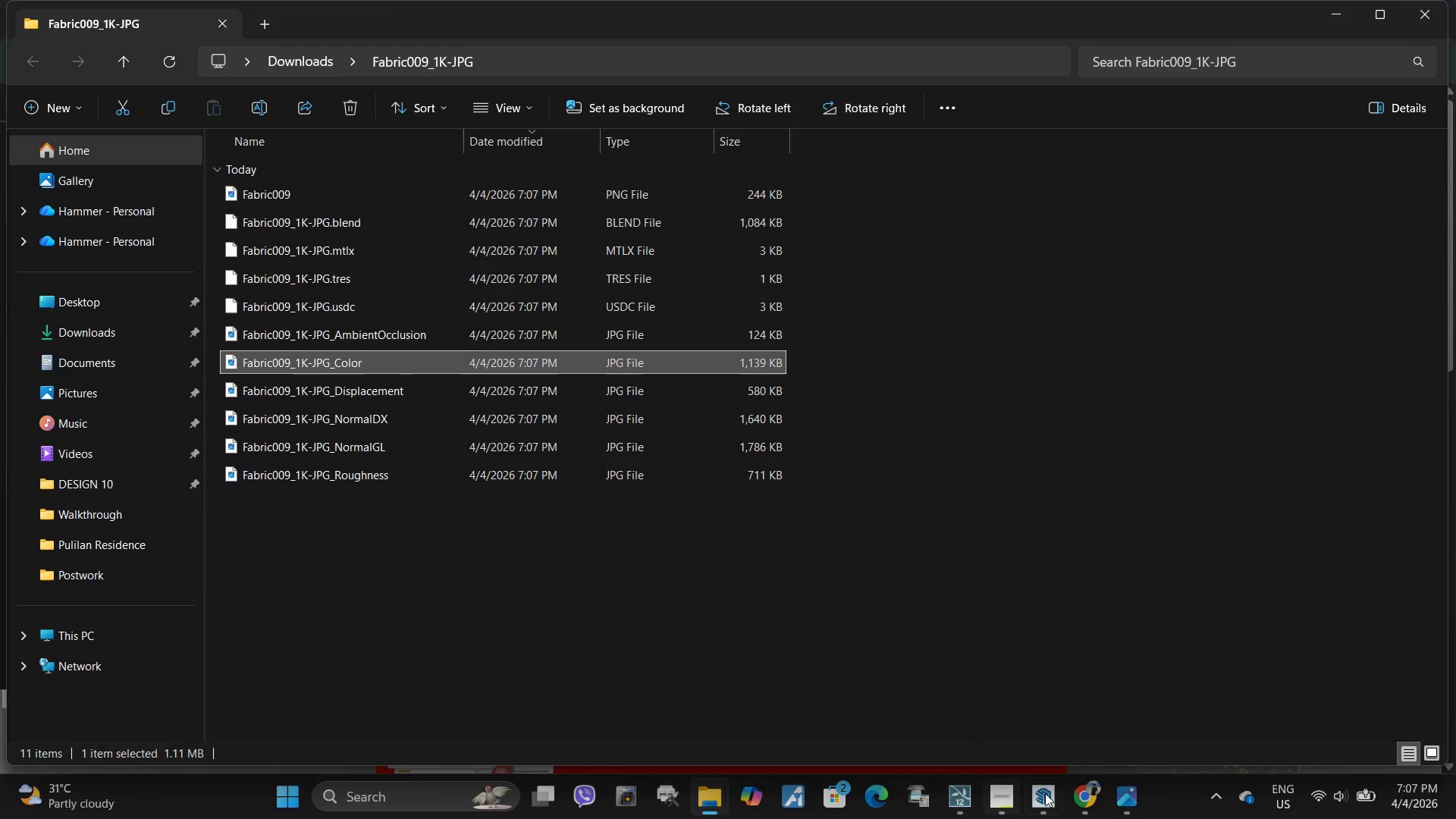 
left_click([1084, 799])
 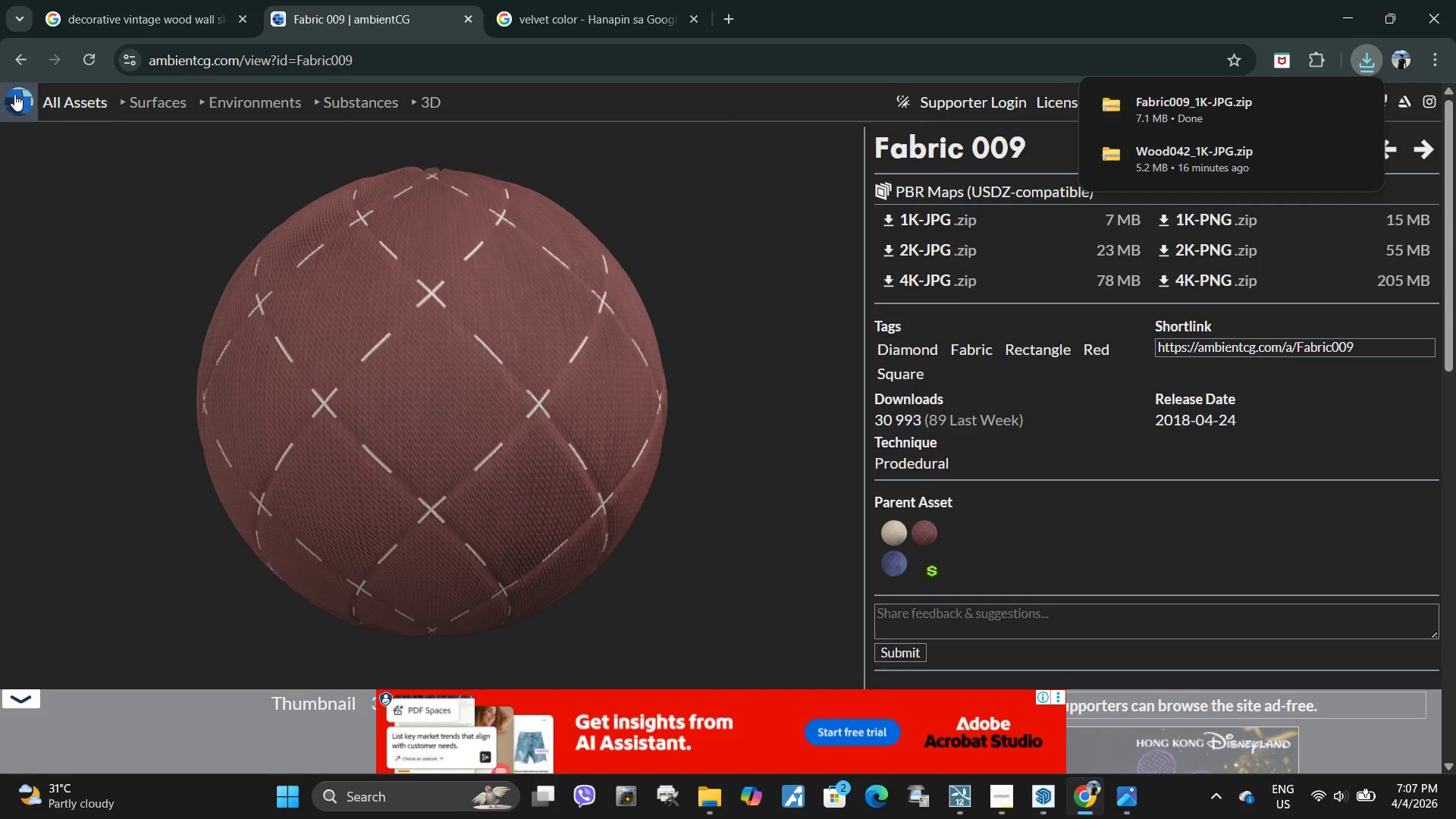 
left_click([14, 64])
 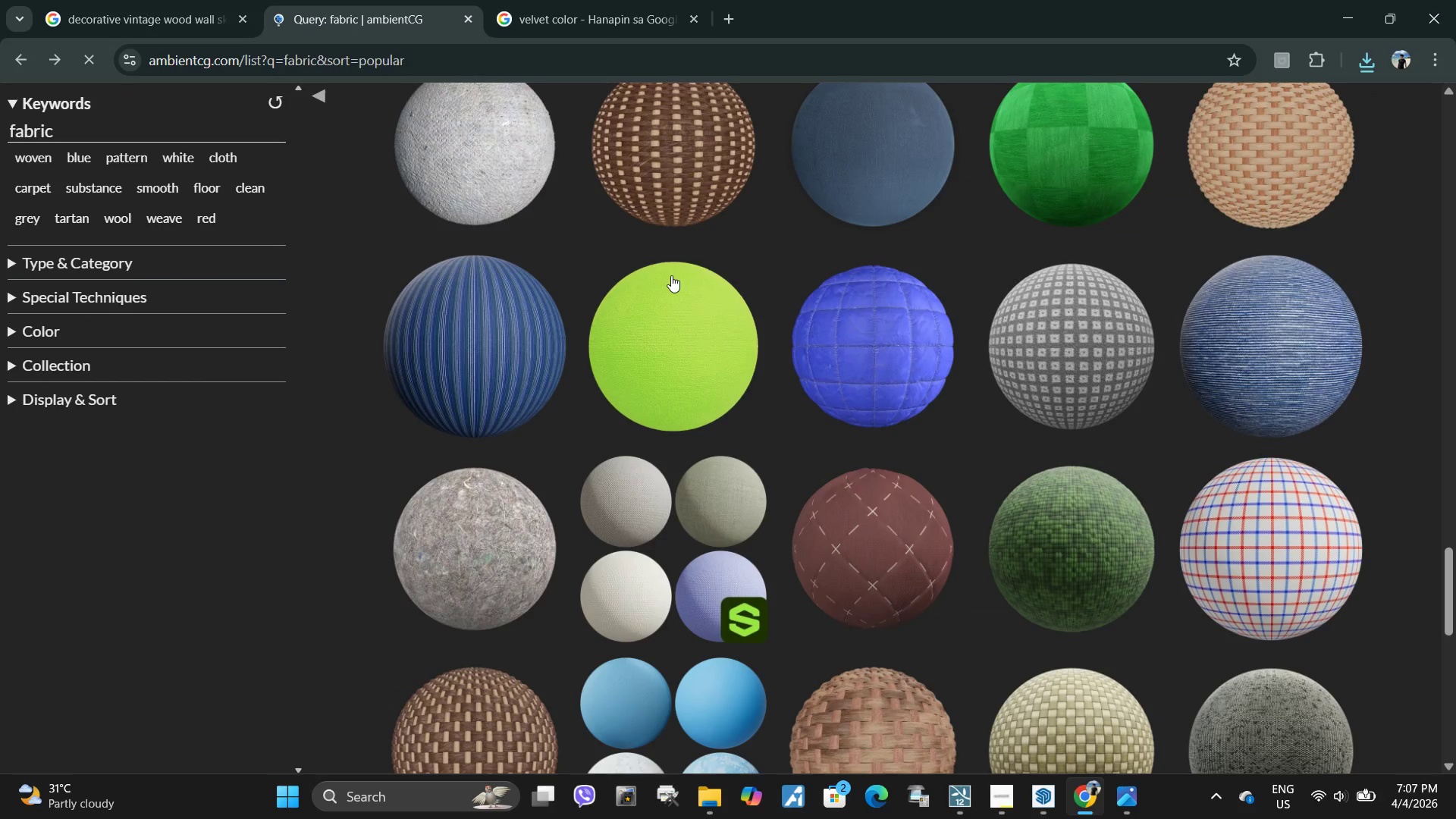 
scroll: coordinate [1056, 467], scroll_direction: up, amount: 16.0
 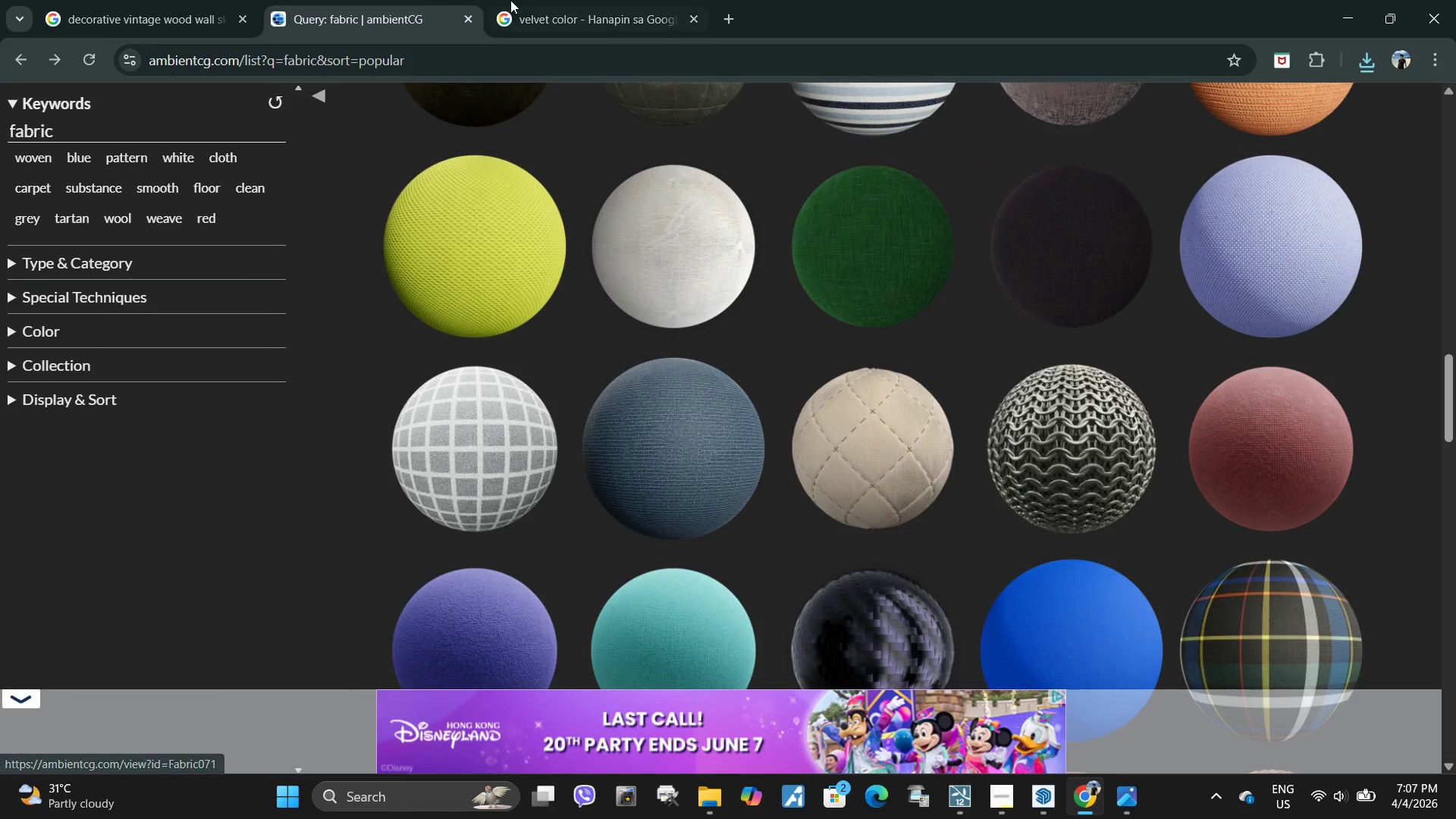 
left_click([578, 0])
 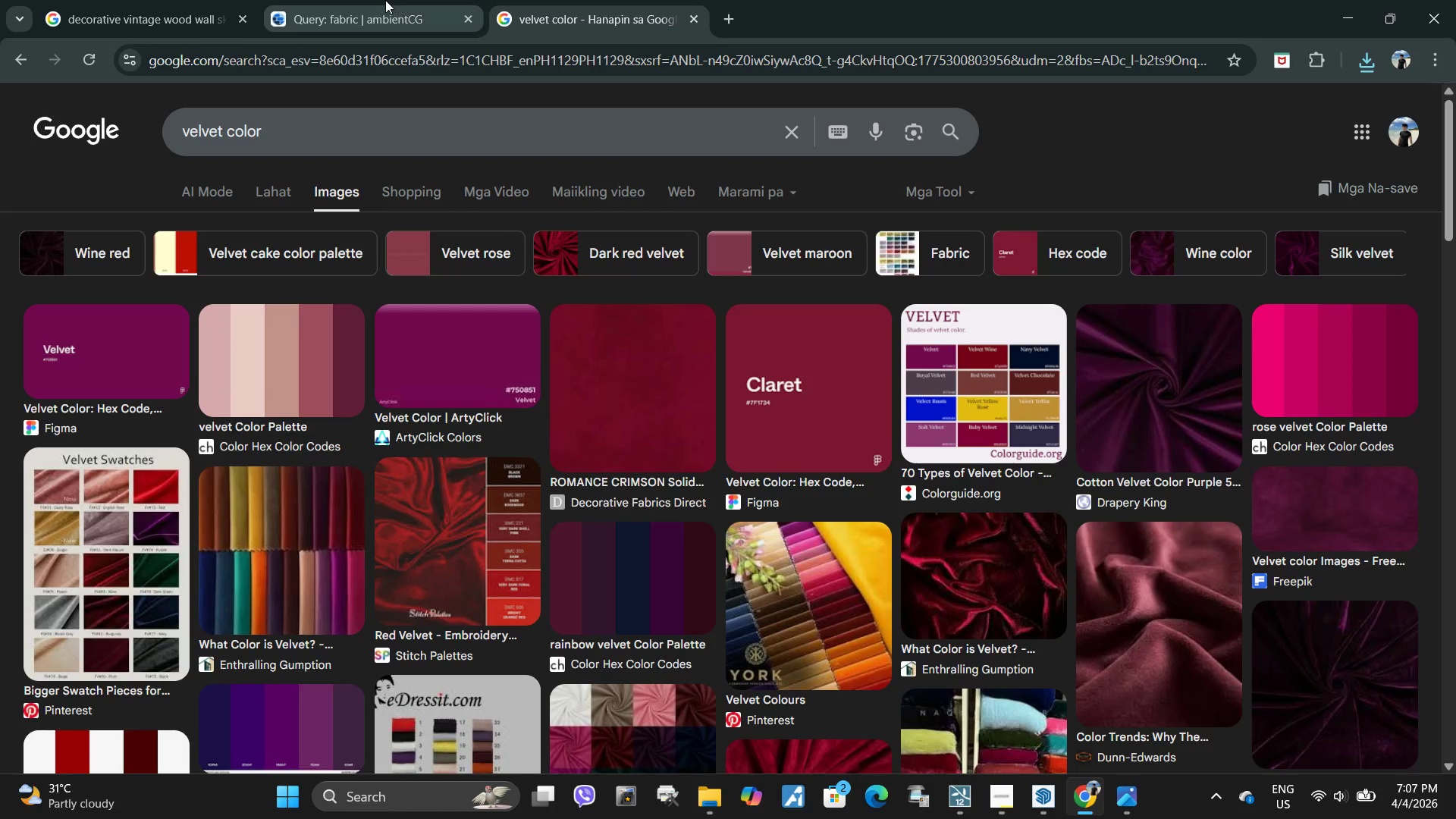 
left_click([385, 0])
 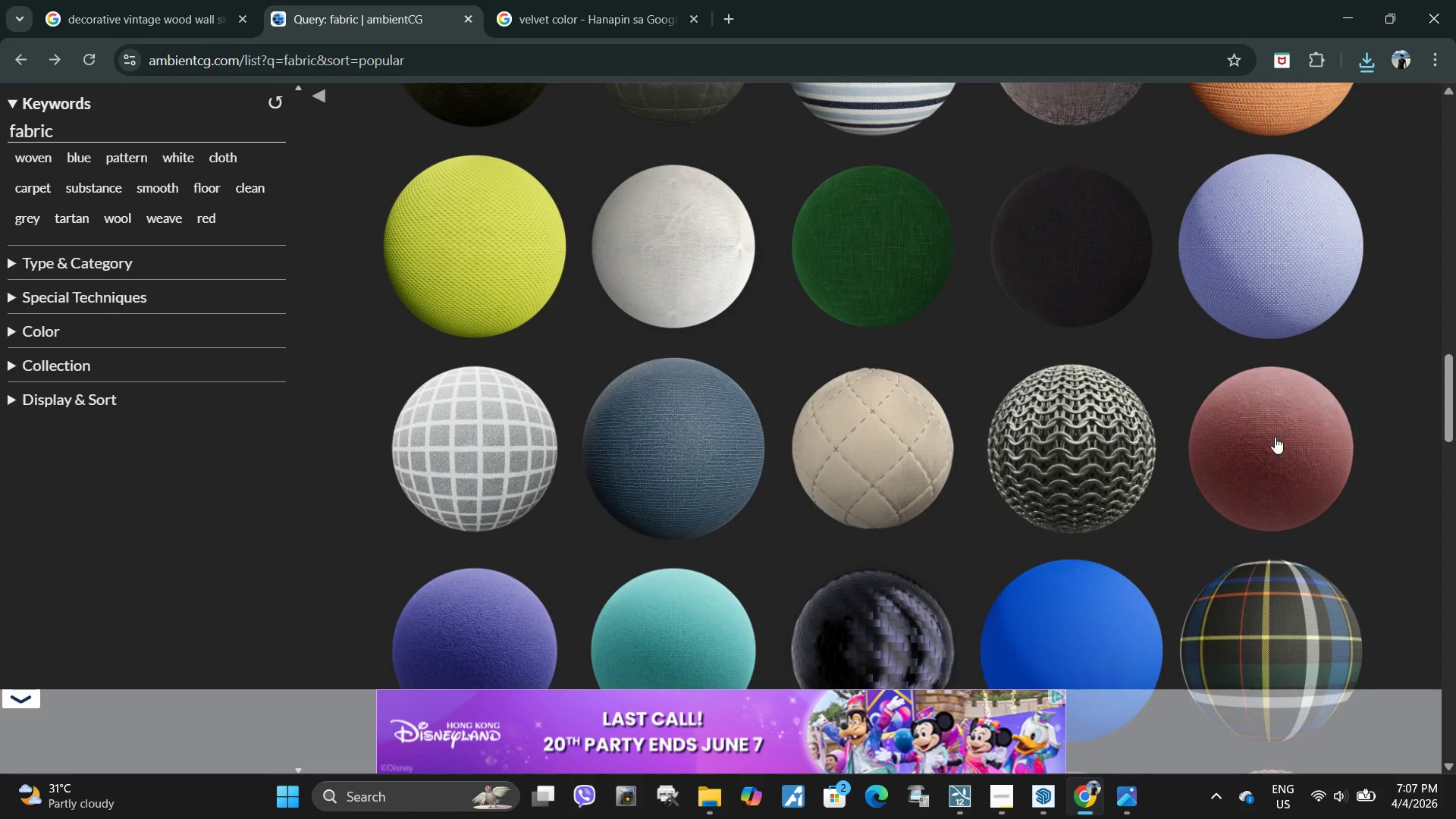 
left_click([1288, 476])
 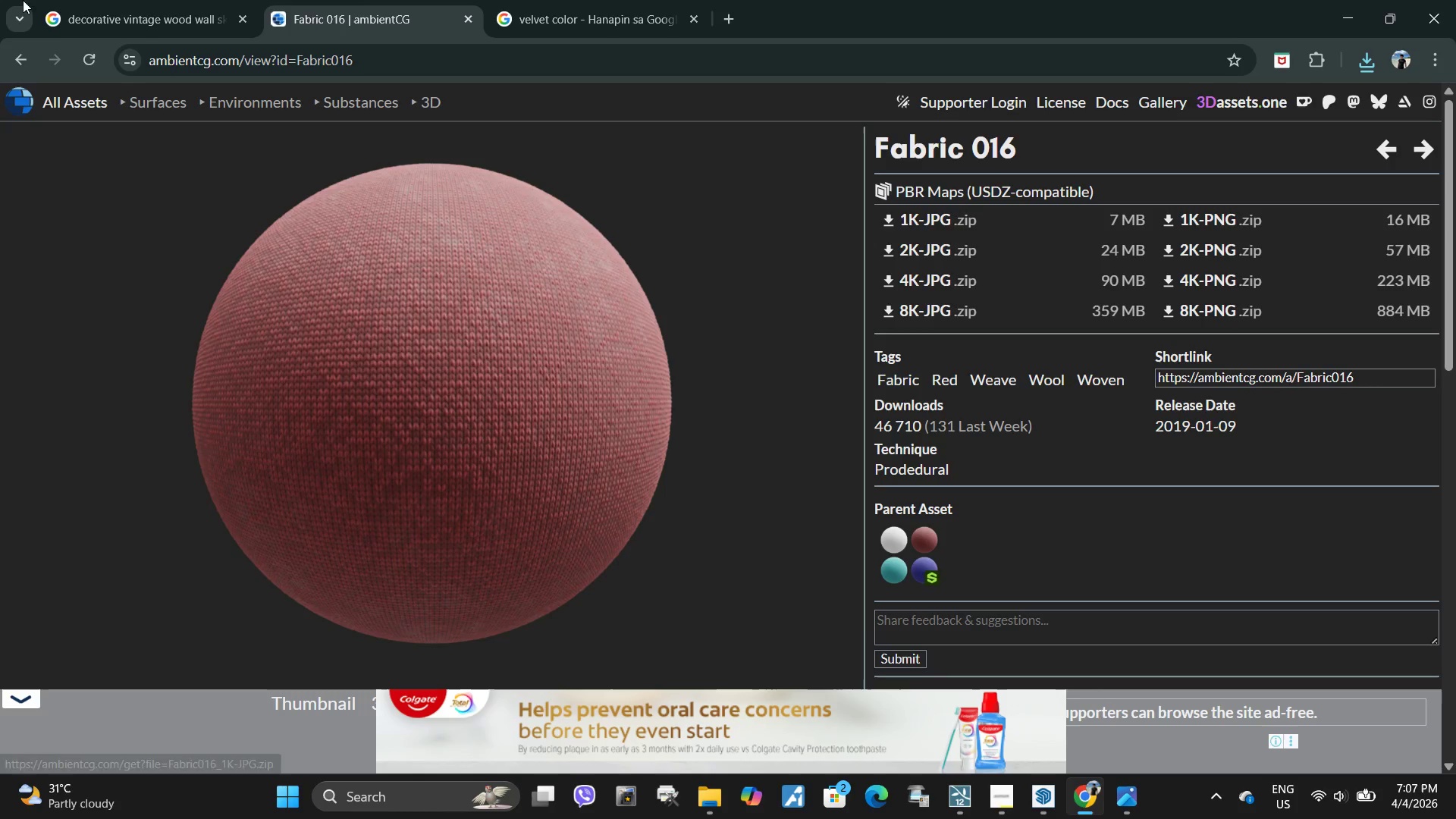 
left_click([968, 224])
 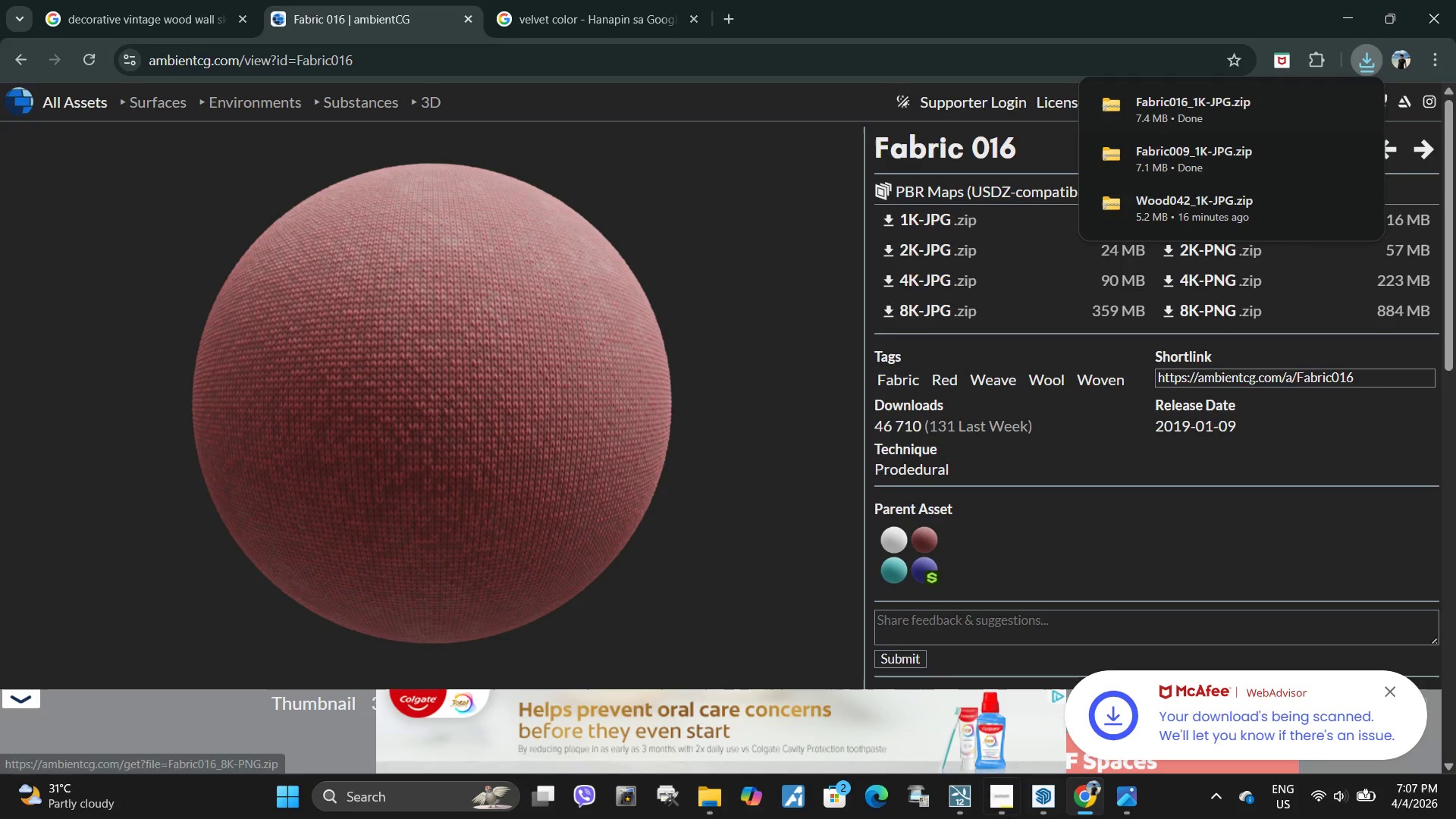 
left_click([1202, 100])
 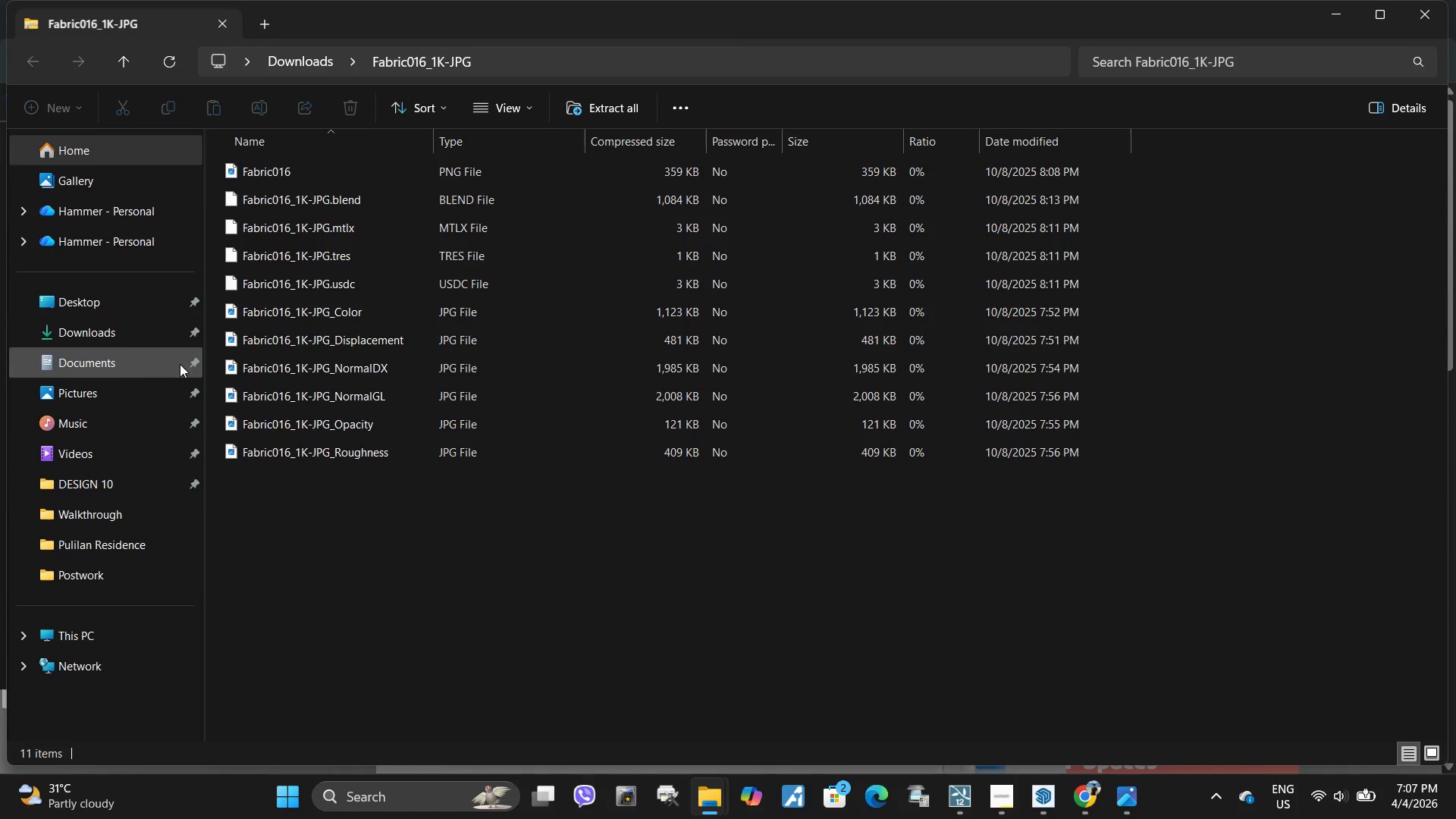 
left_click([116, 331])
 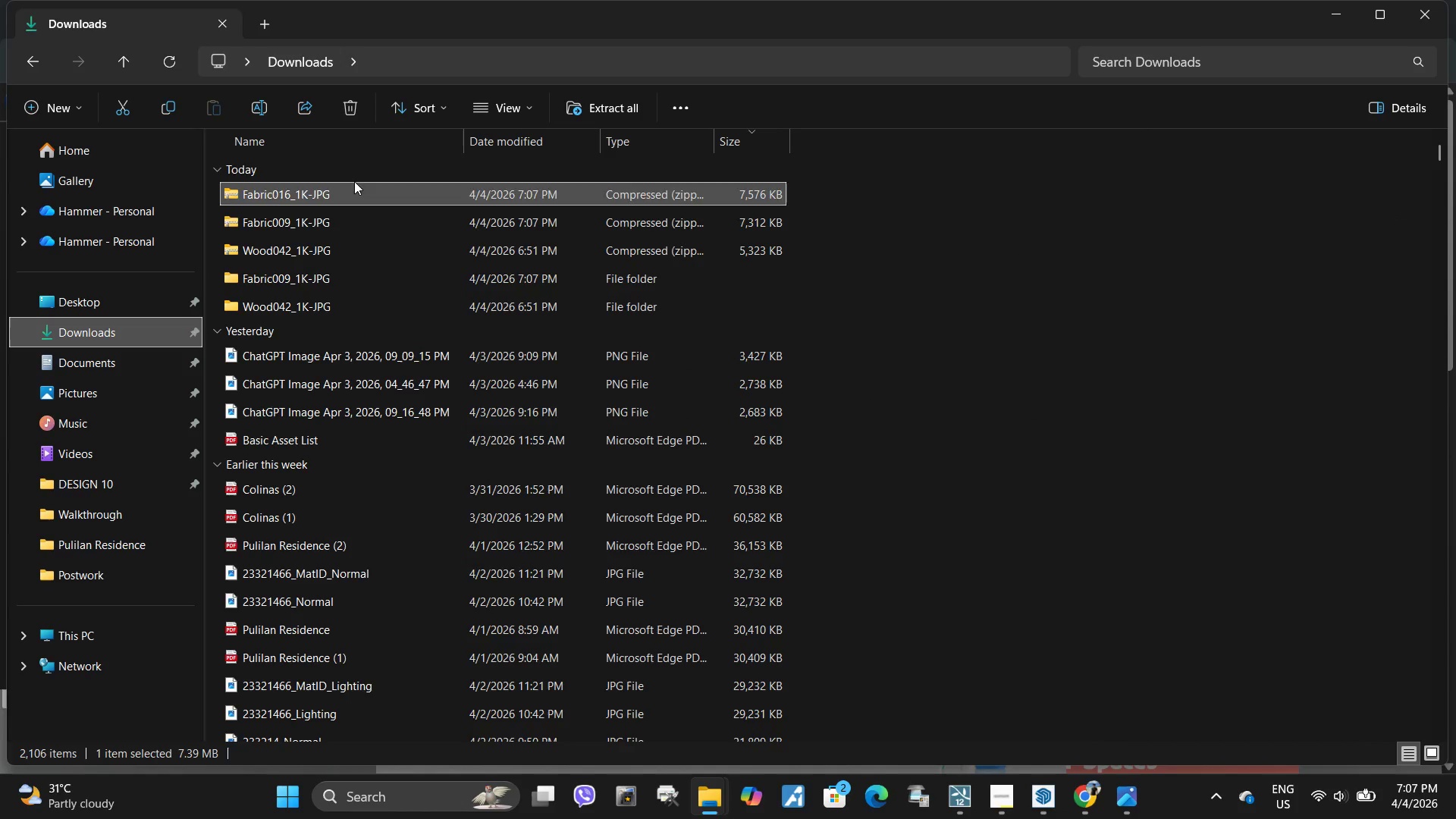 
left_click([376, 192])
 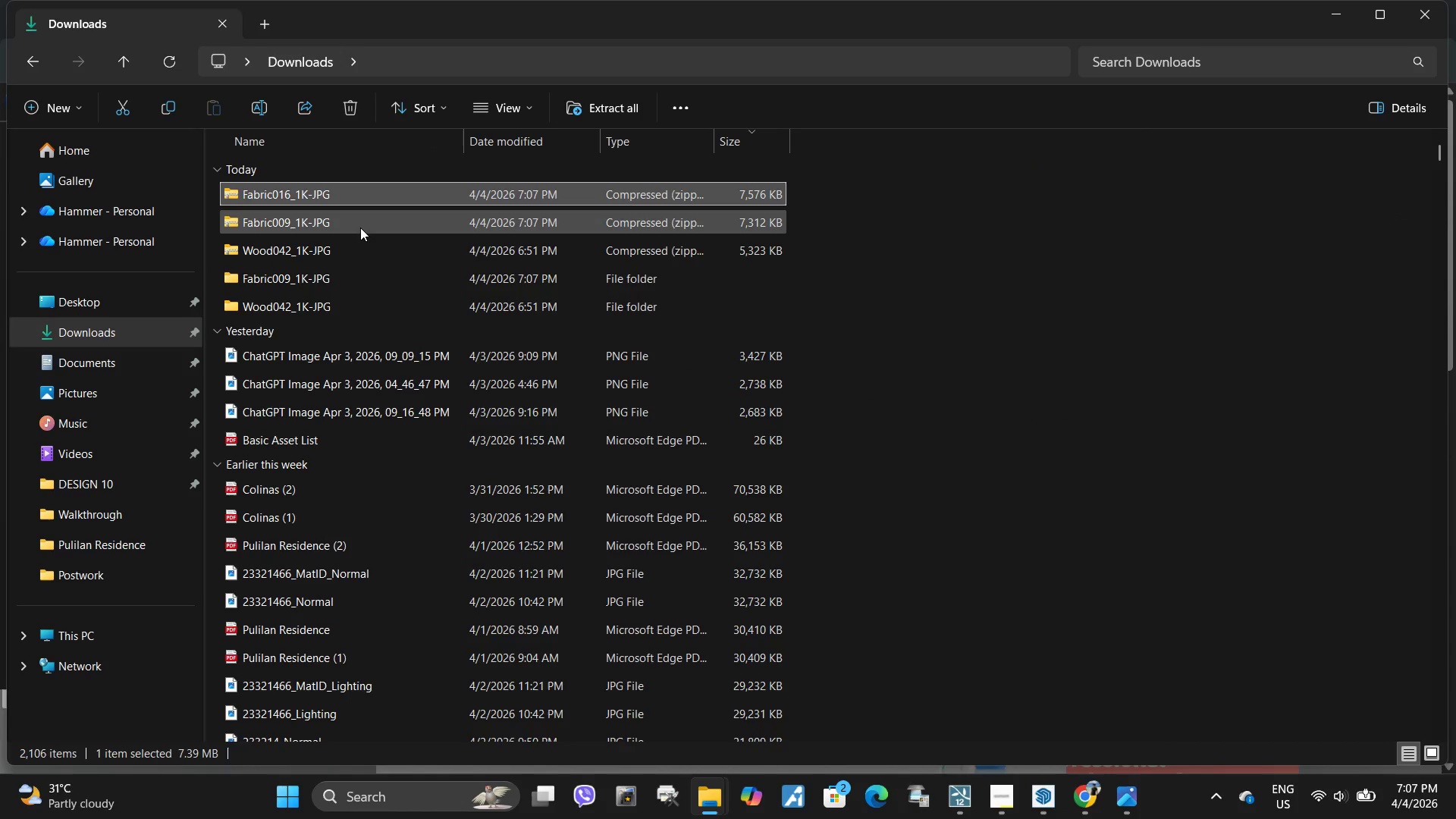 
right_click([371, 192])
 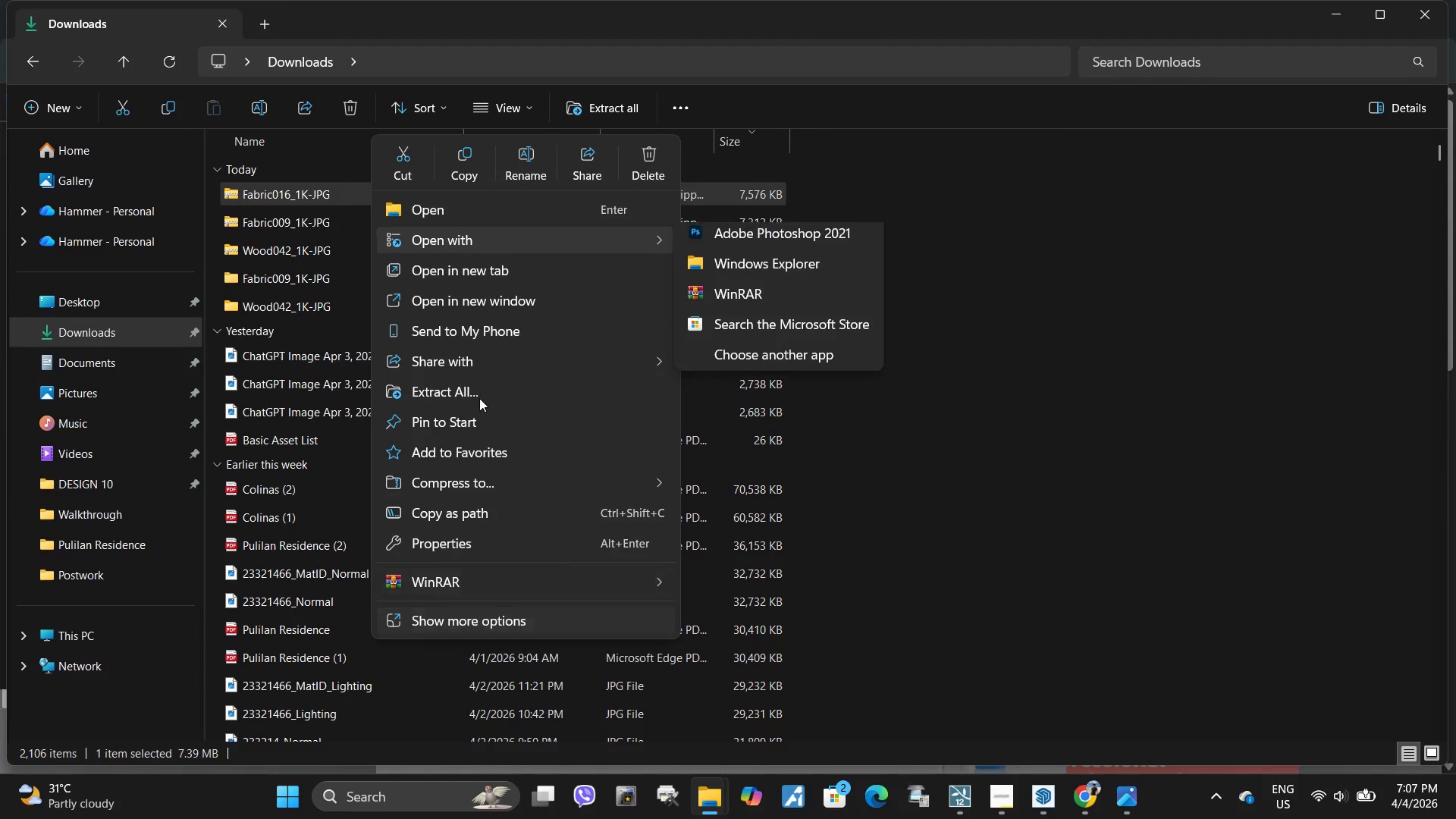 
left_click([466, 397])
 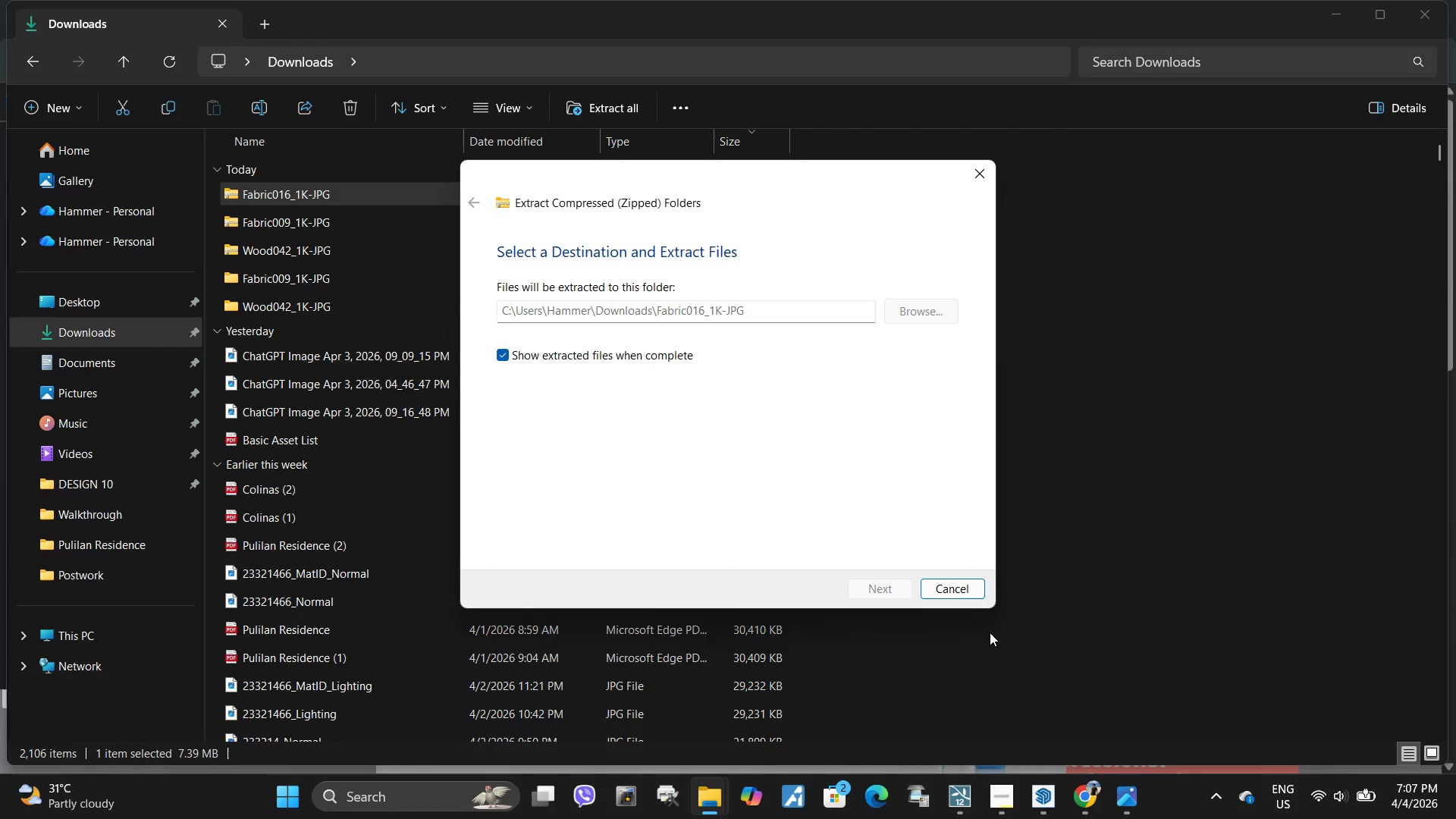 
left_click([1034, 816])
 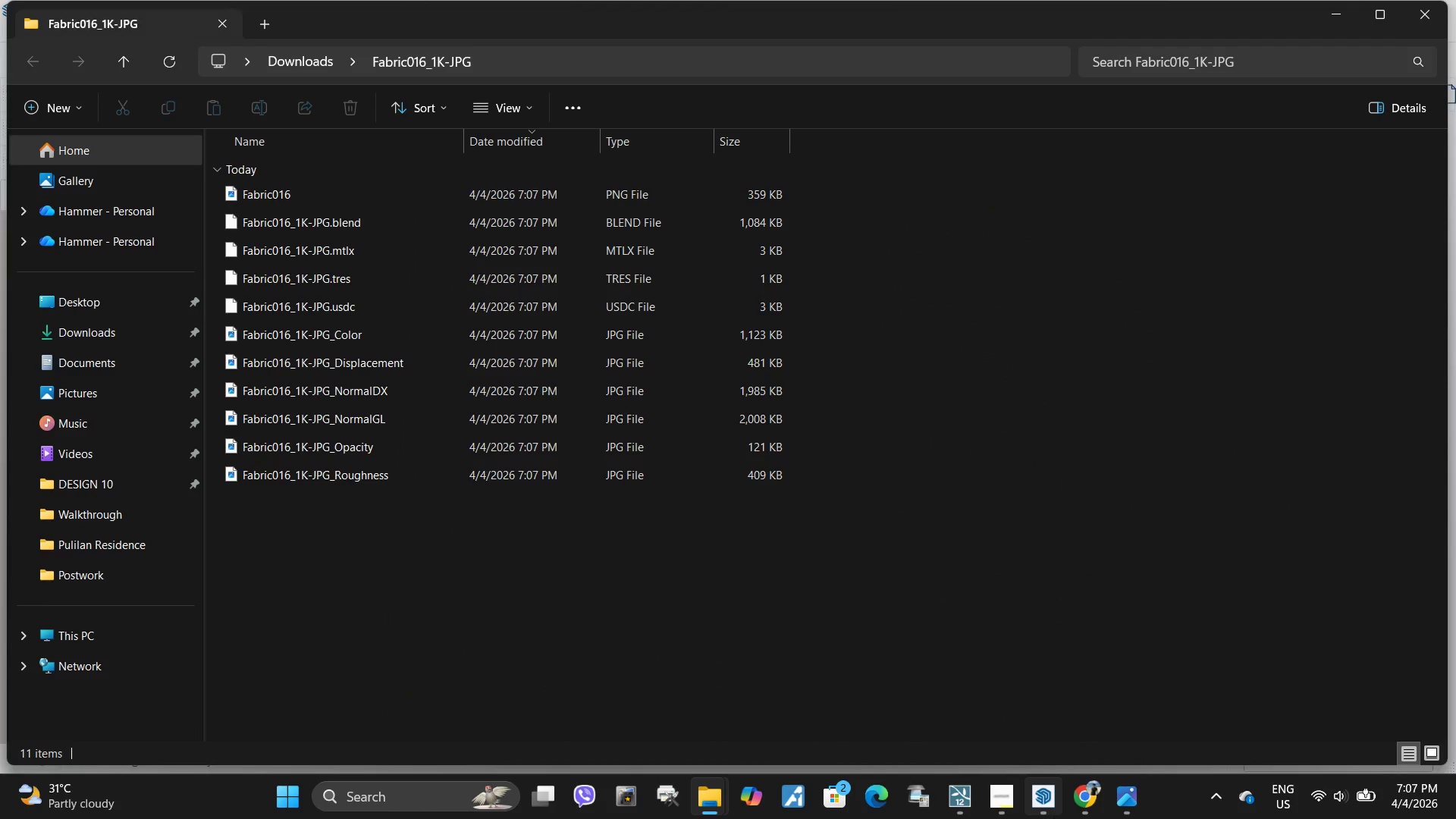 
left_click([1052, 809])
 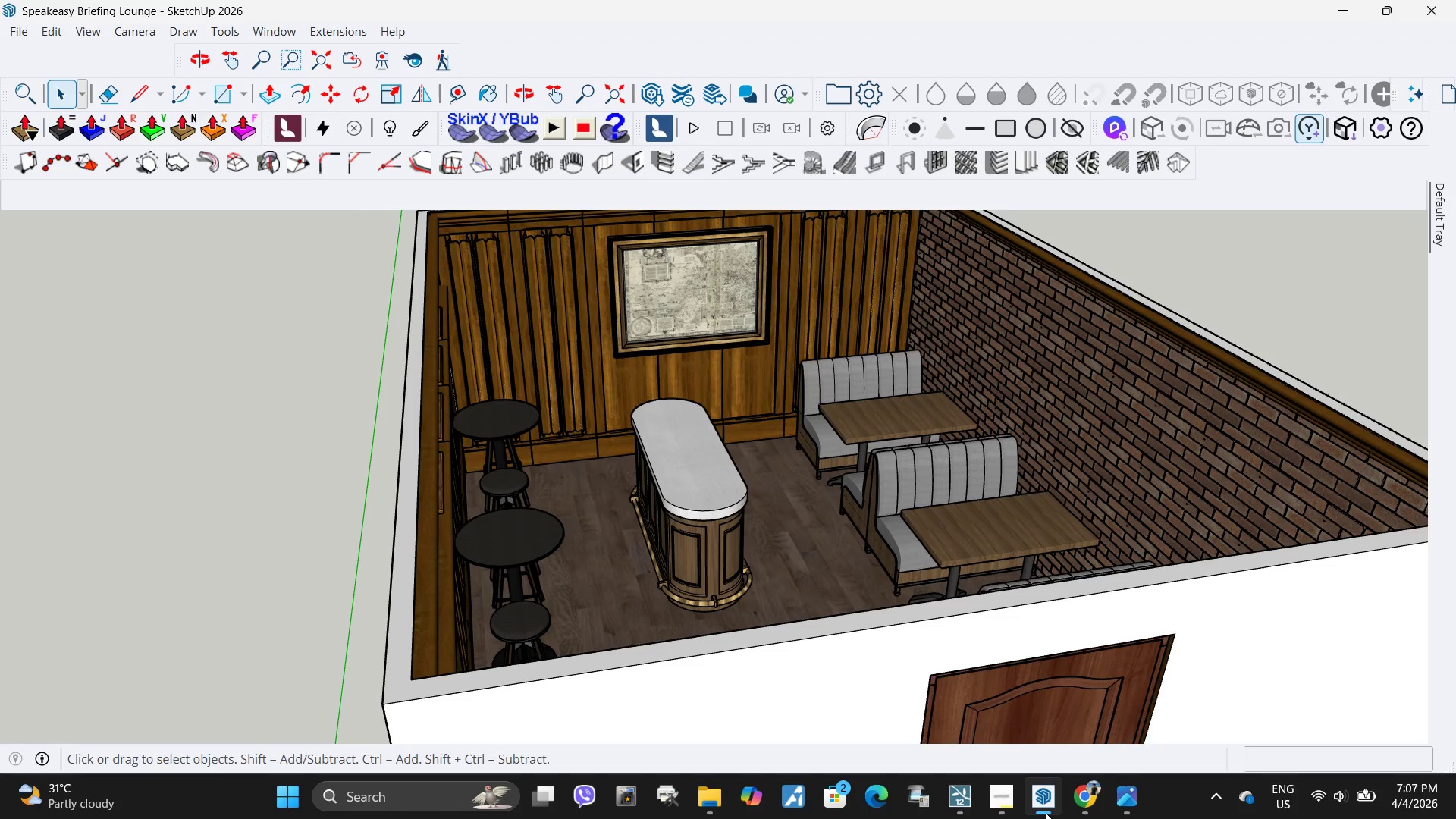 
mouse_move([1041, 780])
 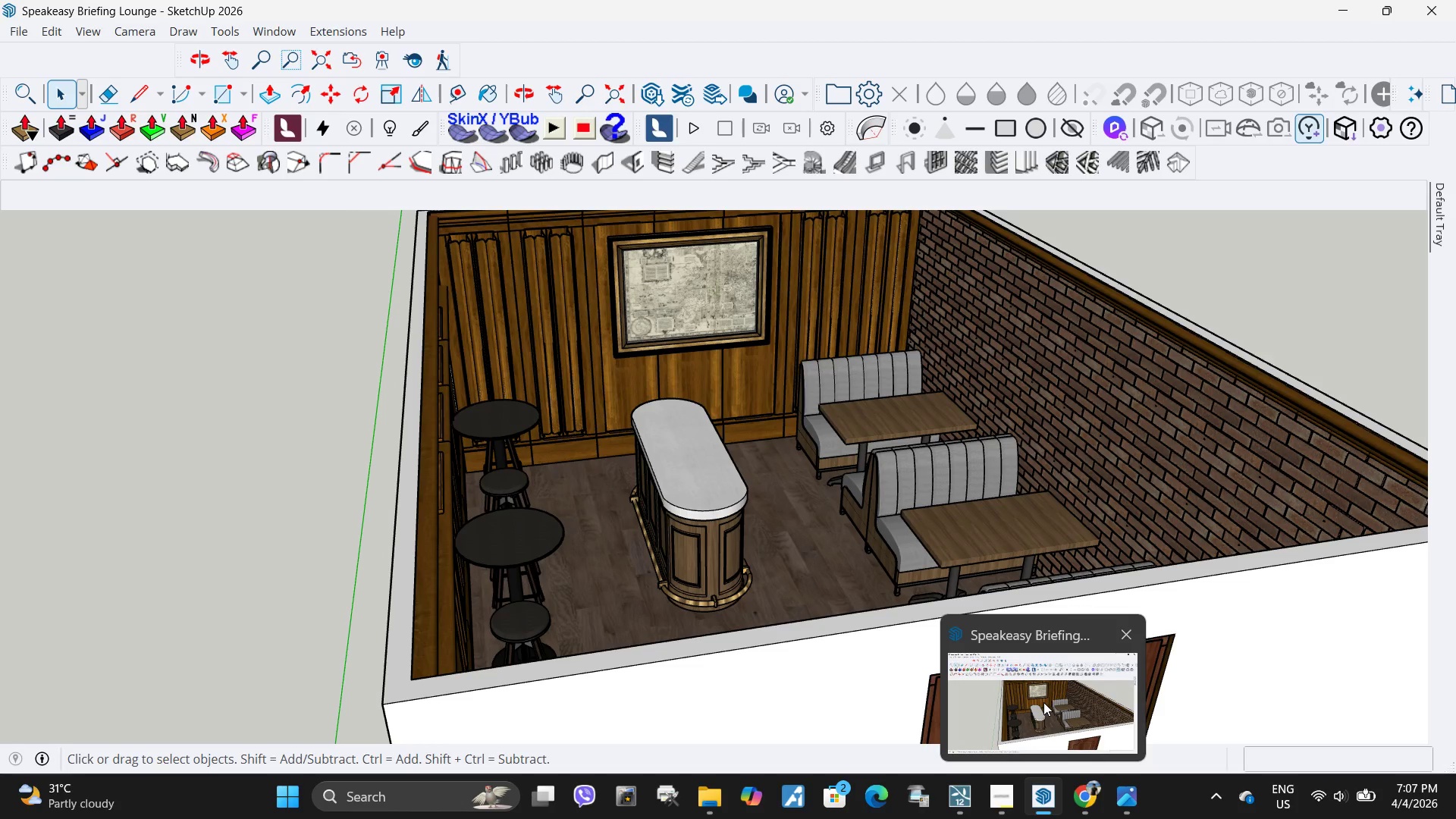 
left_click([1043, 702])
 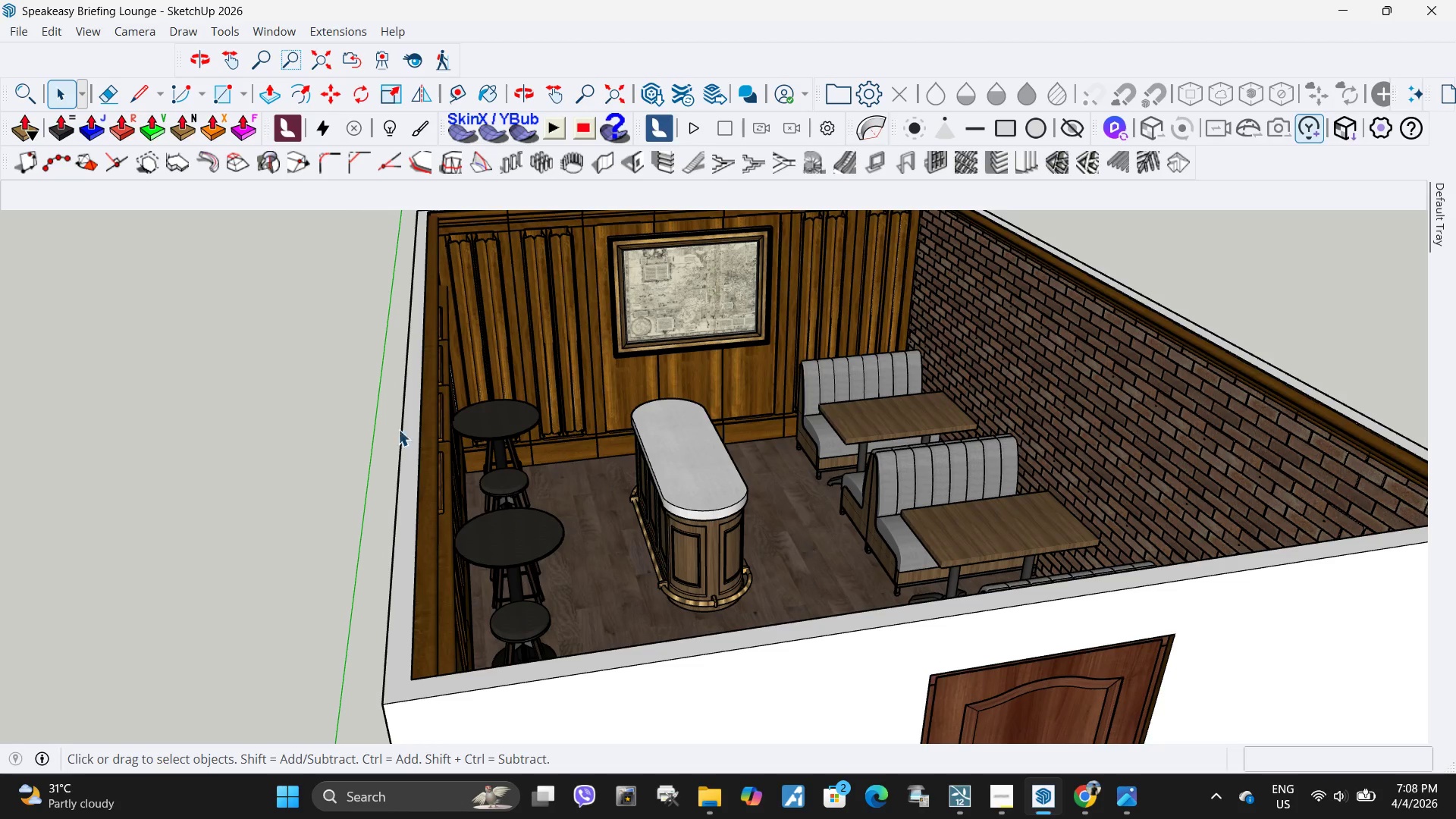 
scroll: coordinate [430, 489], scroll_direction: down, amount: 9.0
 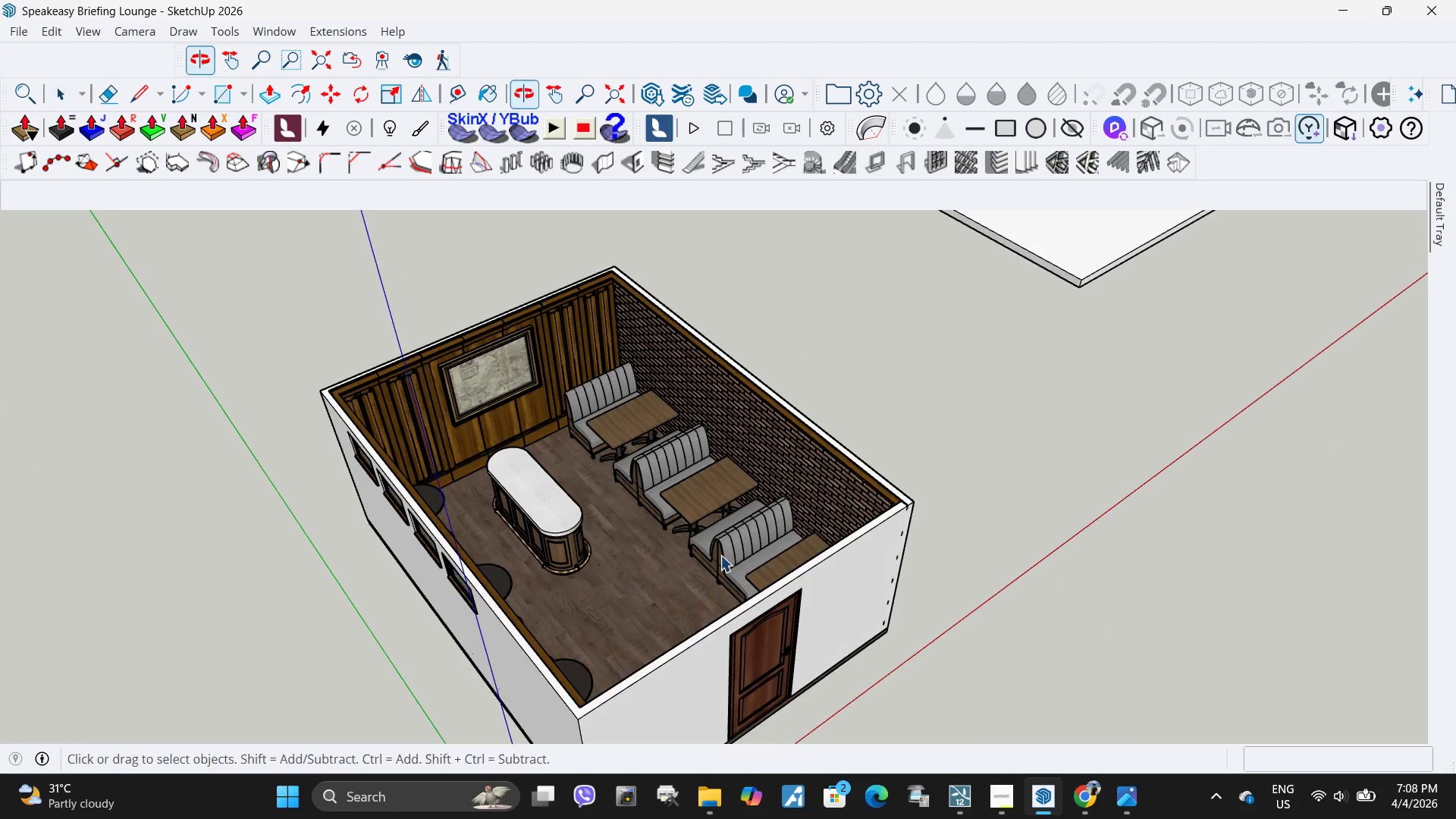 
key(Space)
 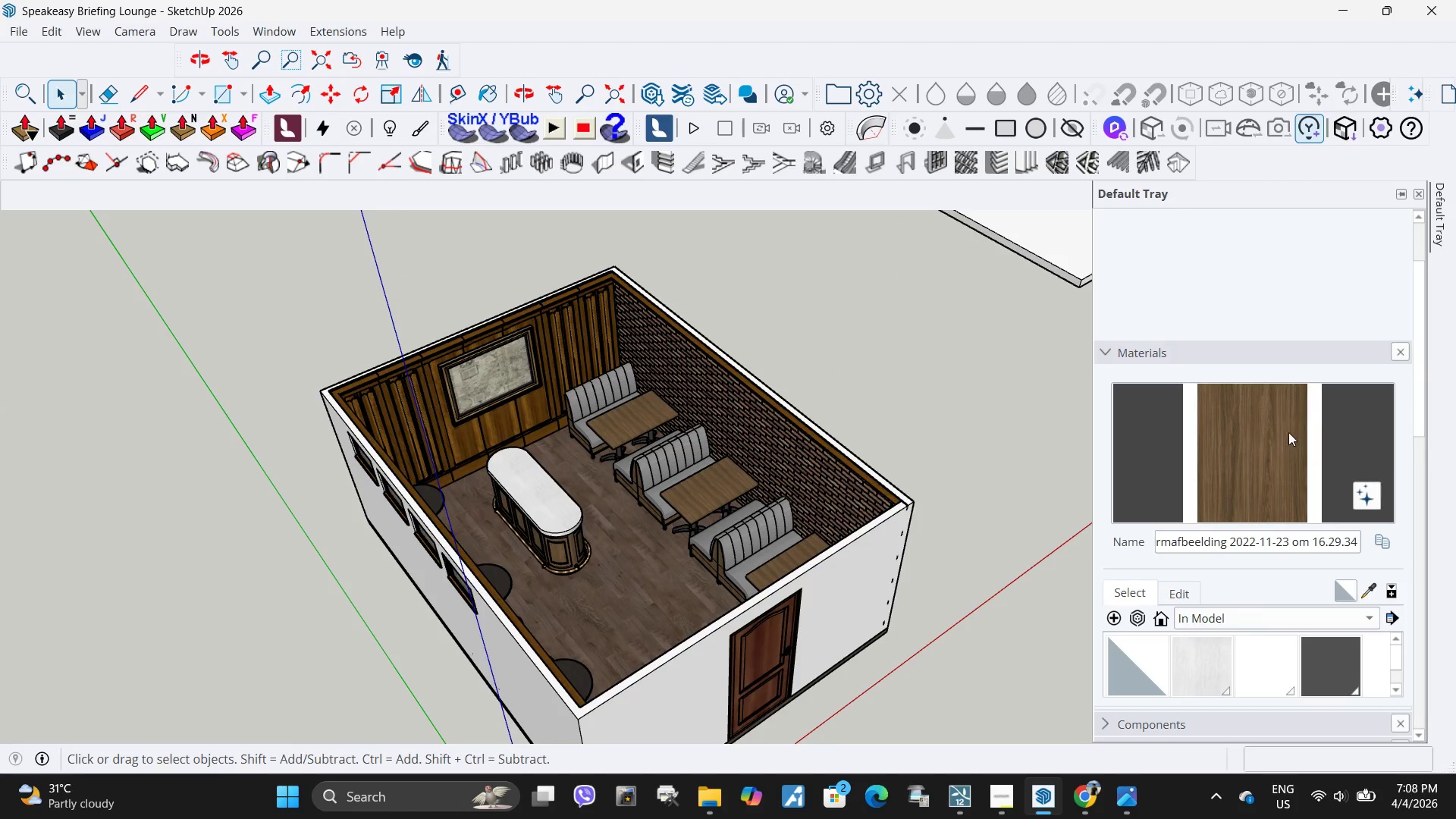 
left_click([1240, 615])
 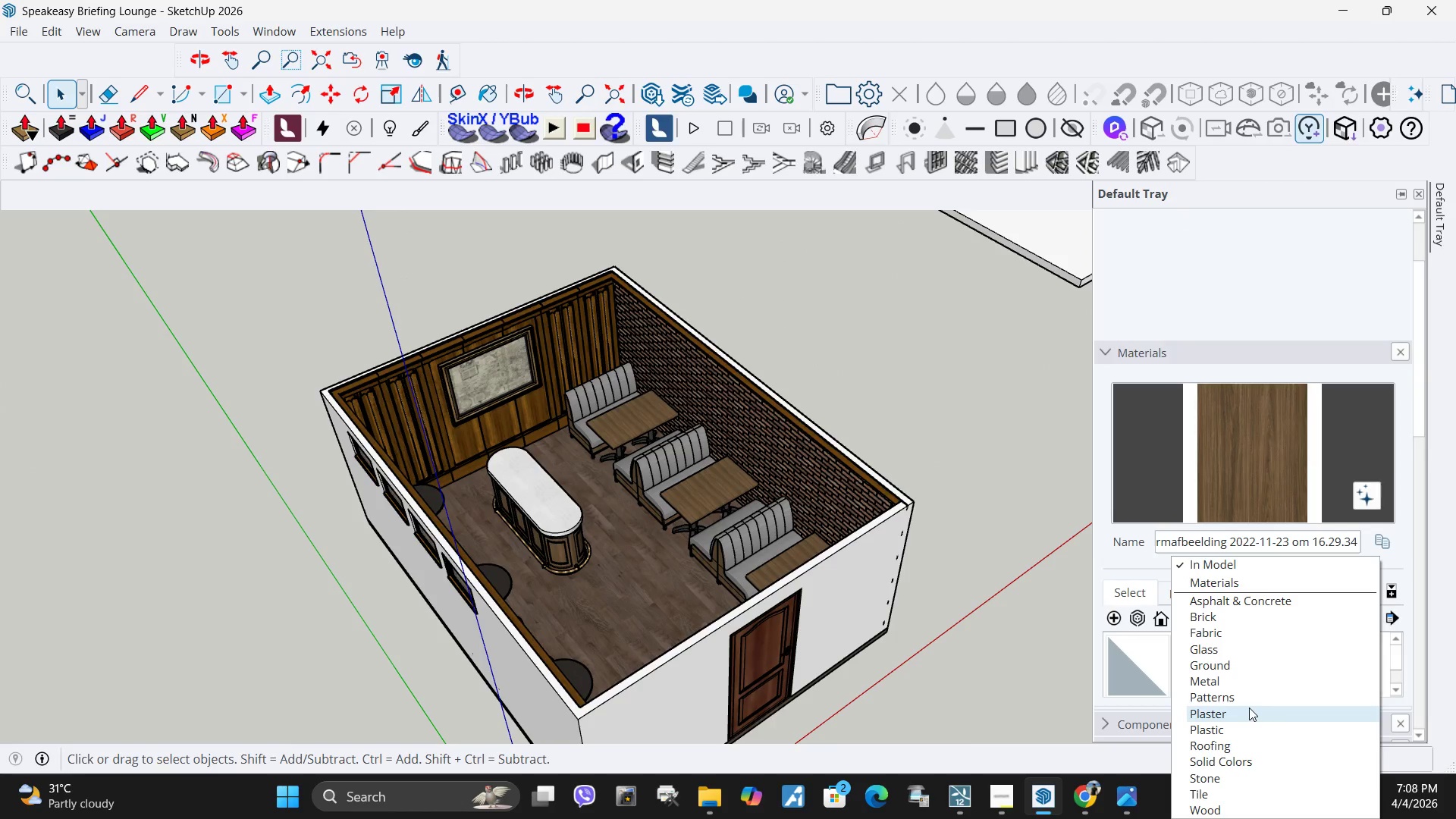 
scroll: coordinate [1238, 739], scroll_direction: down, amount: 5.0
 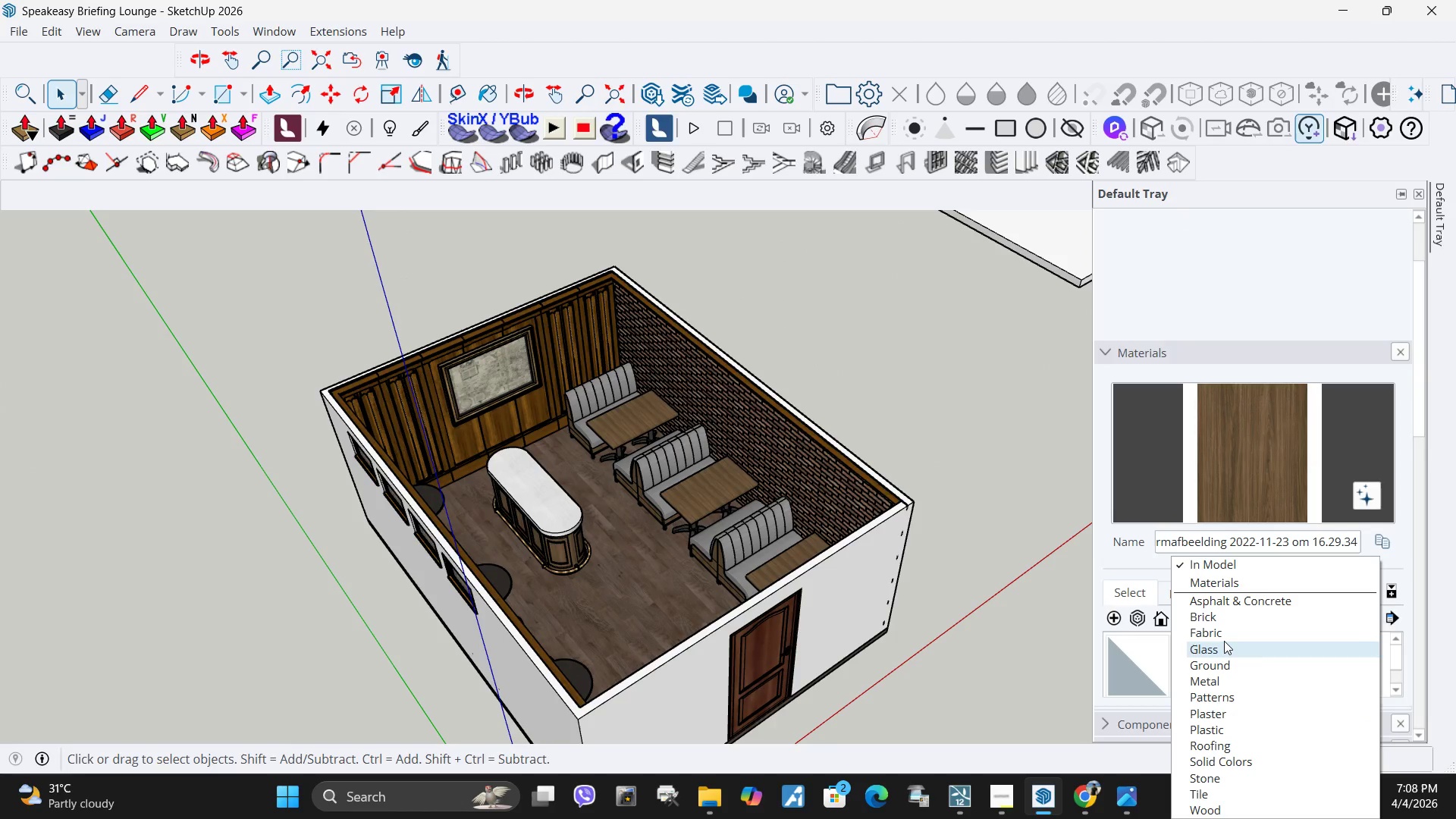 
left_click([1224, 634])
 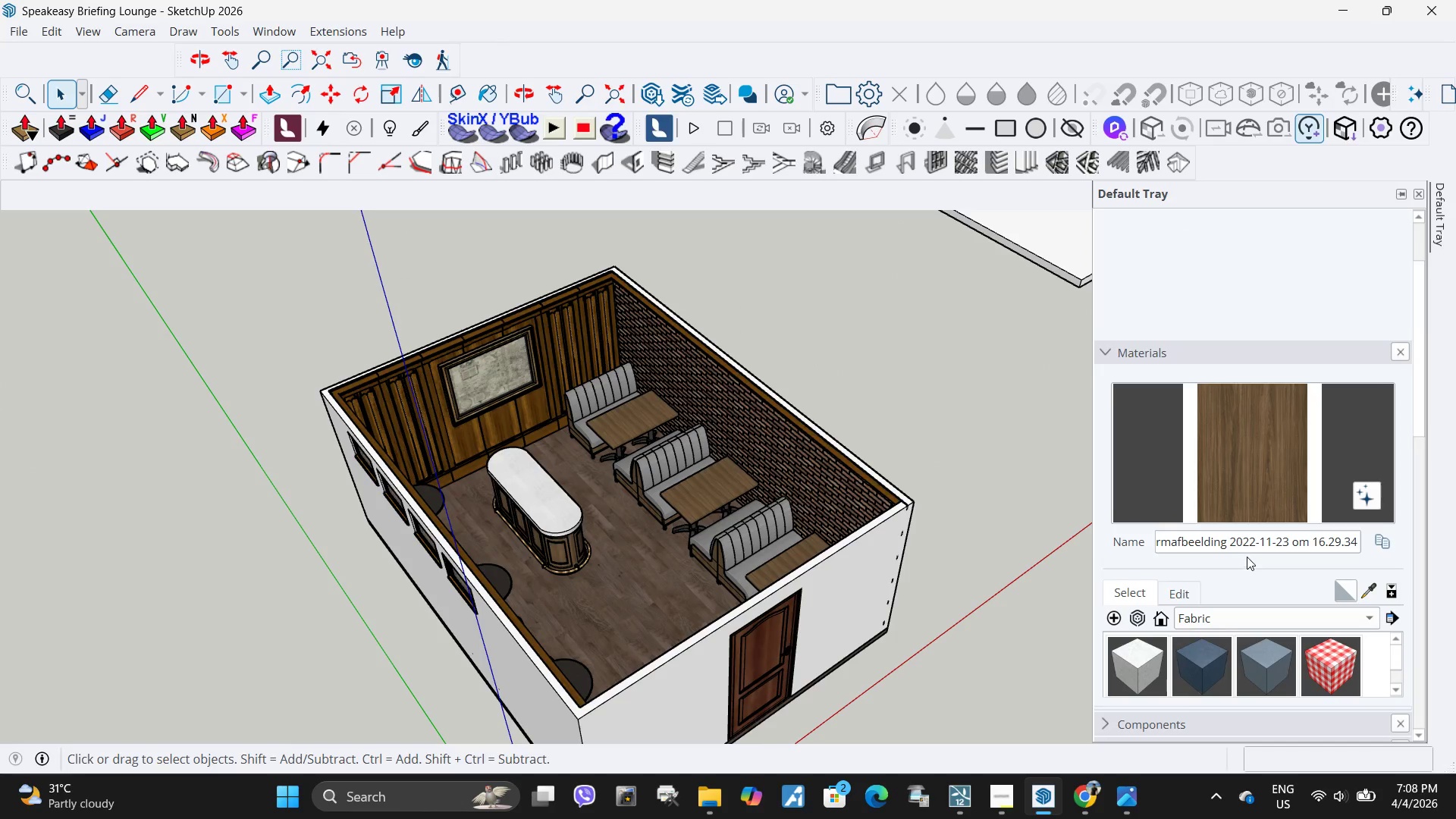 
scroll: coordinate [1276, 590], scroll_direction: down, amount: 3.0
 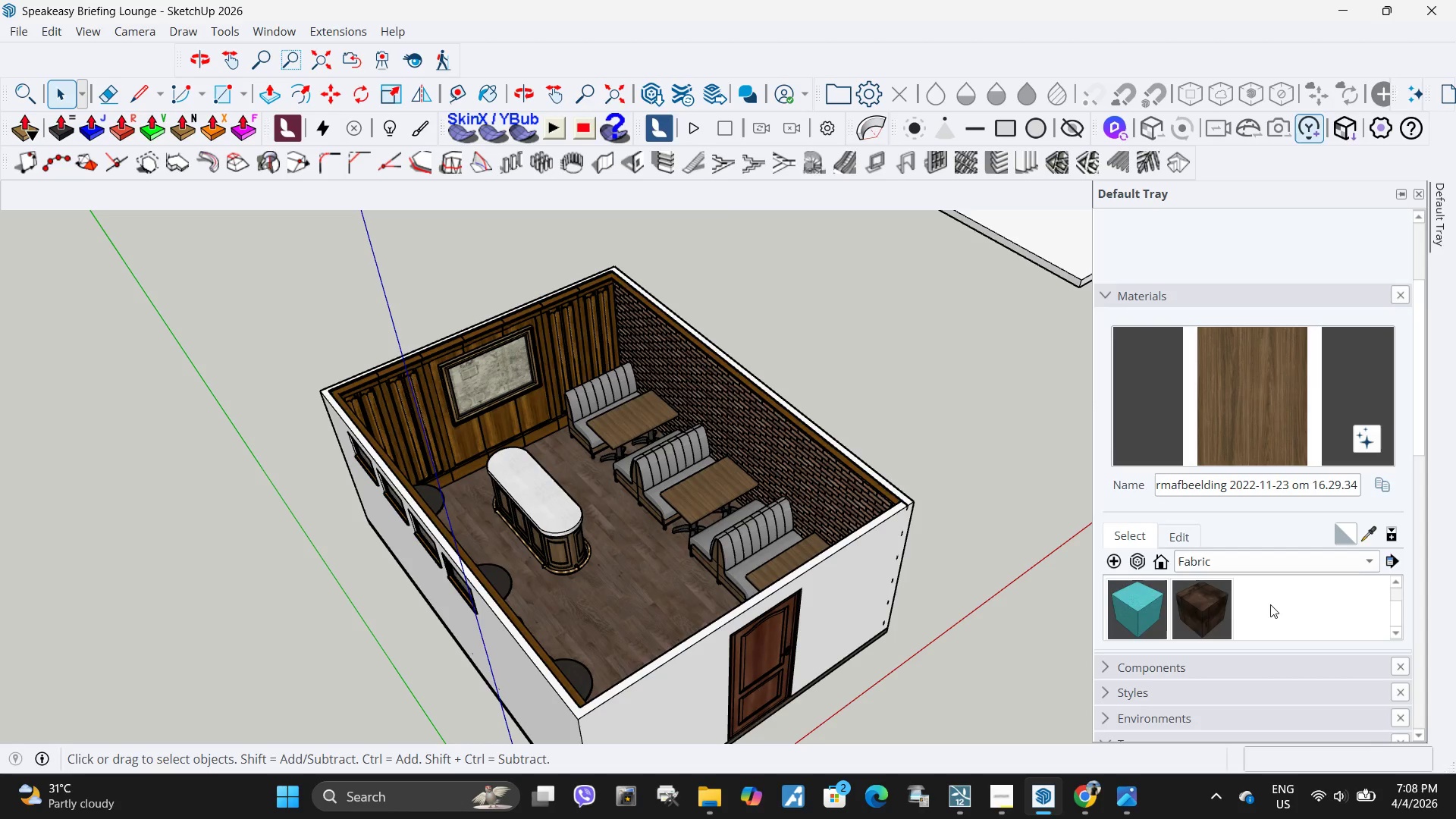 
scroll: coordinate [1270, 604], scroll_direction: up, amount: 1.0
 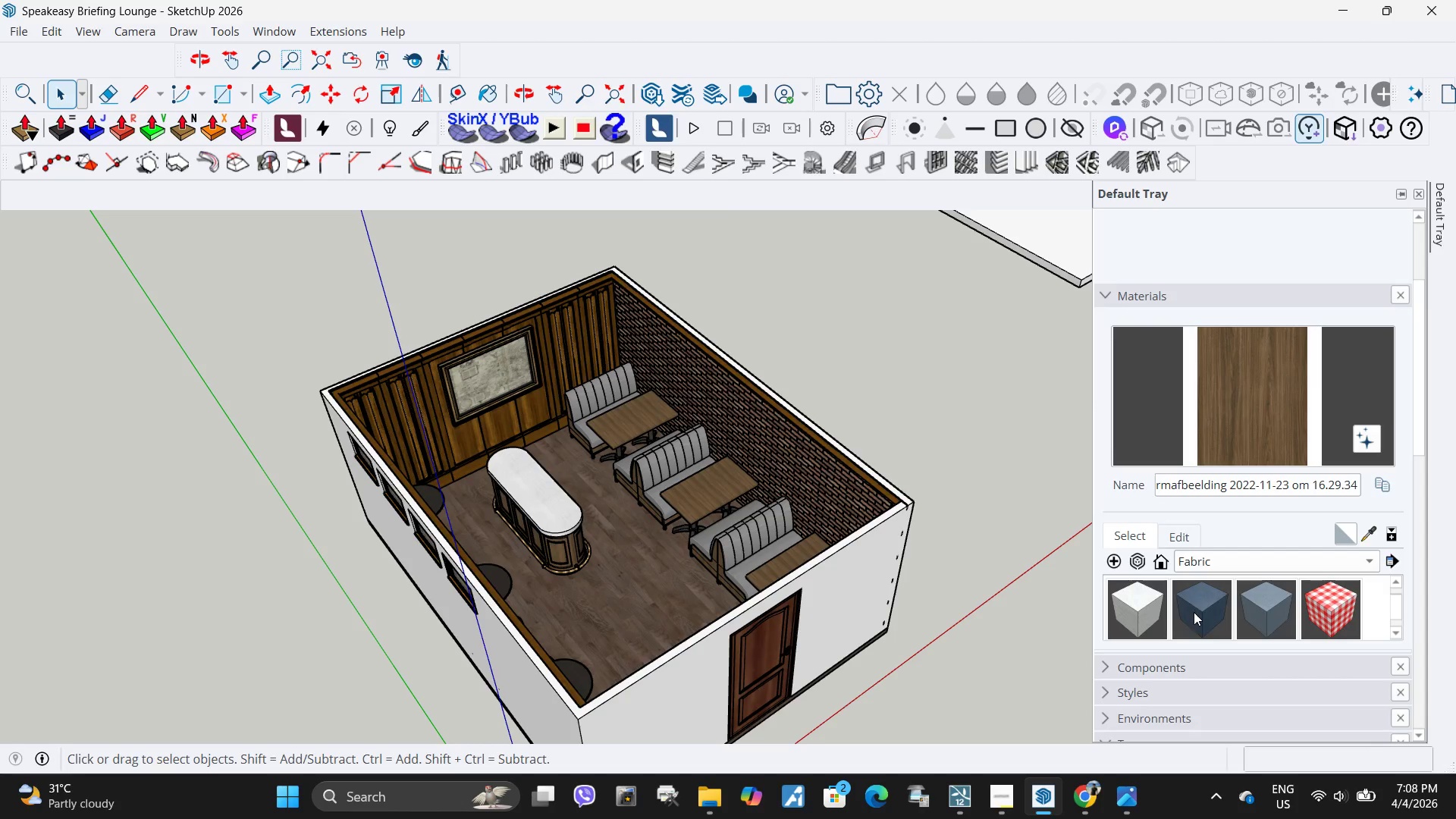 
left_click([1138, 612])
 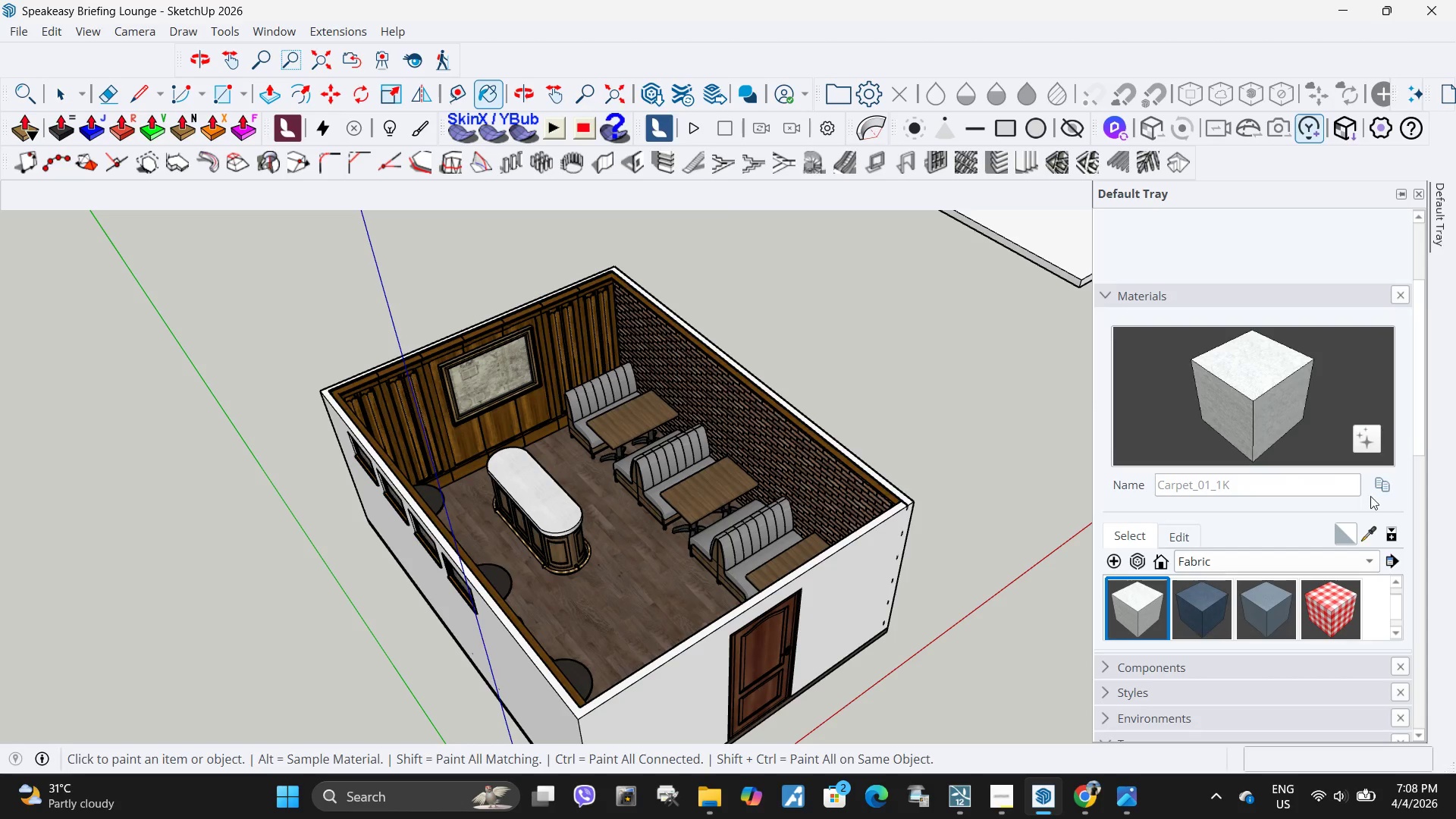 
left_click([1354, 483])
 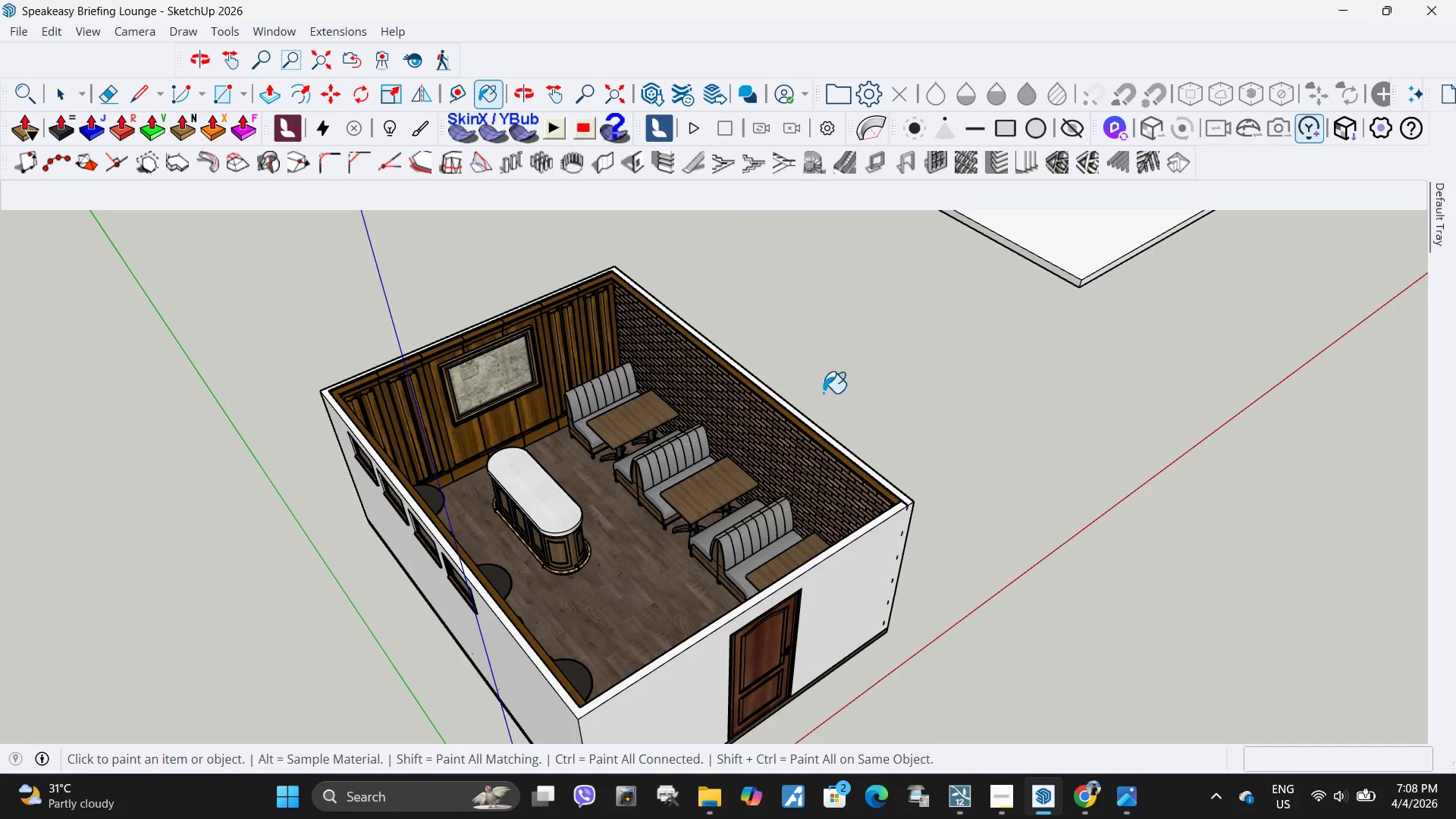 
left_click([1260, 450])
 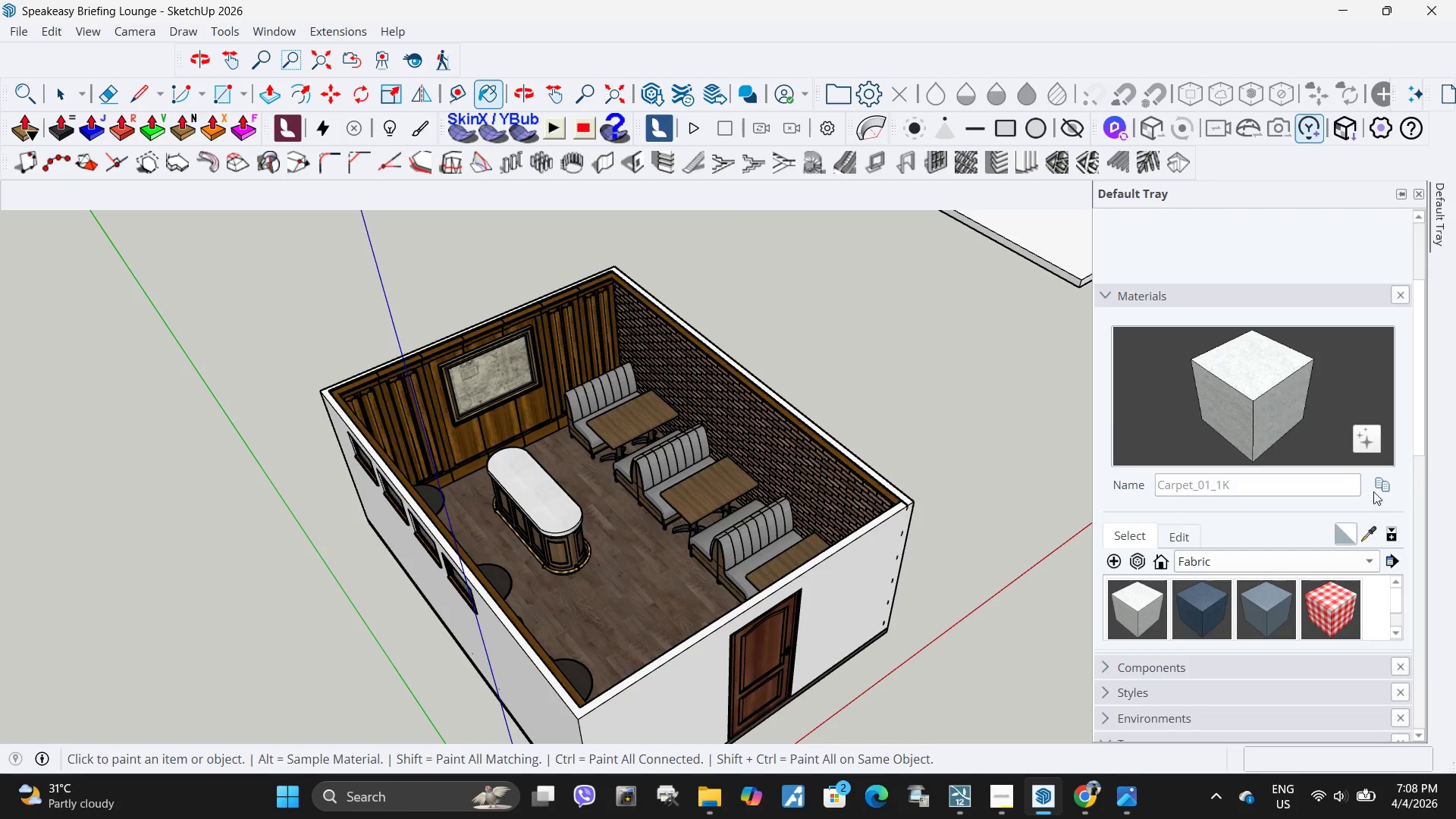 
left_click([1379, 481])
 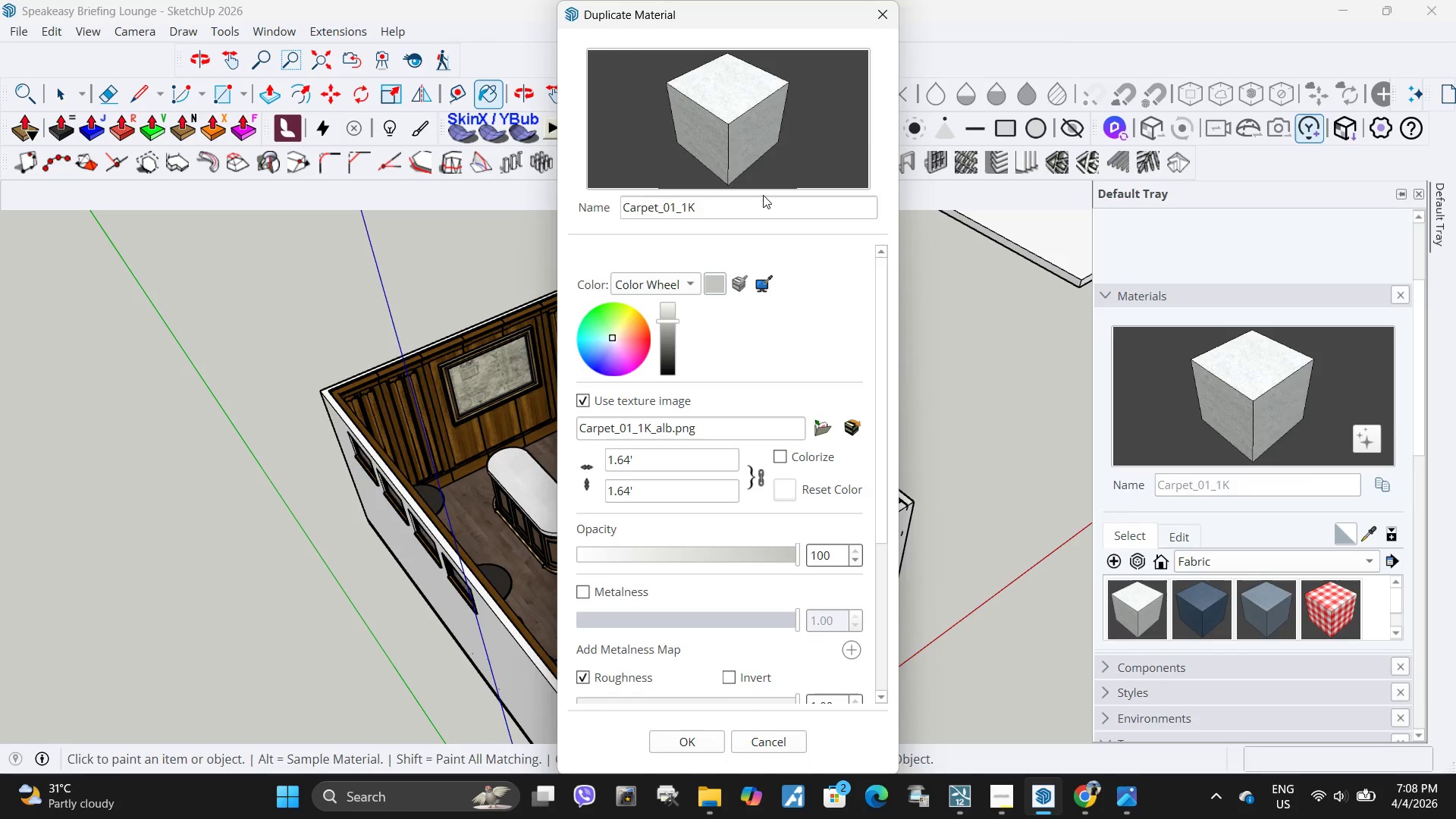 
left_click([755, 206])
 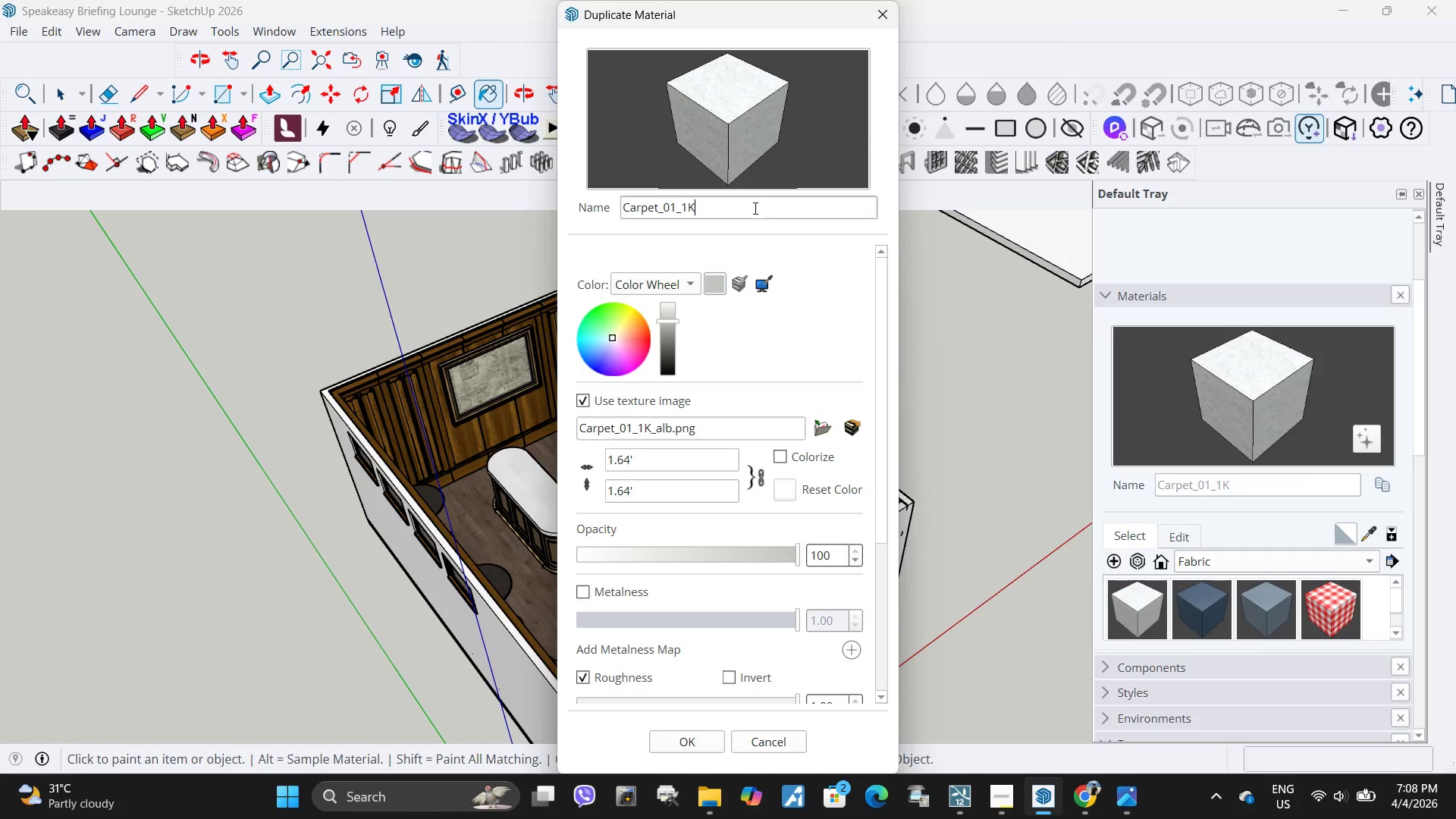 
left_click_drag(start_coordinate=[755, 206], to_coordinate=[563, 216])
 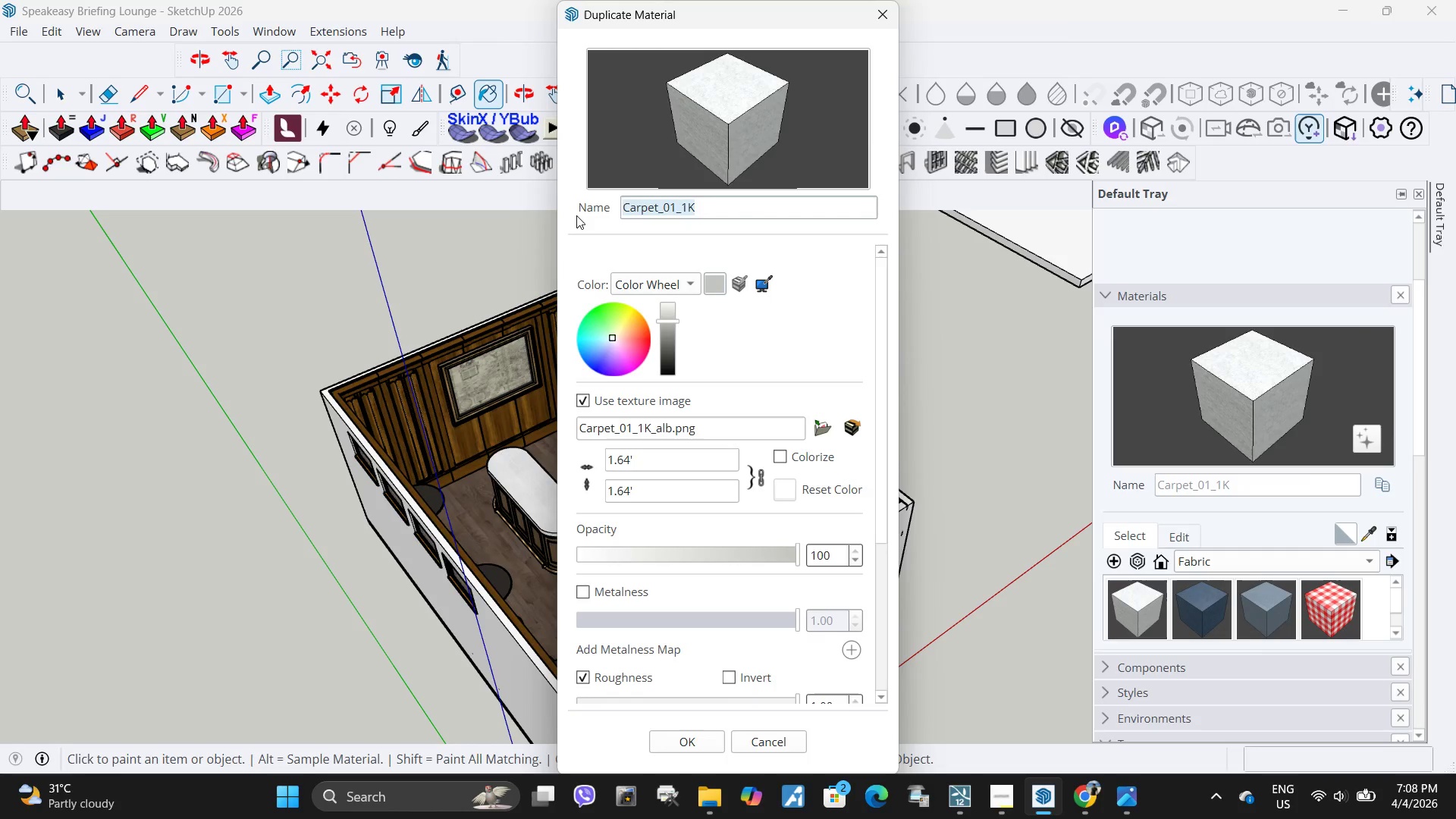 
type(Velvet)
 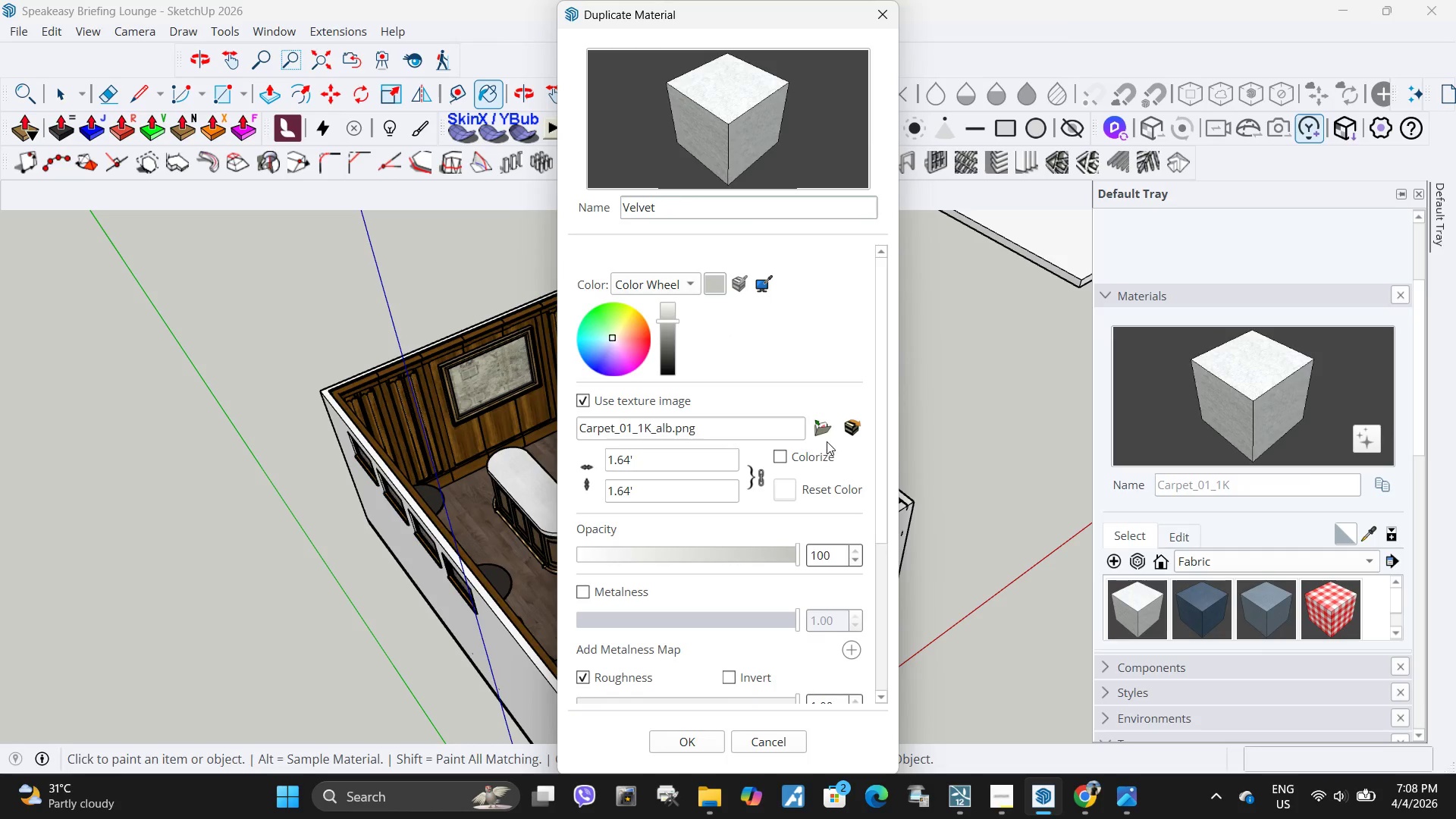 
wait(5.41)
 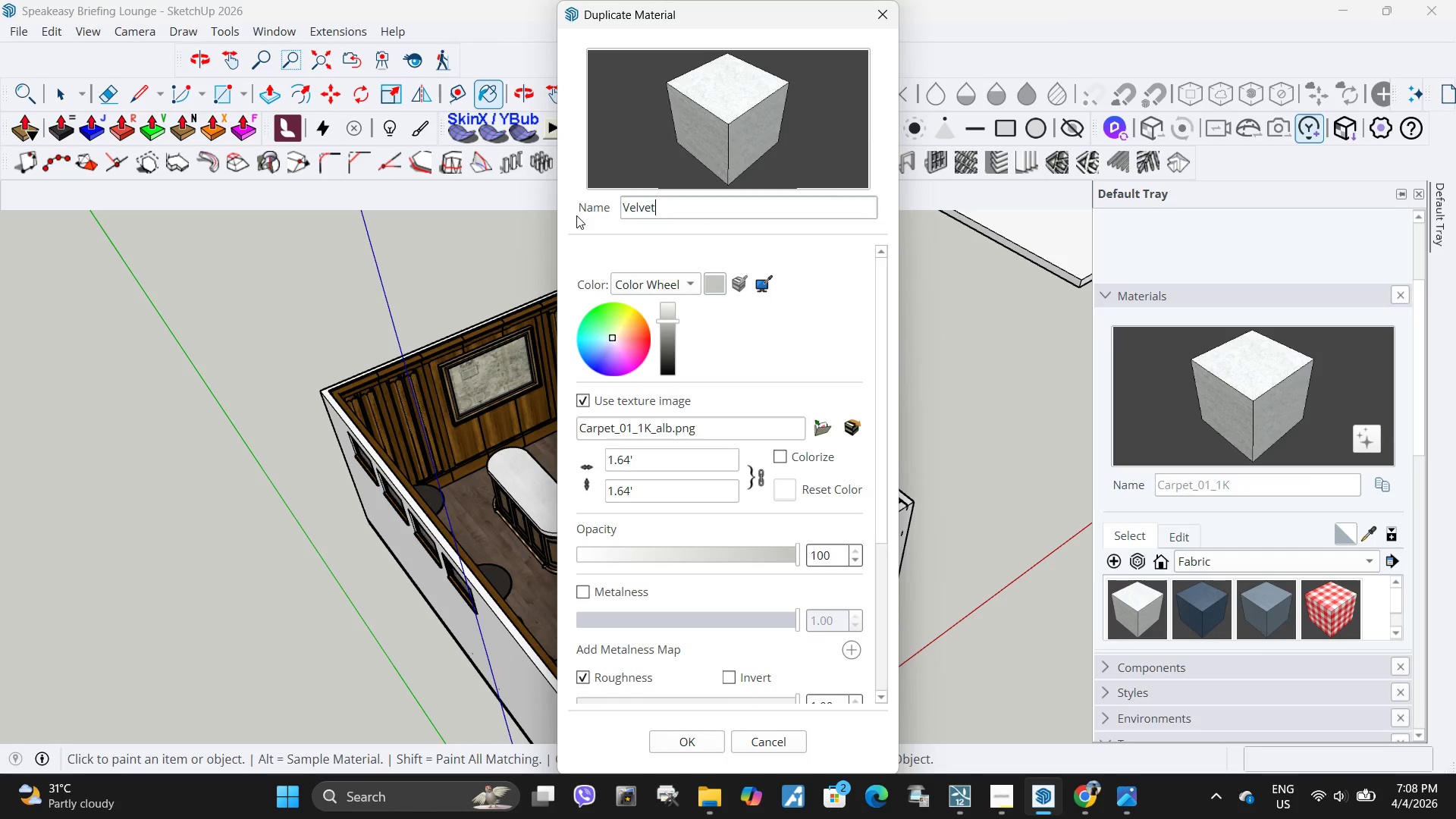 
left_click([824, 428])
 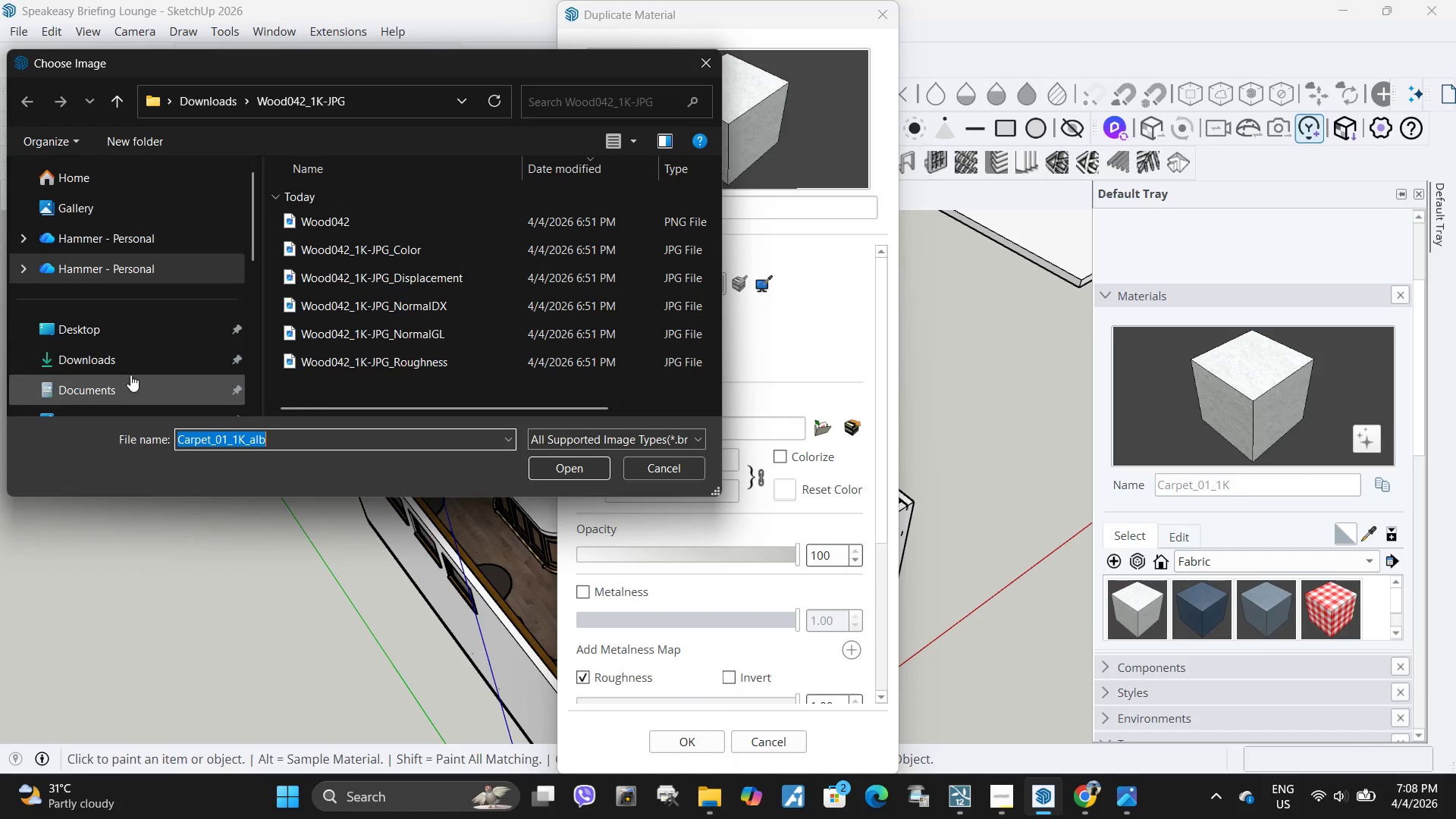 
double_click([130, 356])
 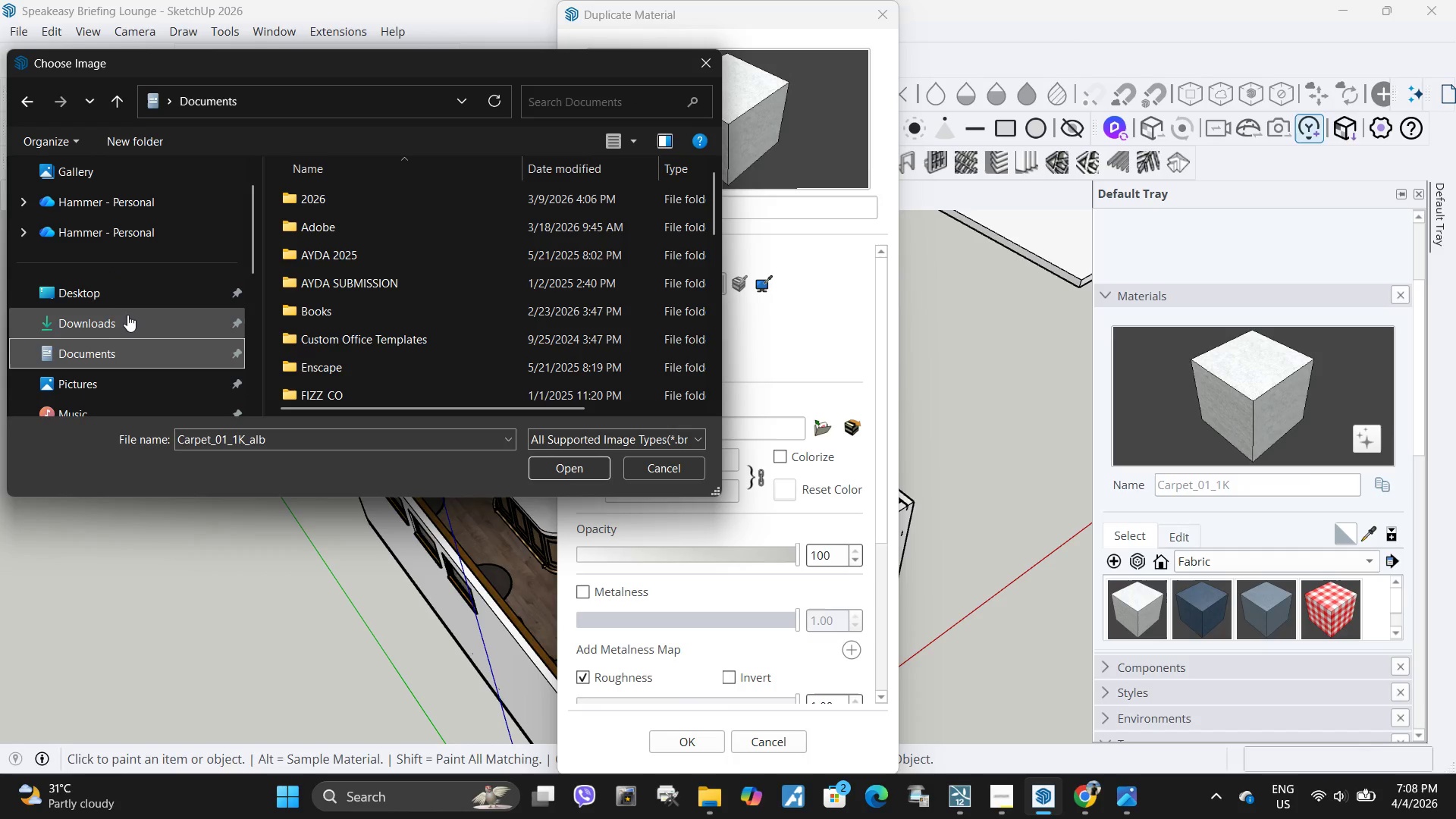 
left_click([128, 322])
 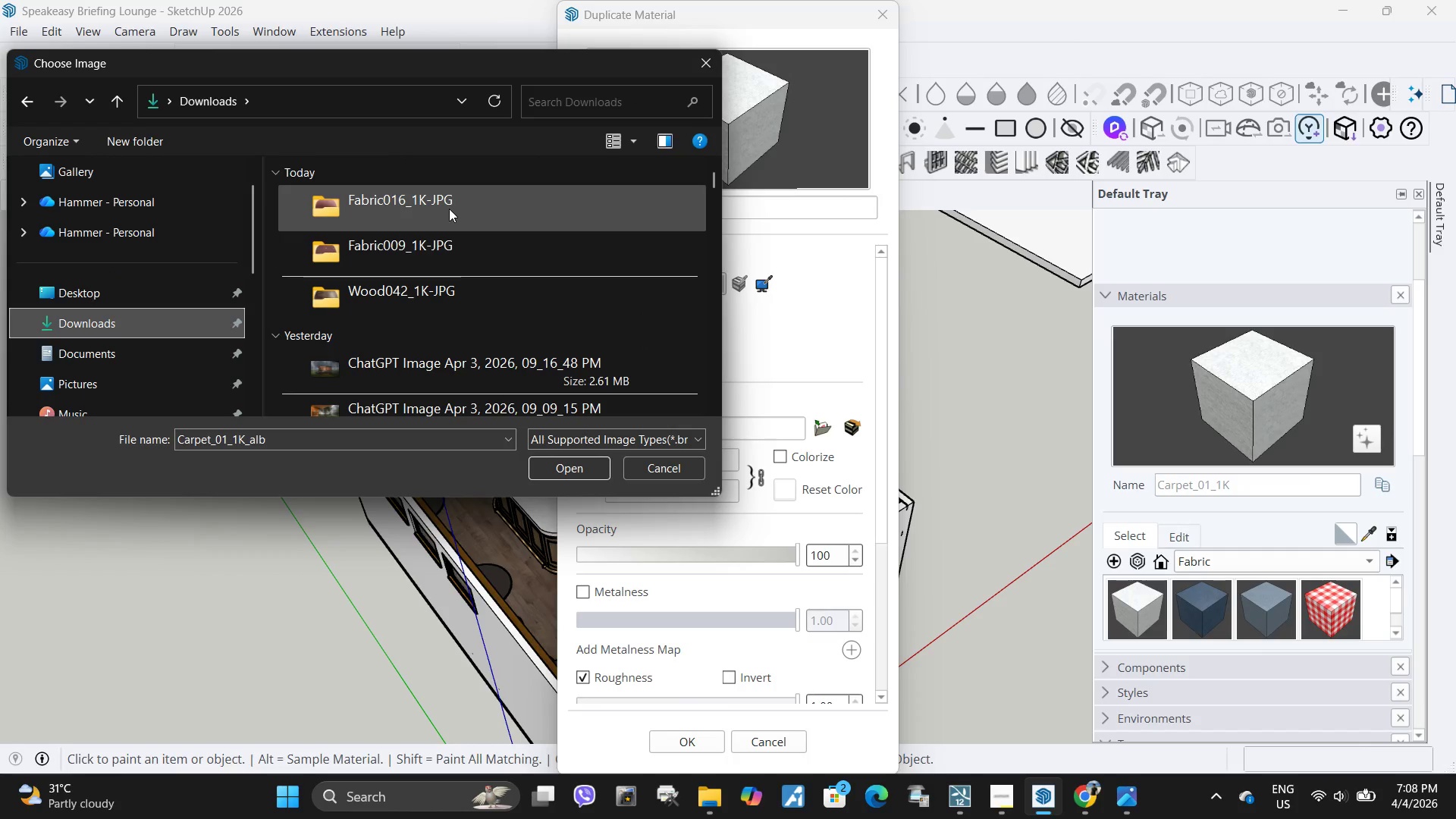 
double_click([446, 209])
 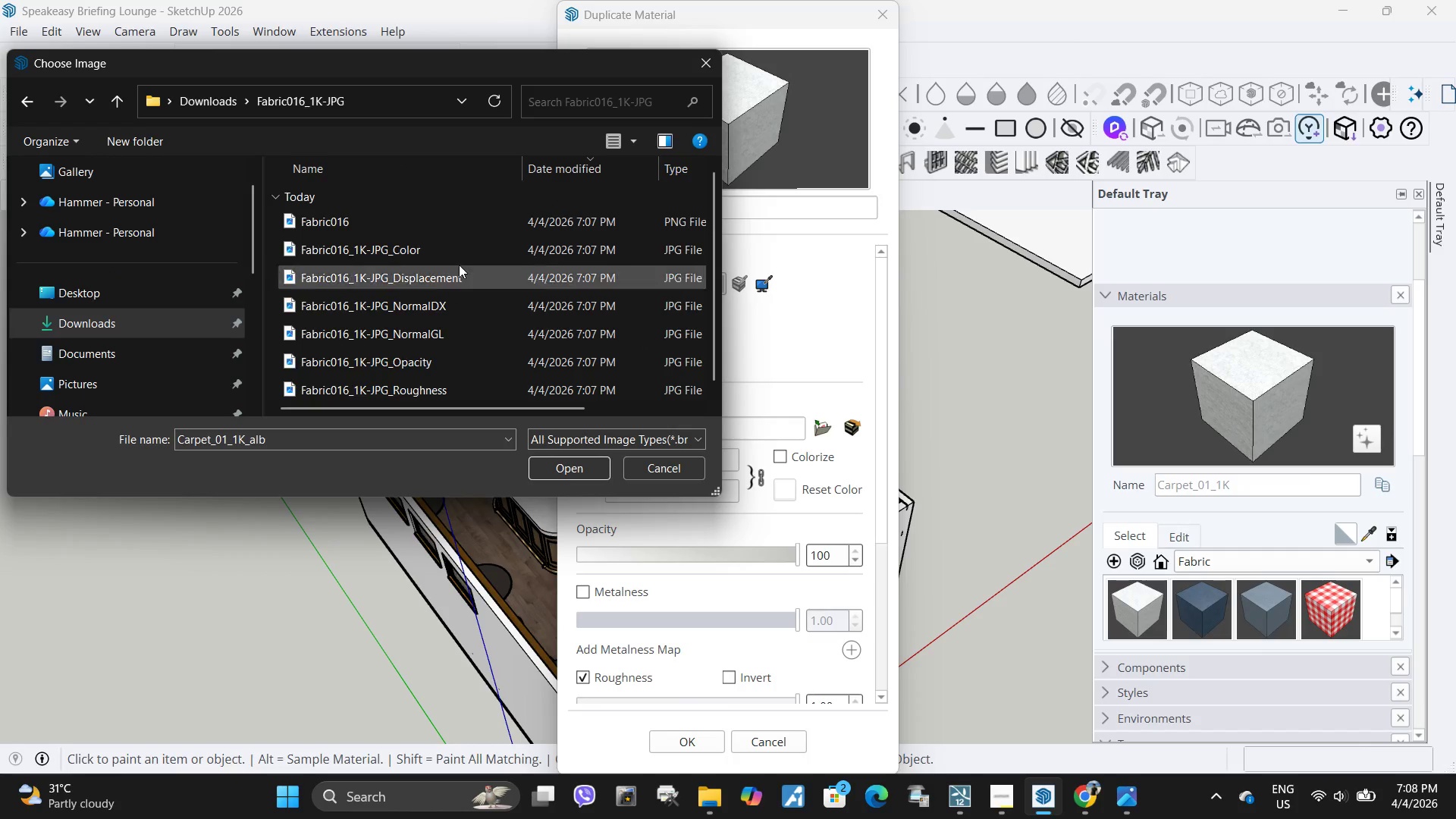 
left_click([464, 253])
 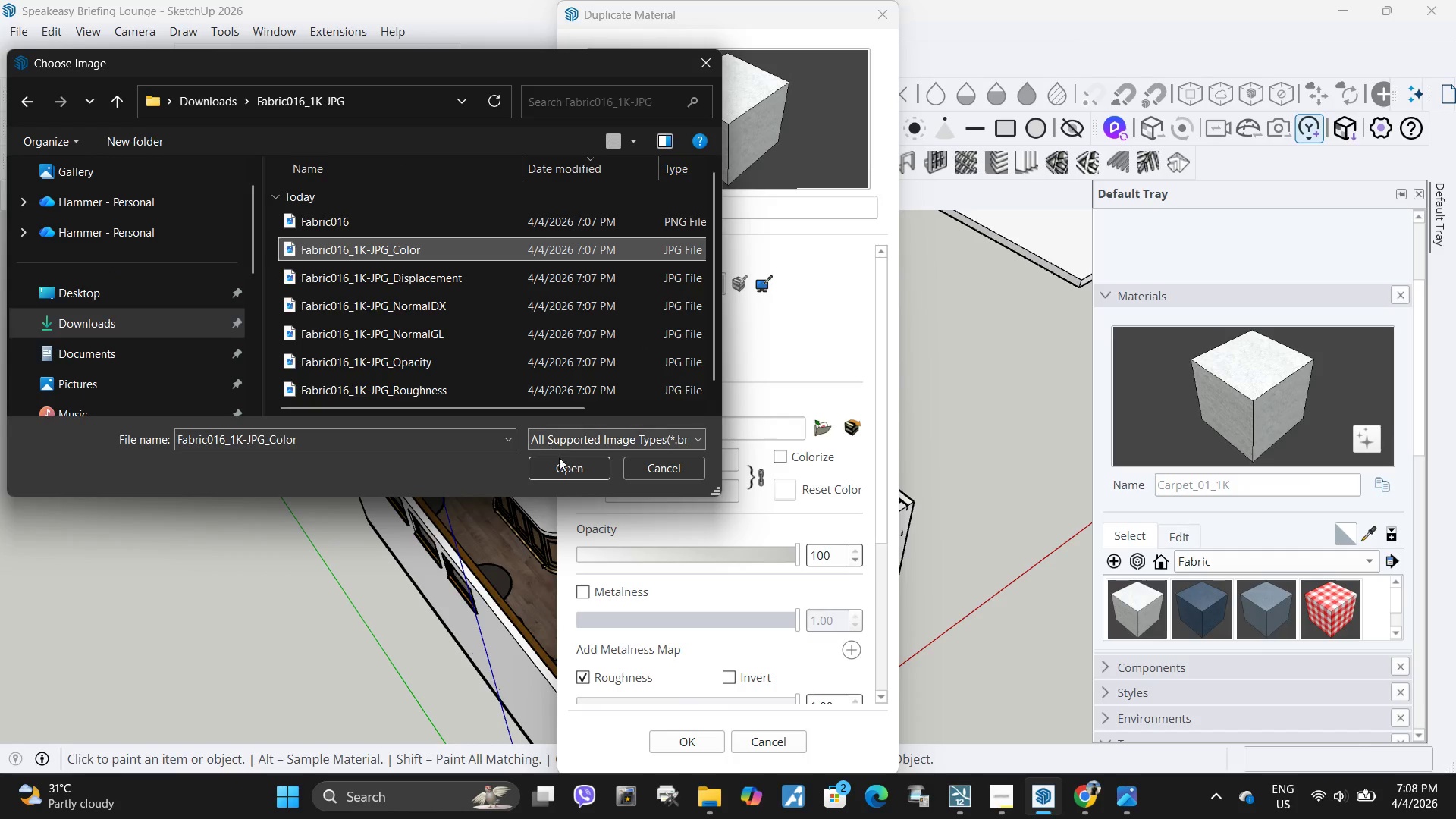 
left_click([559, 463])
 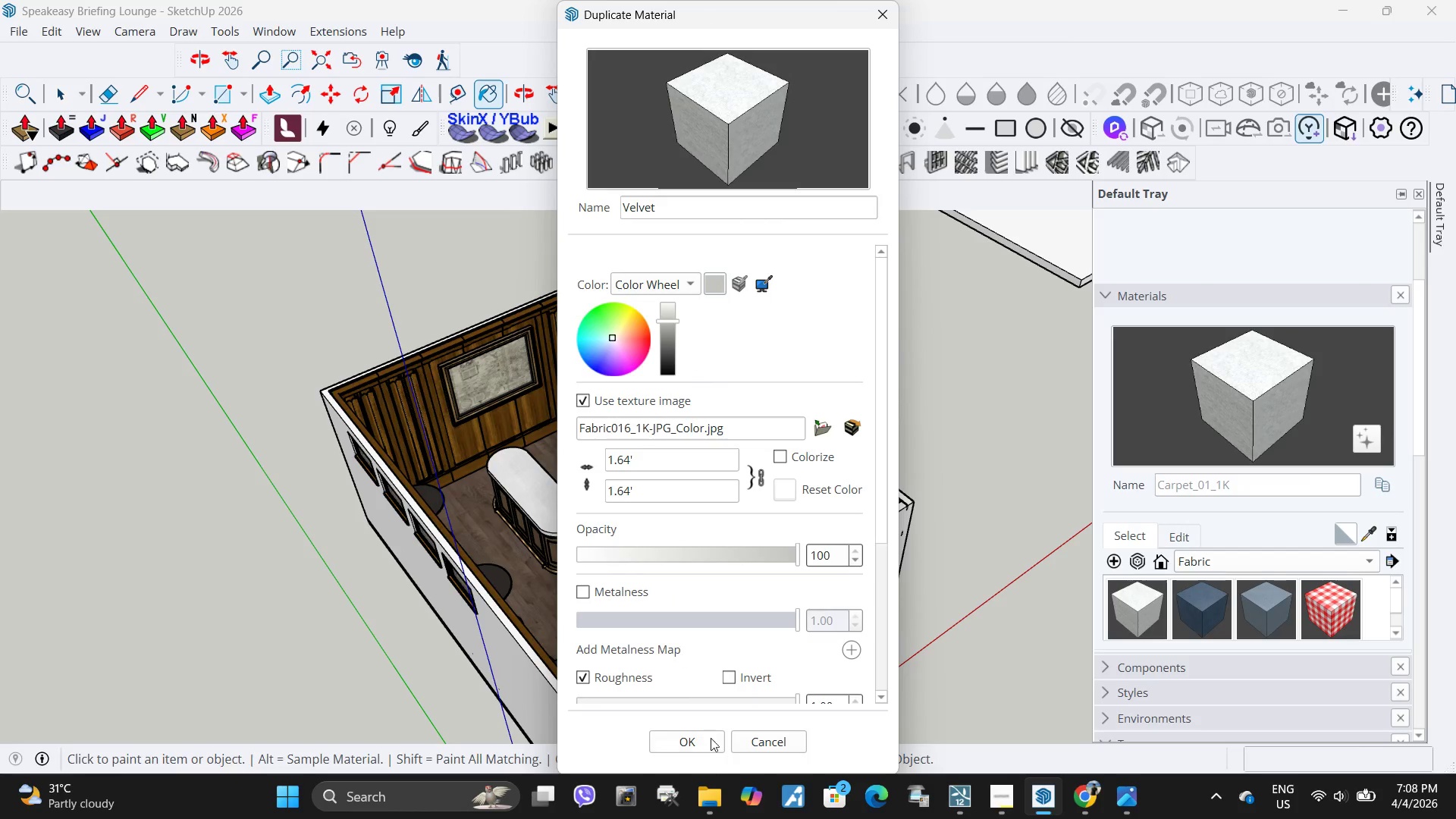 
left_click([695, 746])
 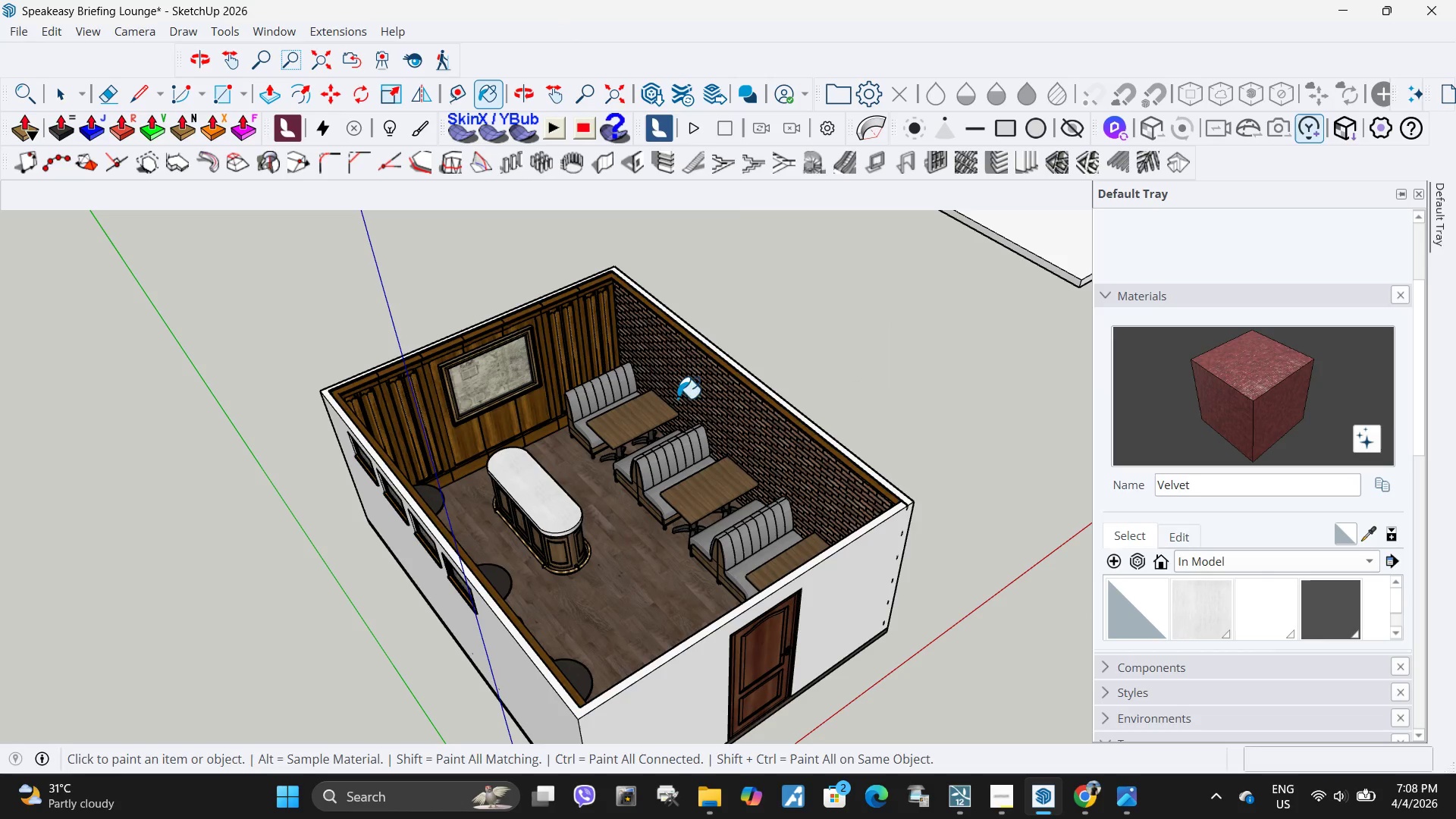 
key(Space)
 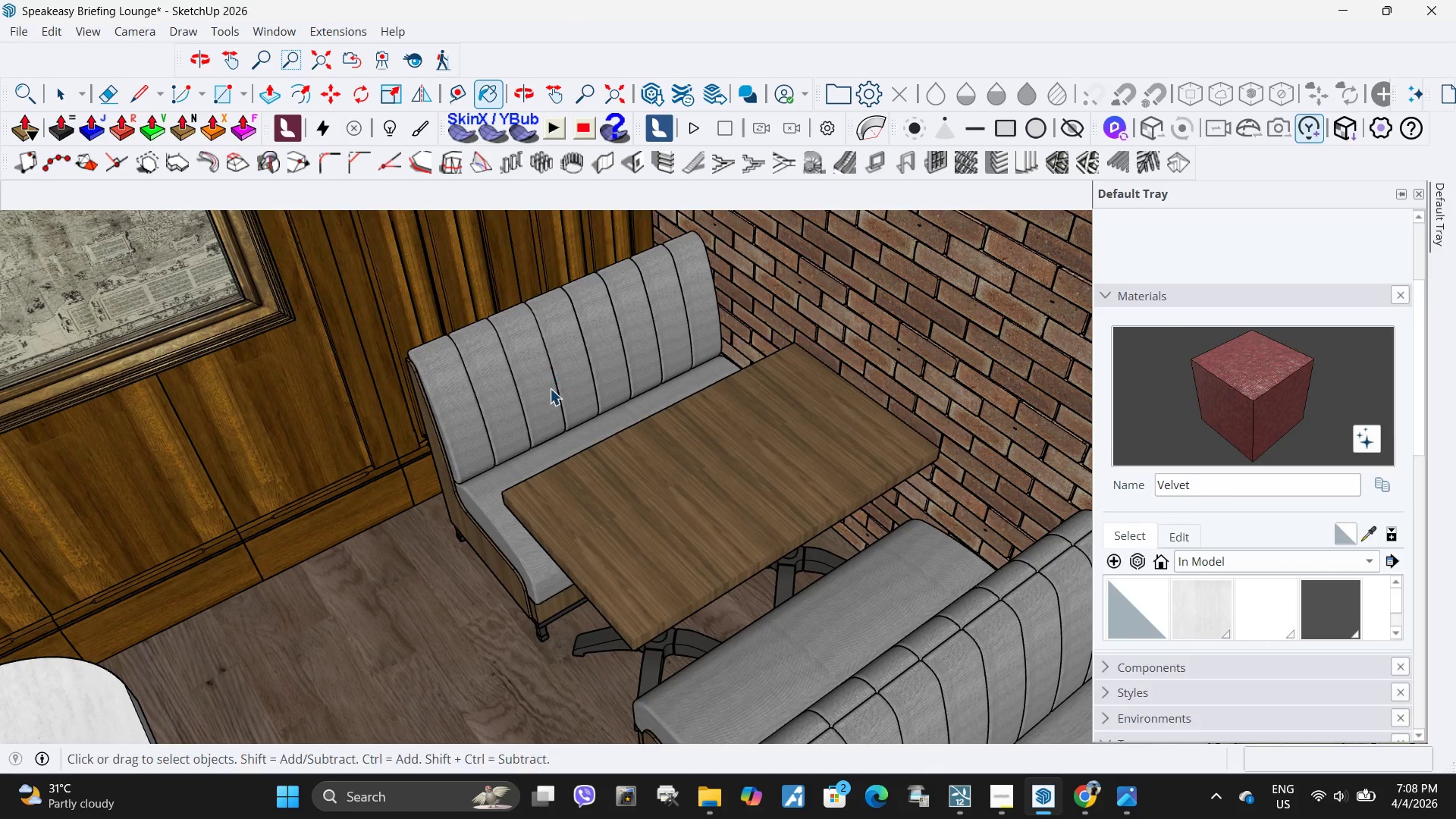 
left_click([550, 388])
 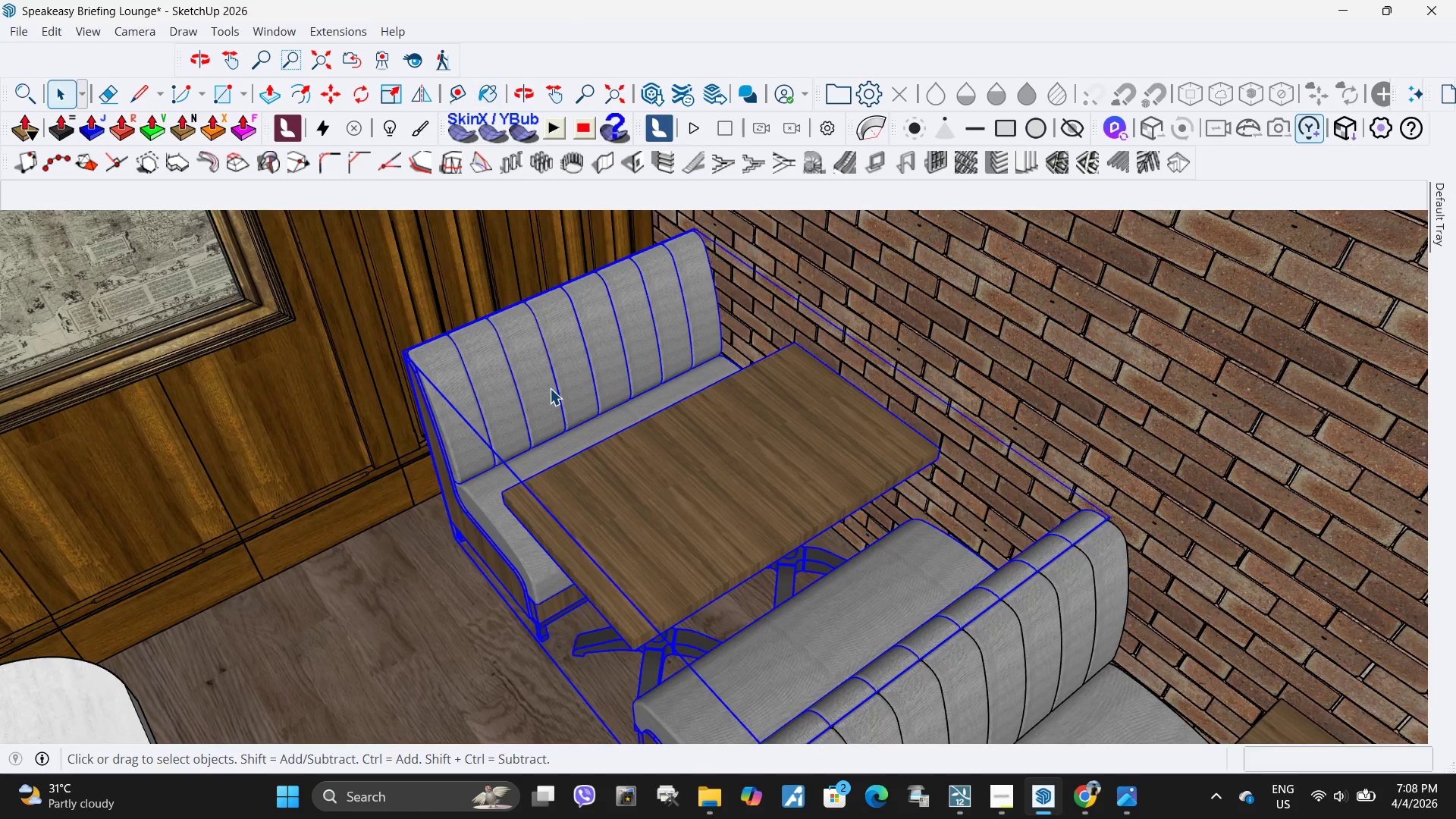 
double_click([550, 388])
 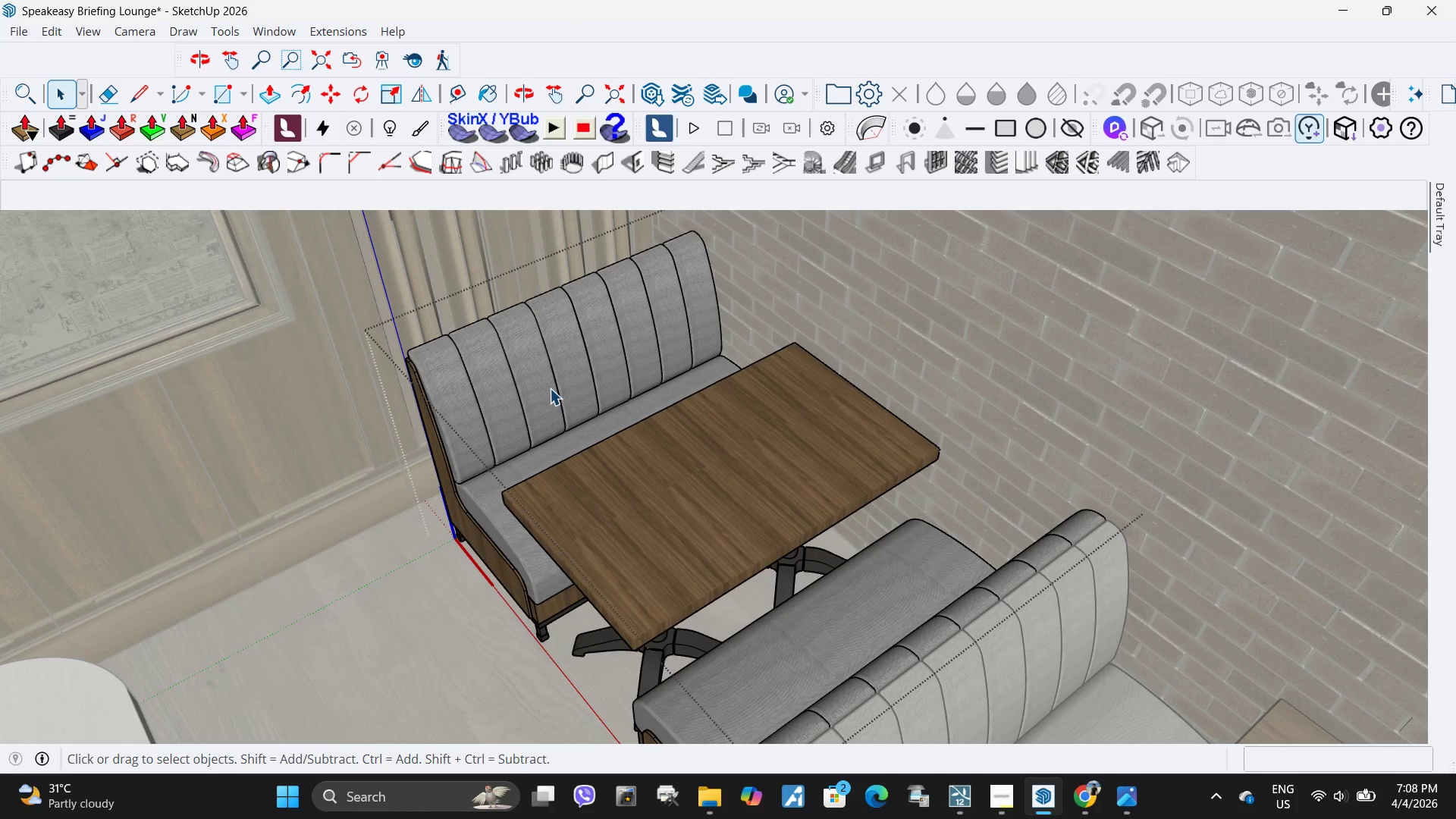 
scroll: coordinate [553, 391], scroll_direction: up, amount: 14.0
 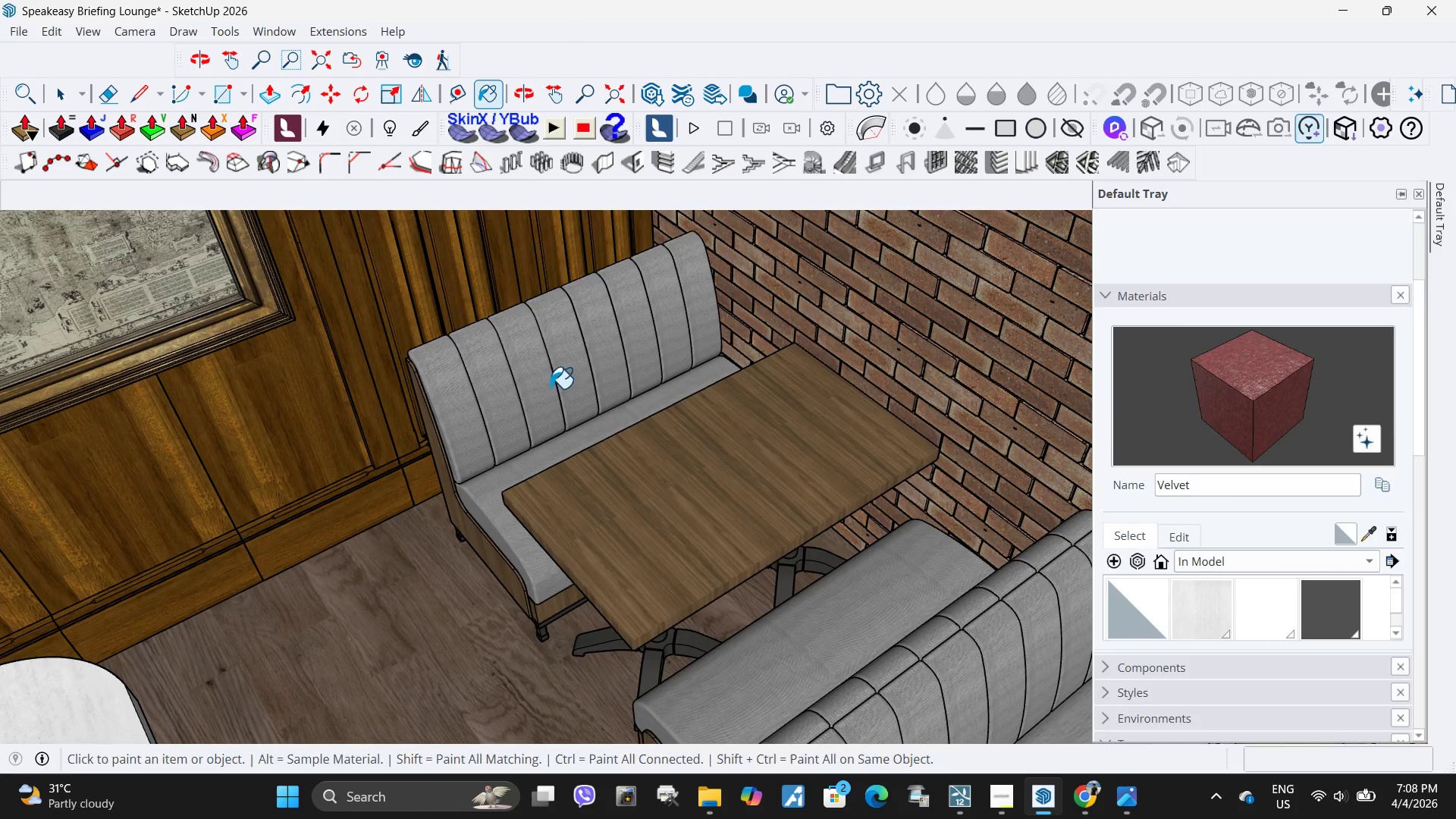 
triple_click([550, 388])
 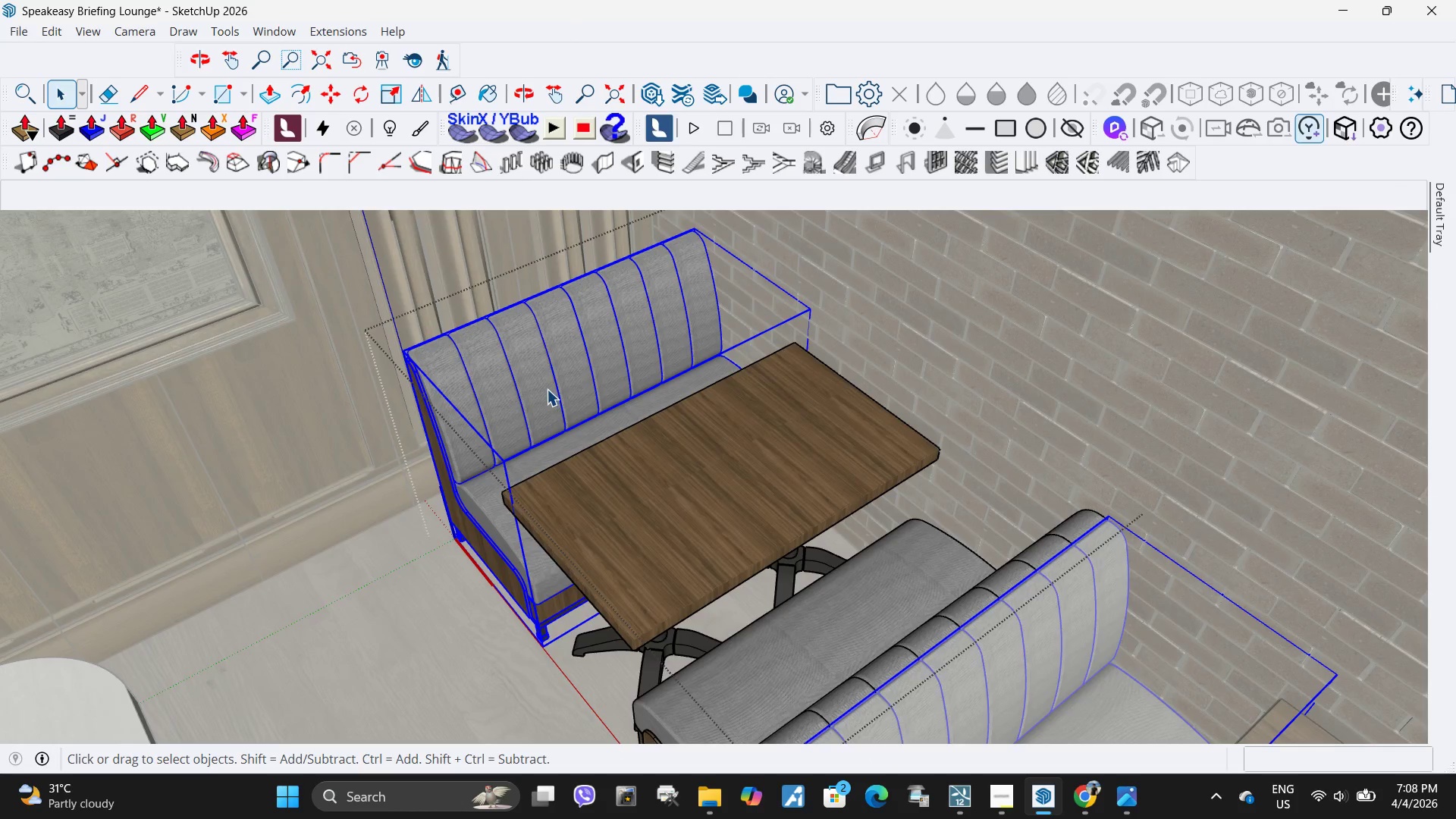 
triple_click([547, 389])
 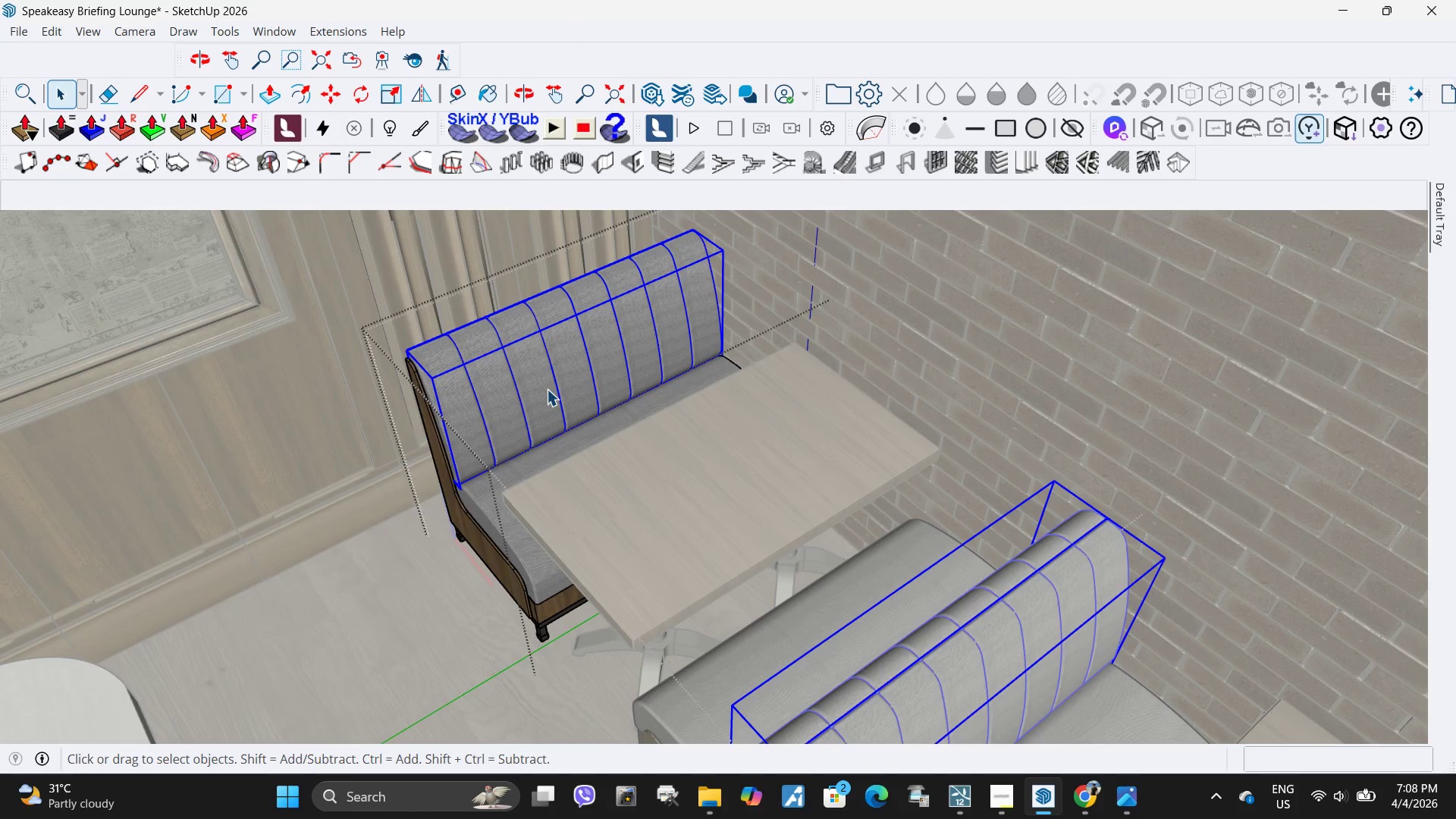 
triple_click([547, 389])
 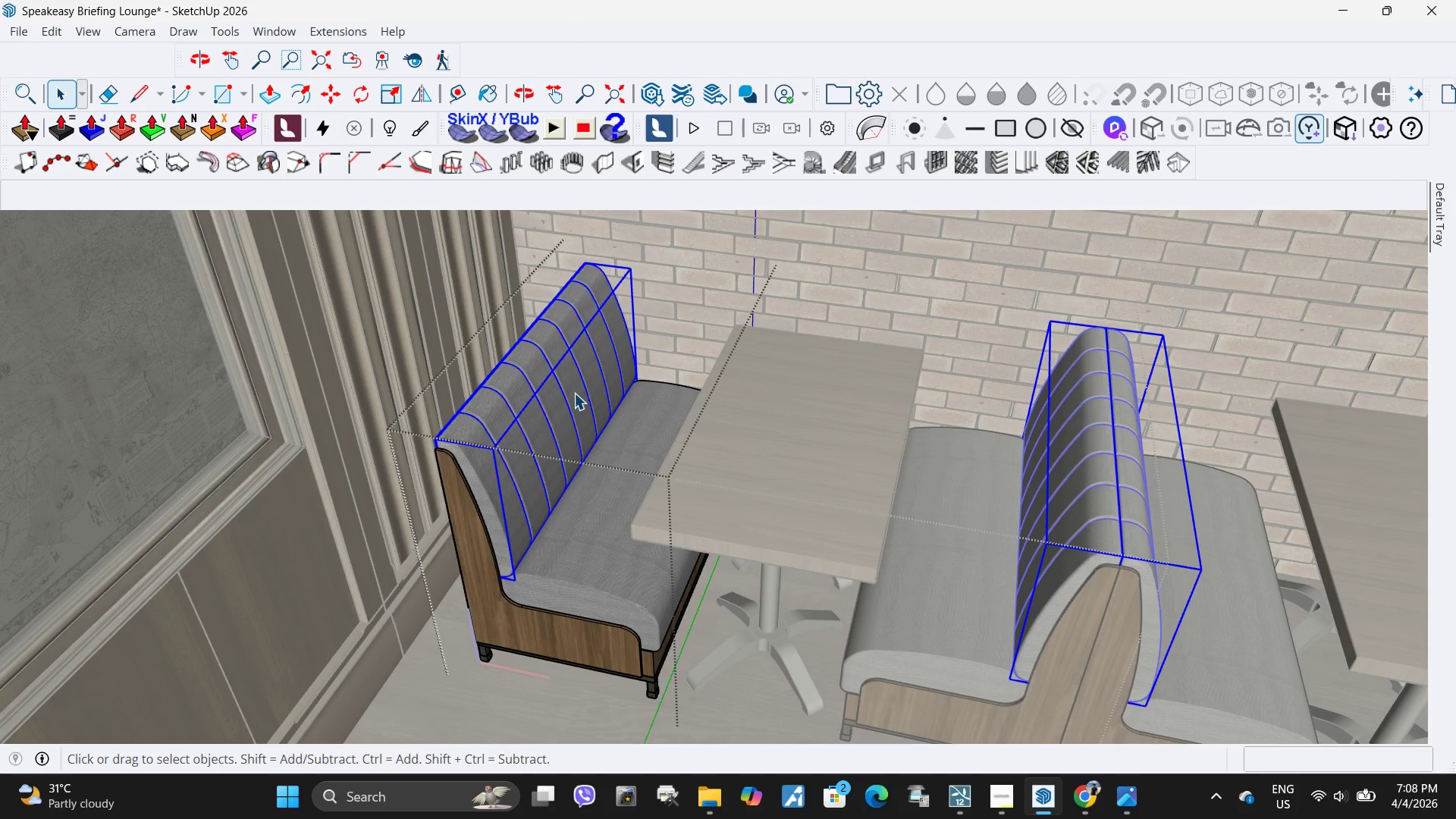 
left_click_drag(start_coordinate=[416, 282], to_coordinate=[853, 650])
 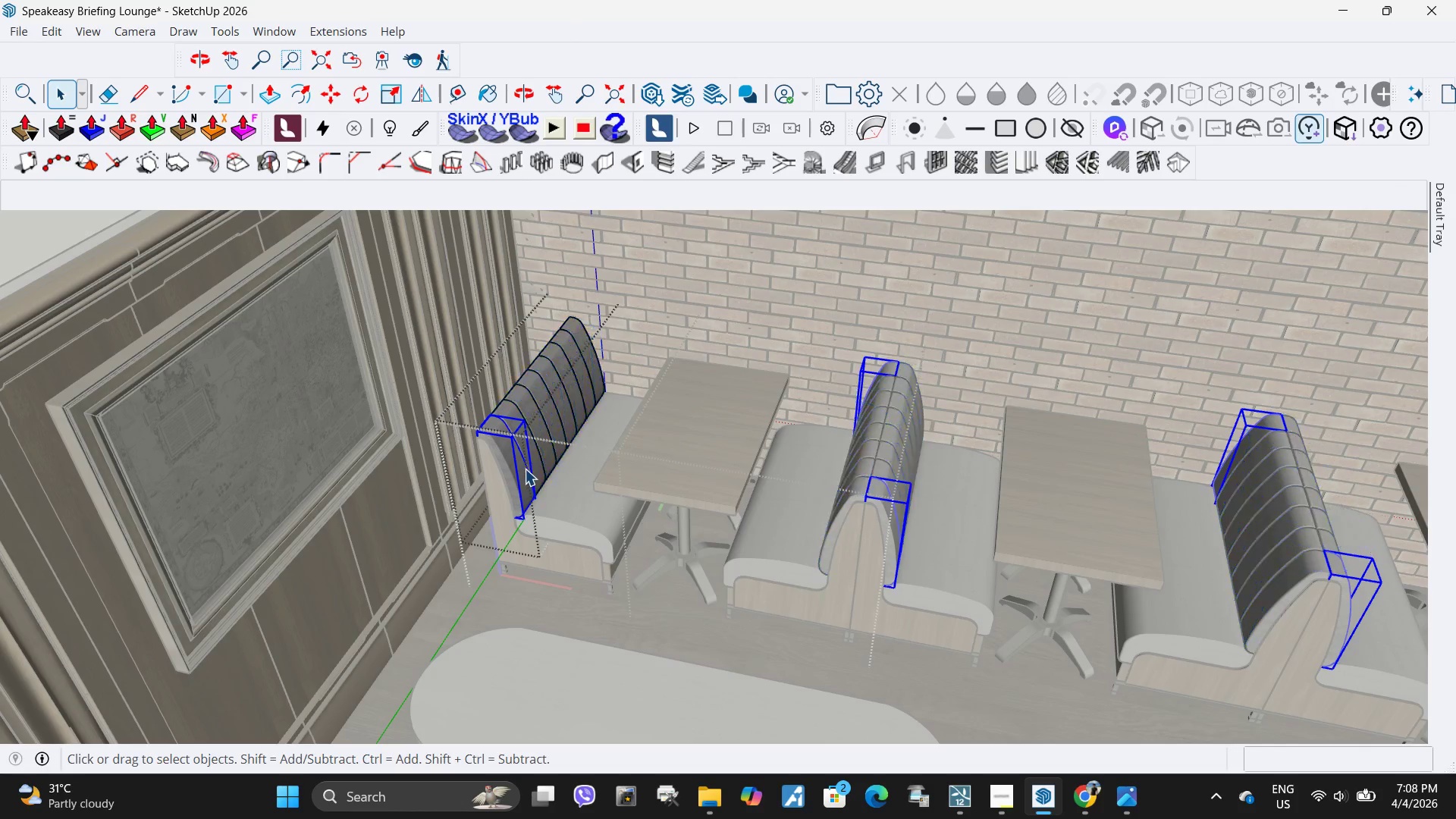 
scroll: coordinate [535, 425], scroll_direction: down, amount: 5.0
 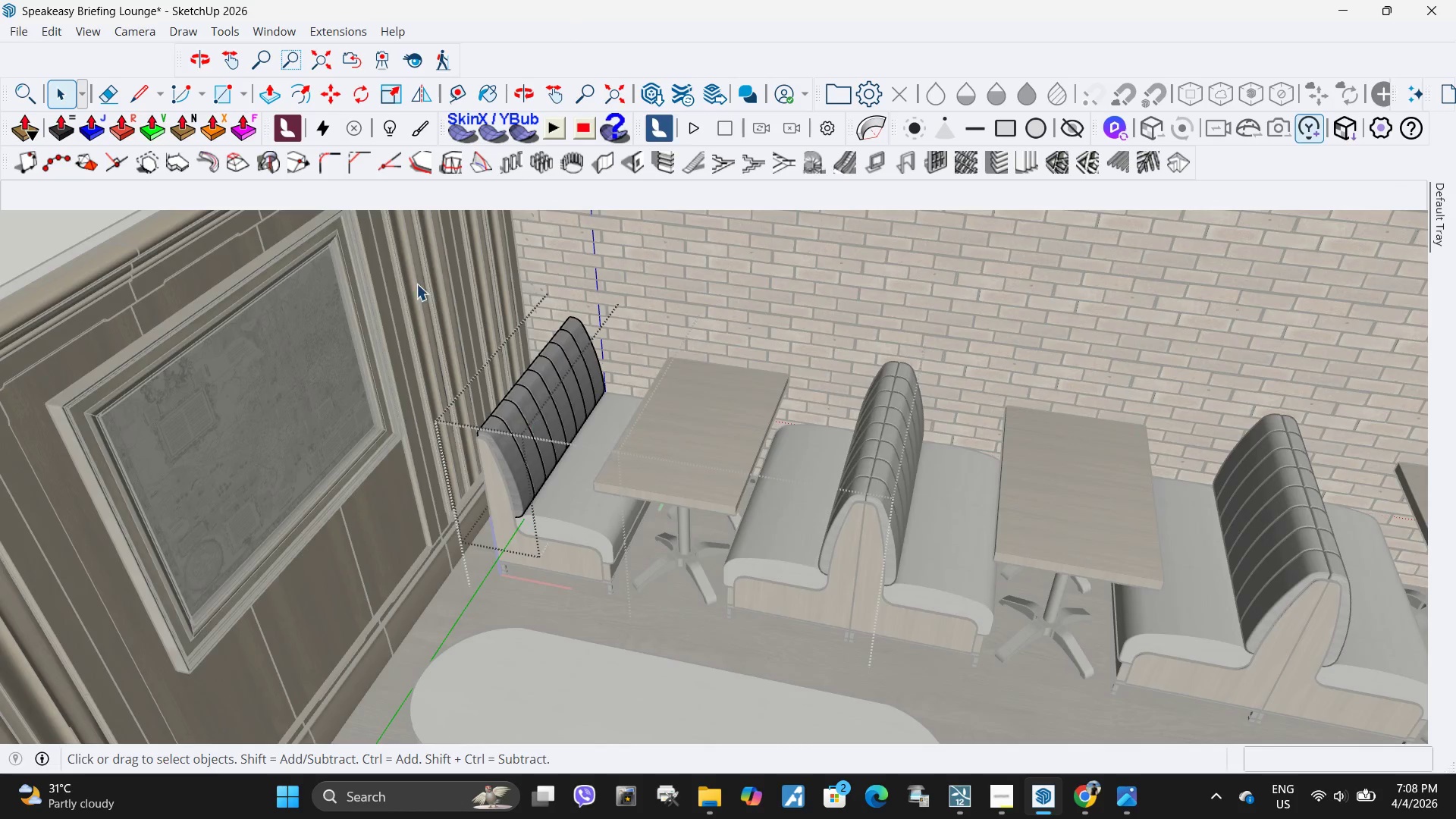 
triple_click([519, 477])
 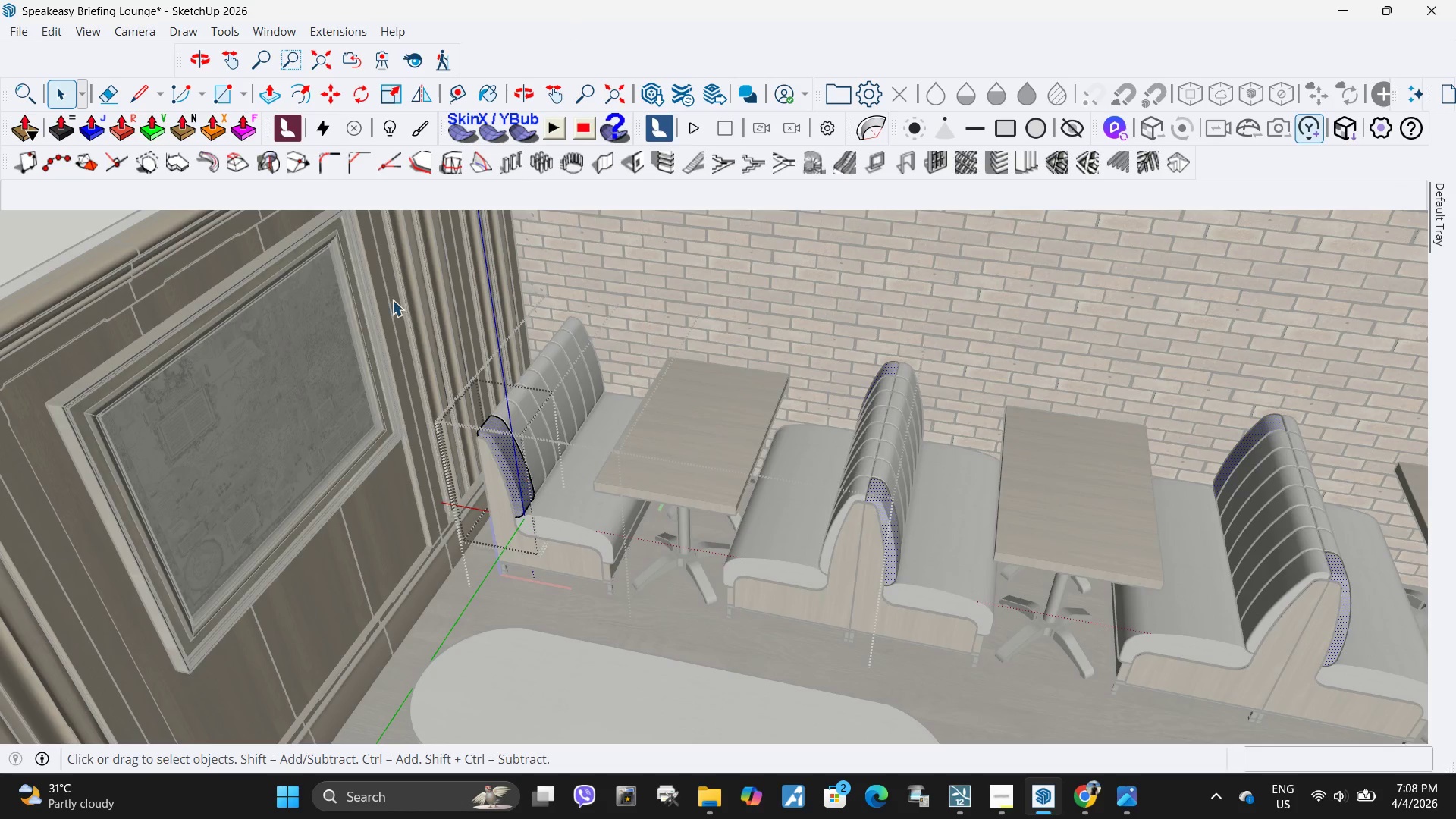 
left_click_drag(start_coordinate=[418, 340], to_coordinate=[968, 683])
 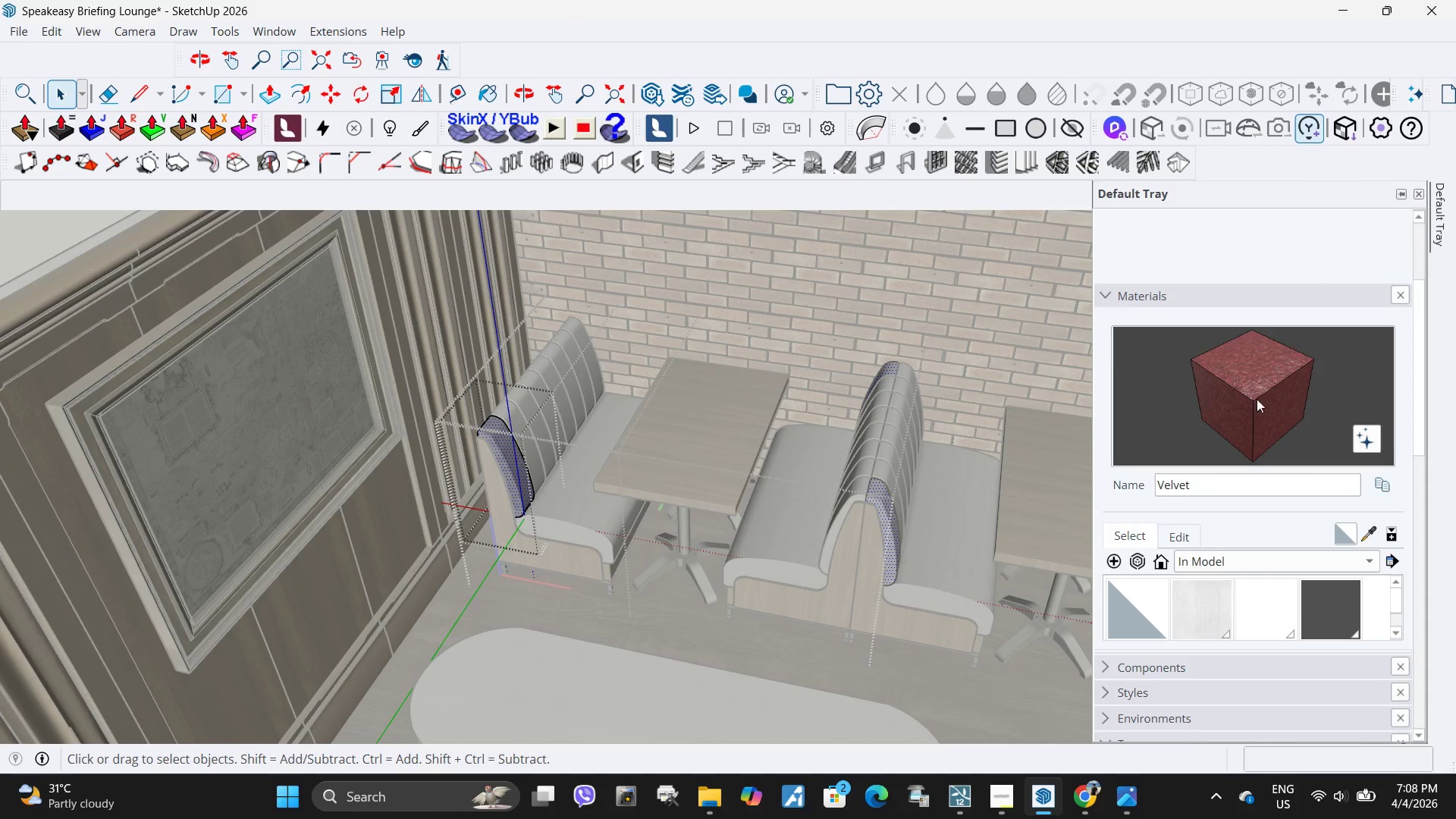 
left_click([1254, 418])
 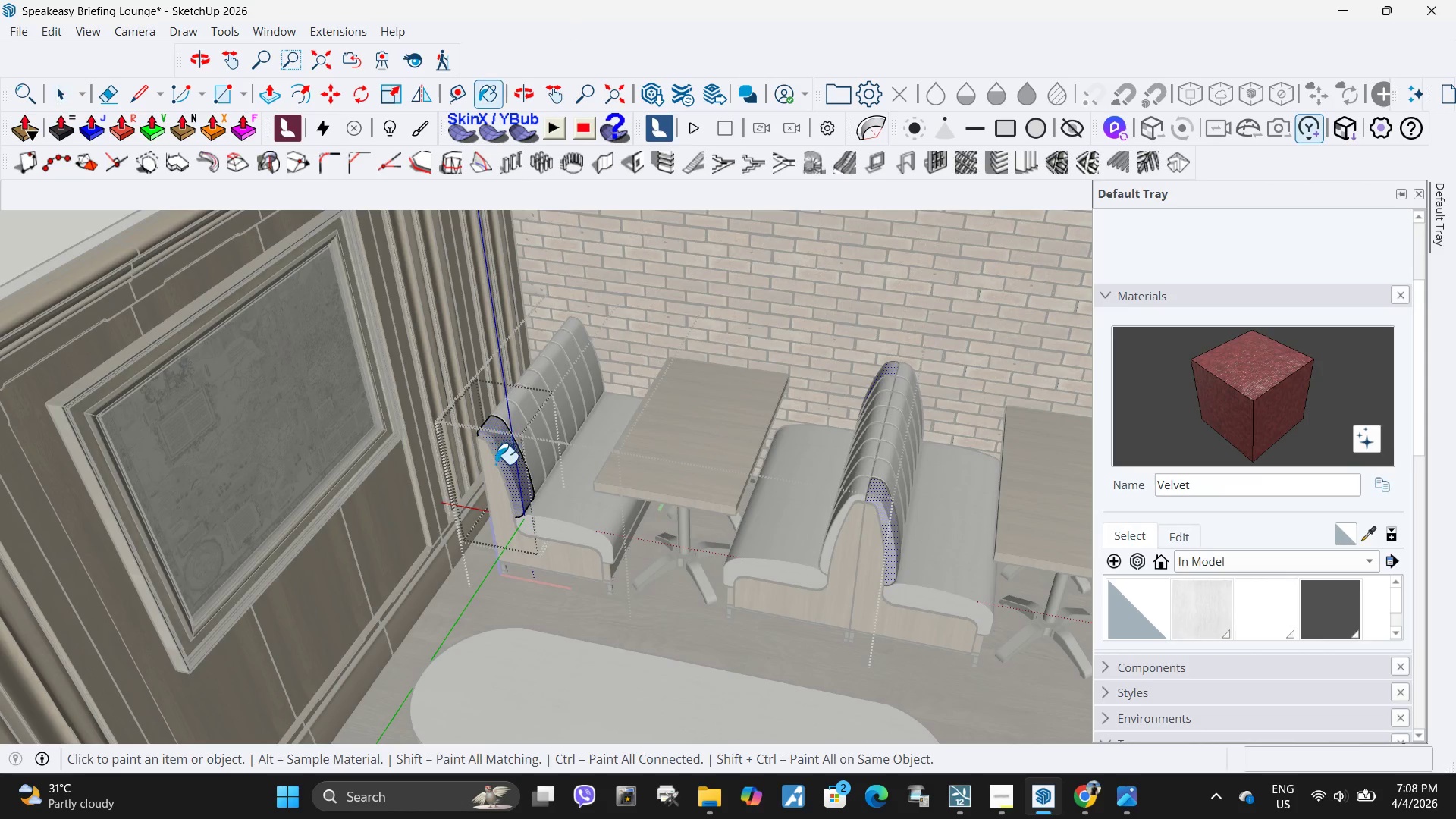 
left_click([503, 466])
 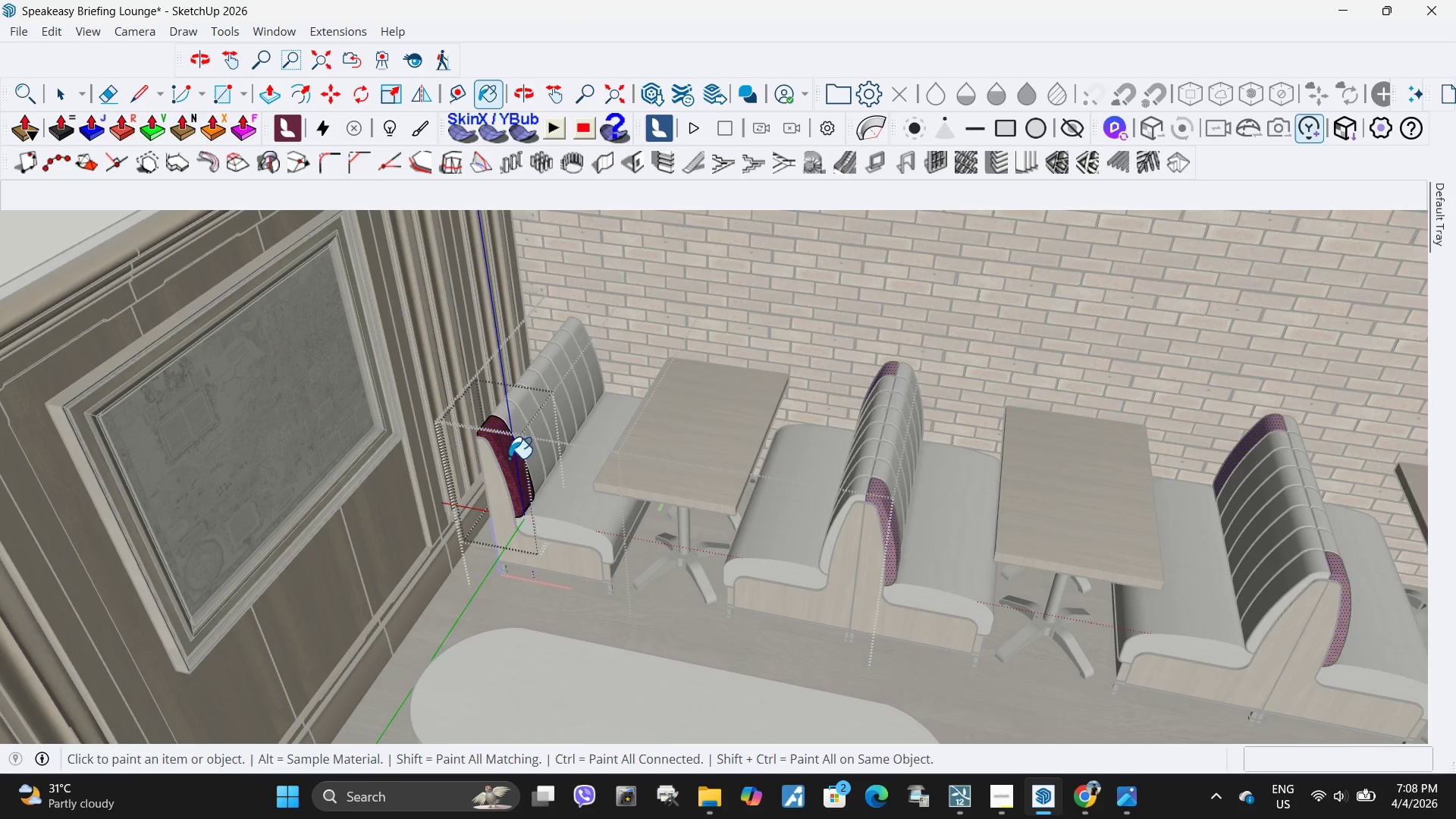 
key(Space)
 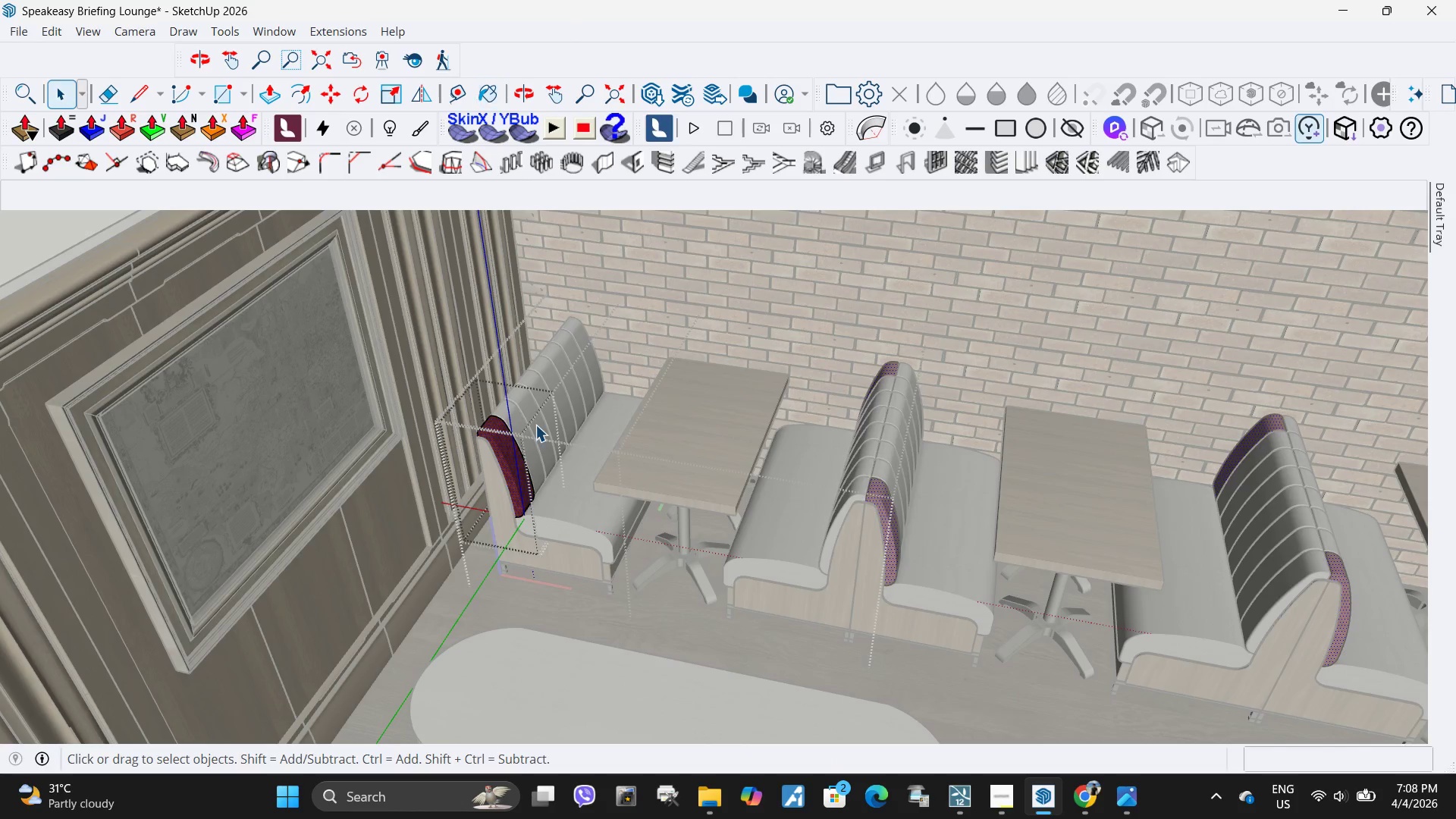 
key(Escape)
 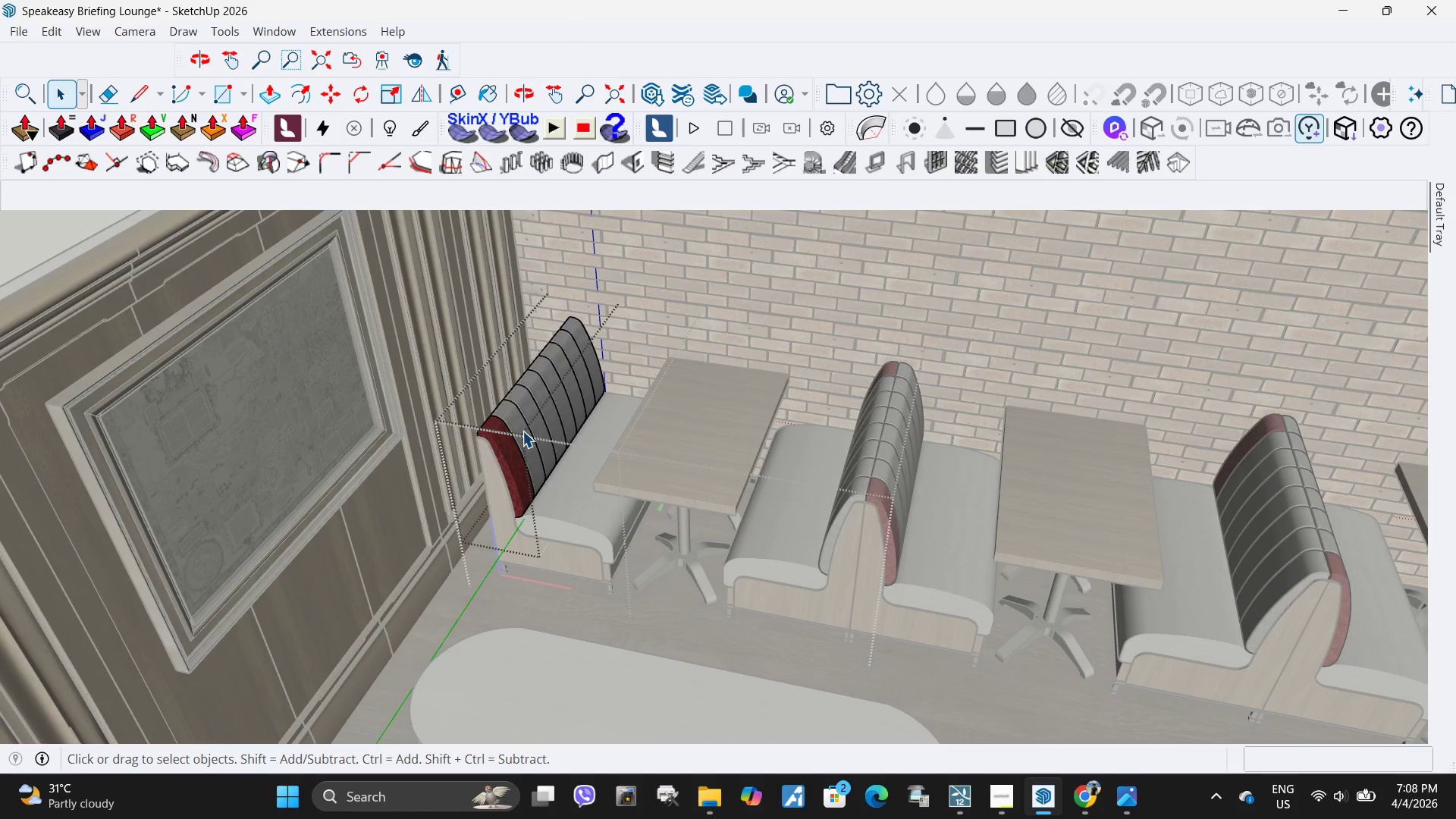 
double_click([522, 431])
 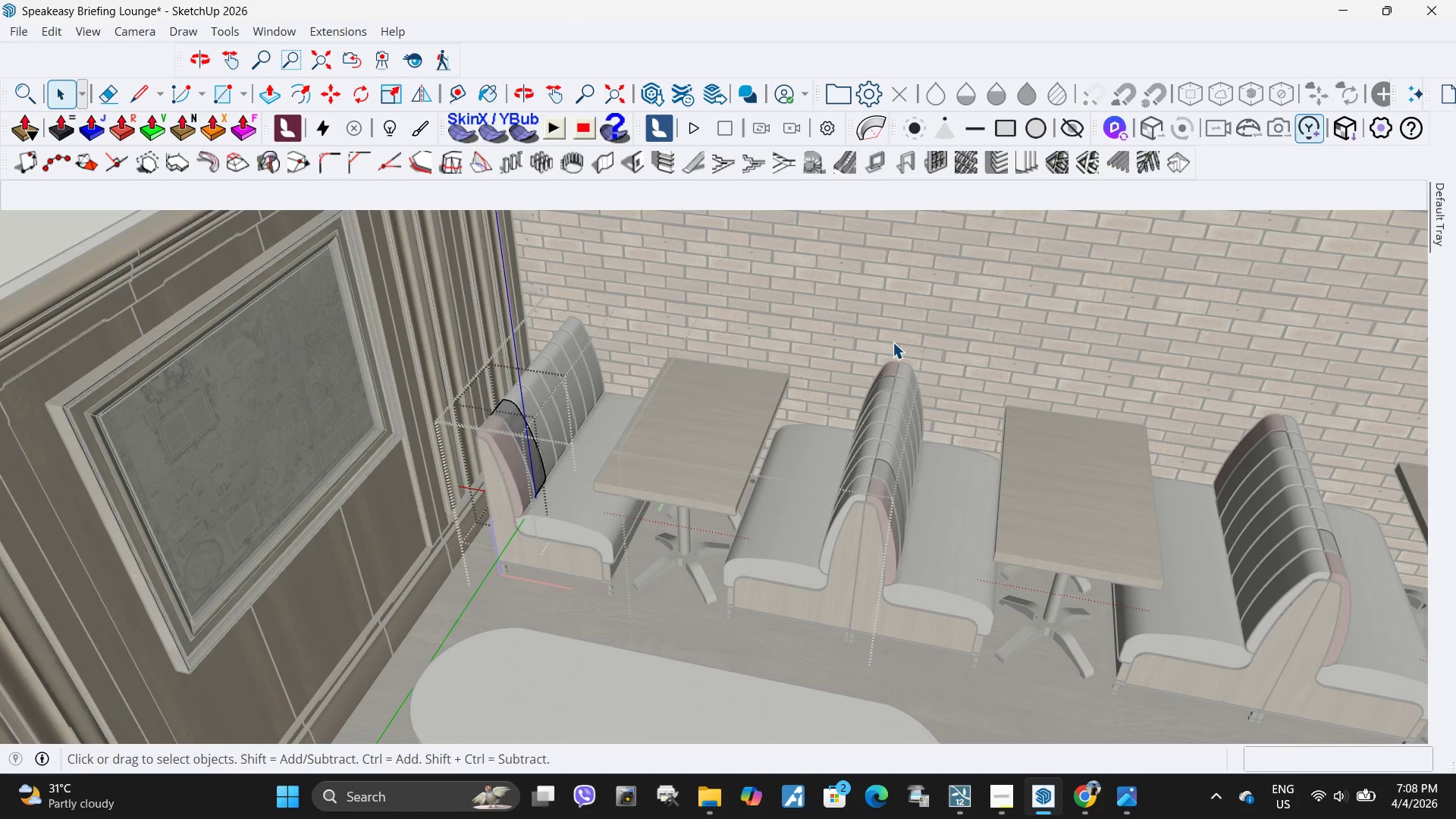 
key(Escape)
 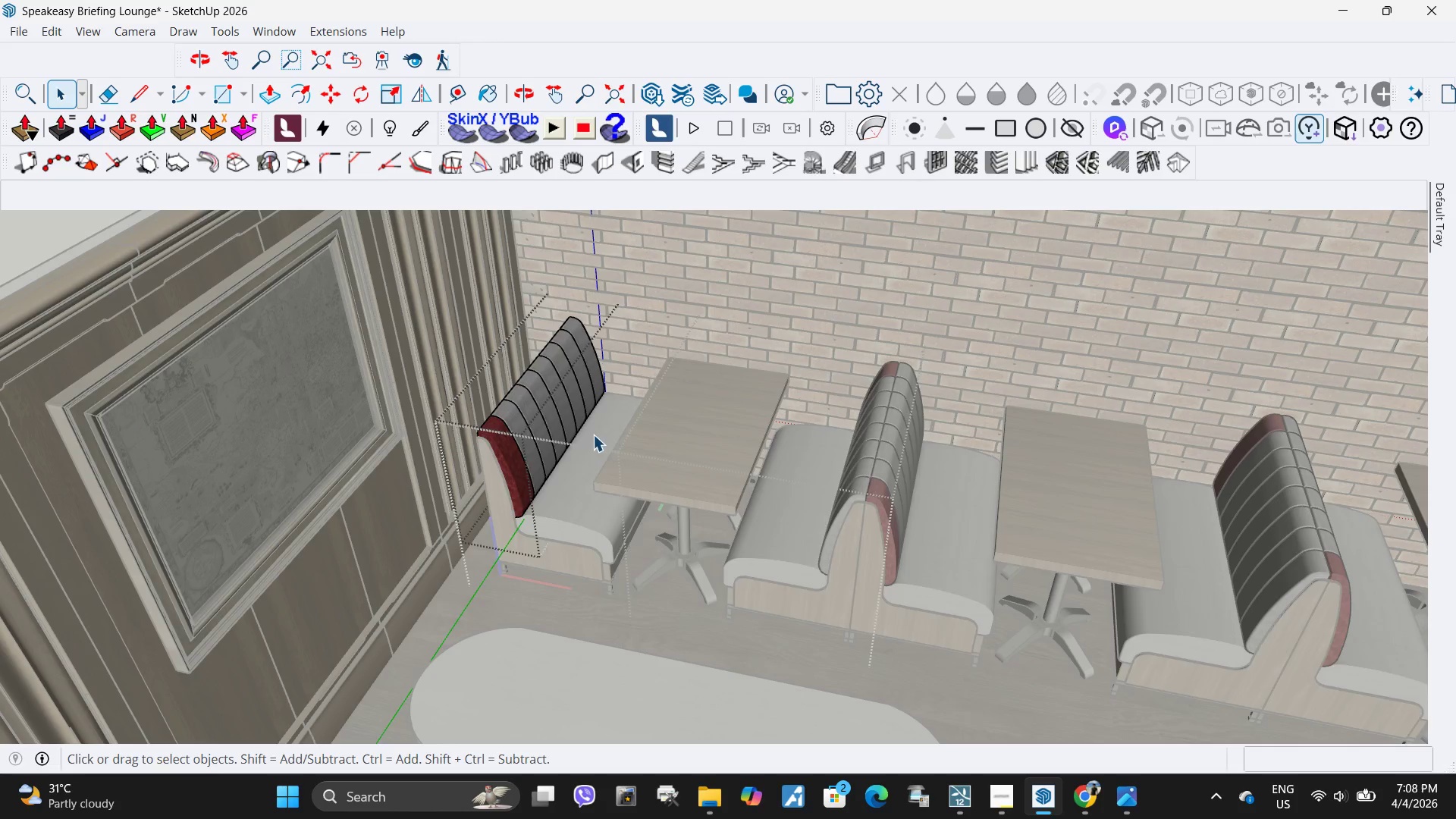 
key(Escape)
 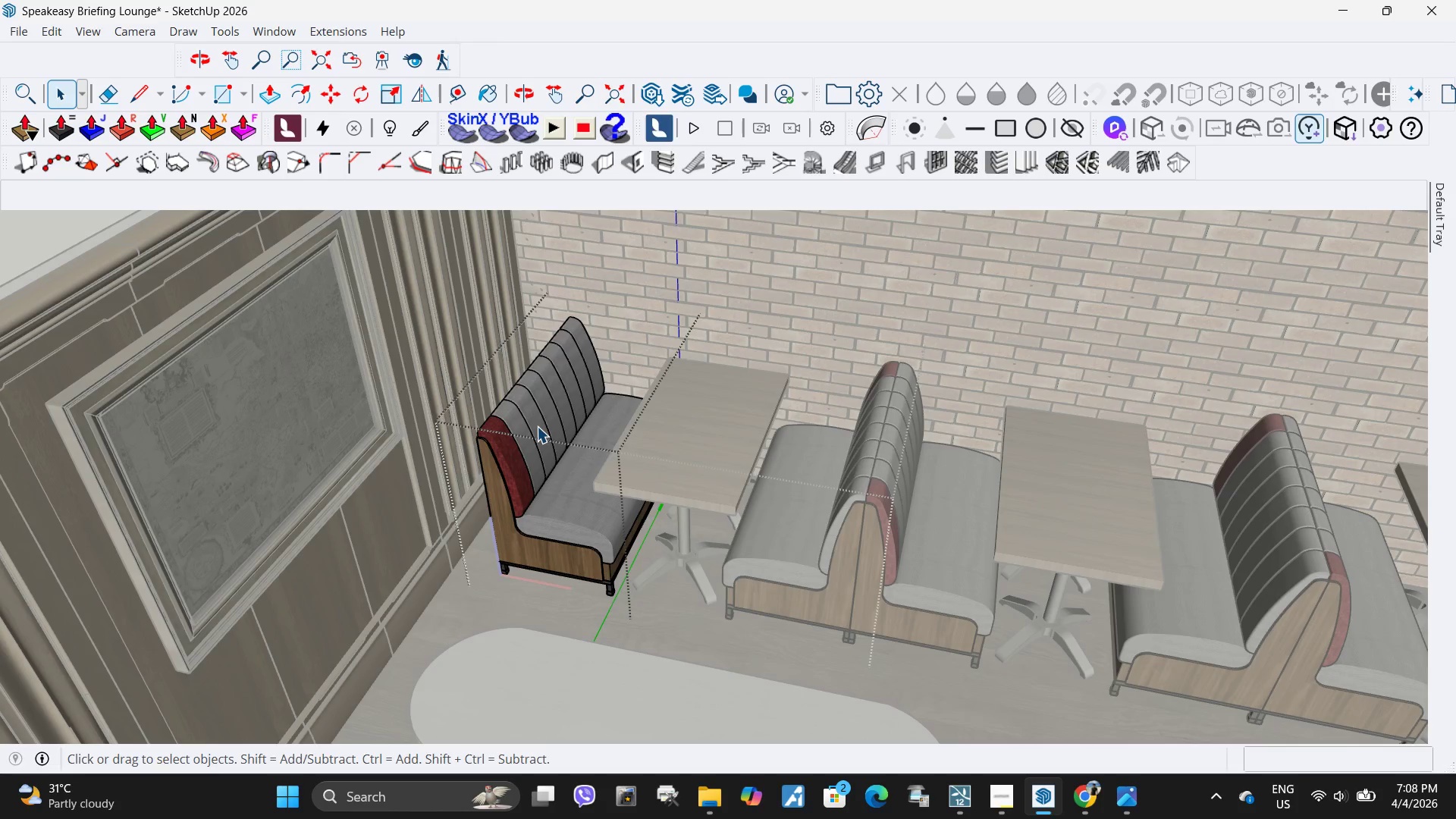 
left_click([537, 426])
 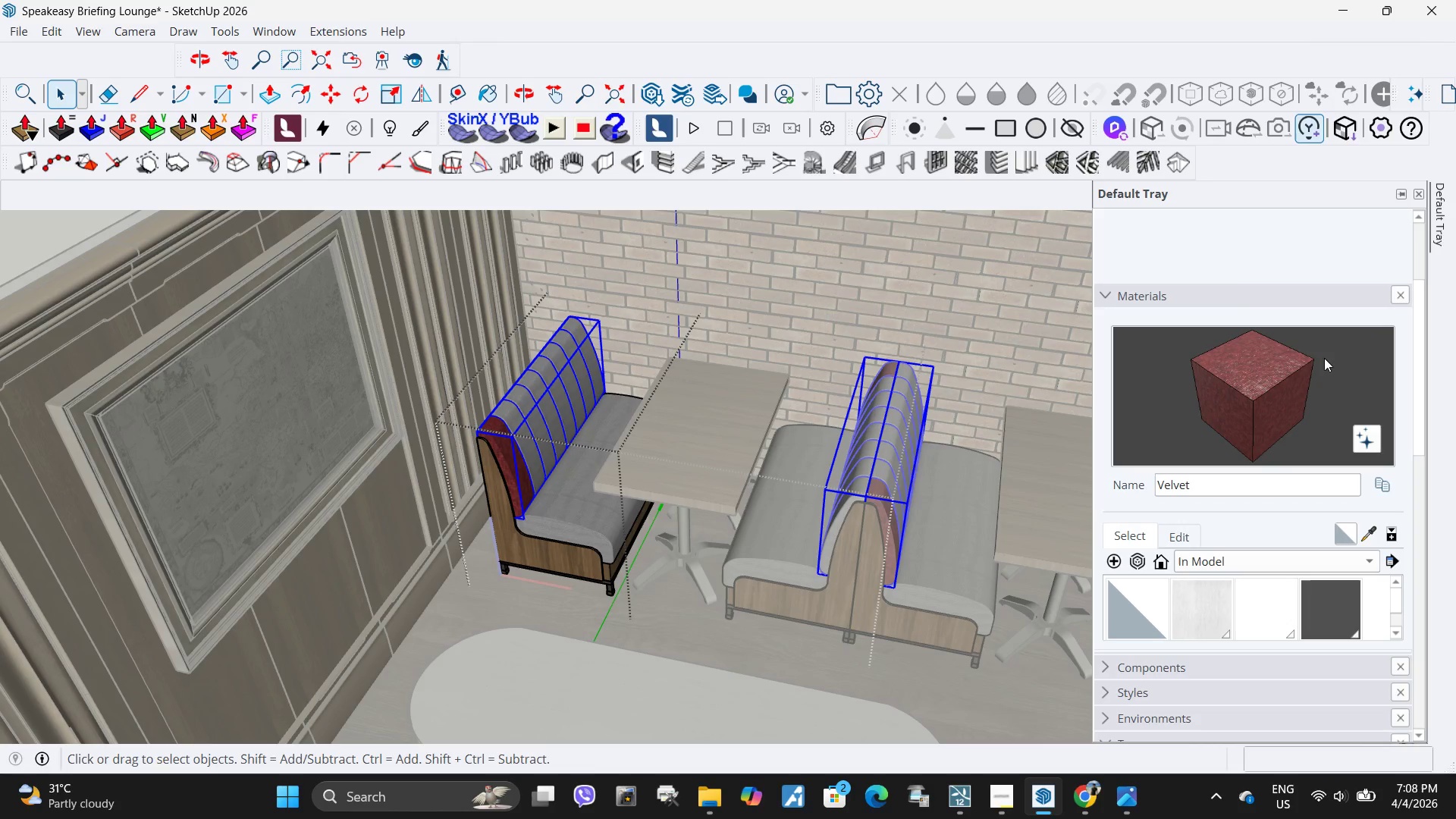 
left_click([1288, 374])
 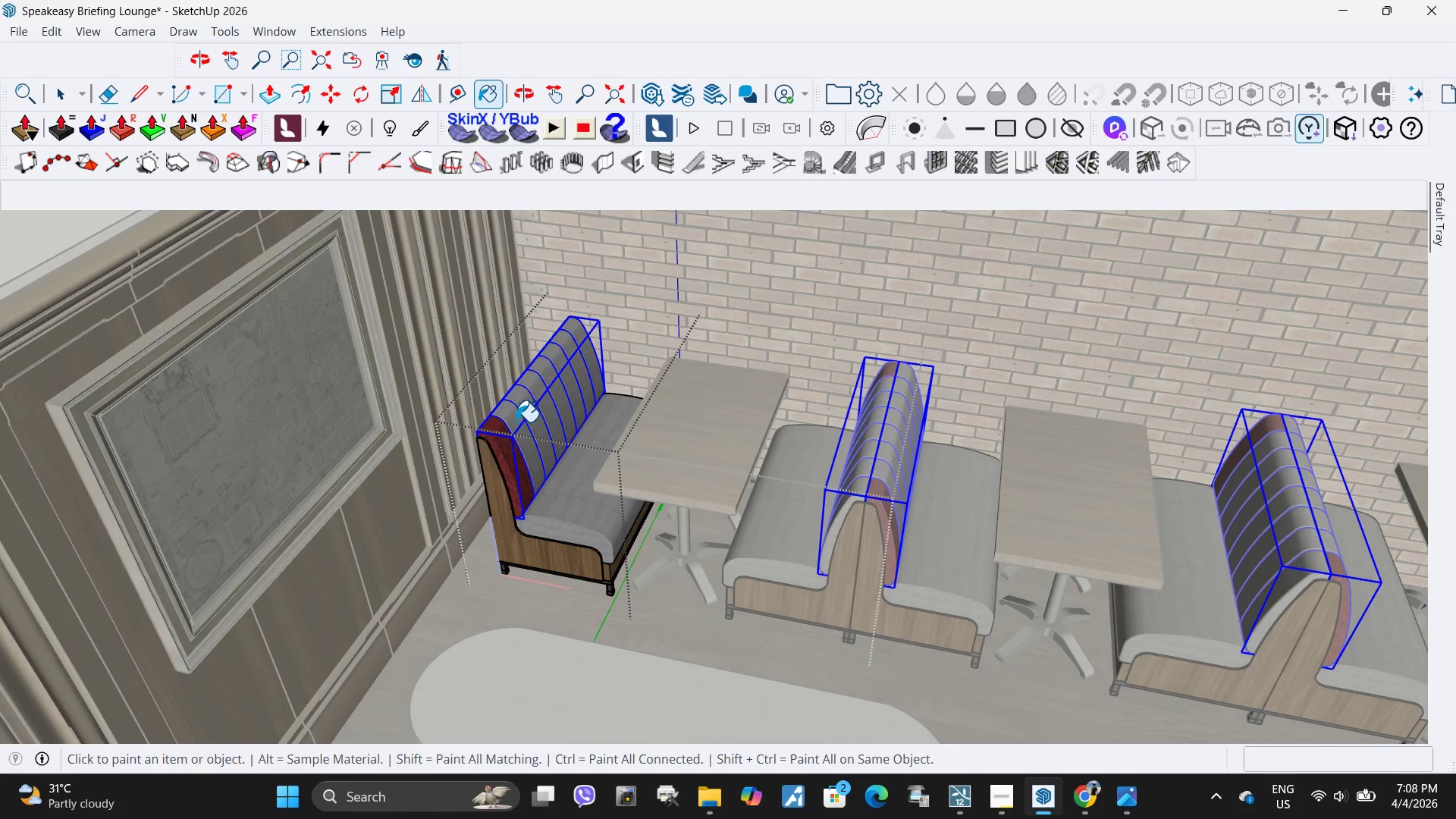 
key(Space)
 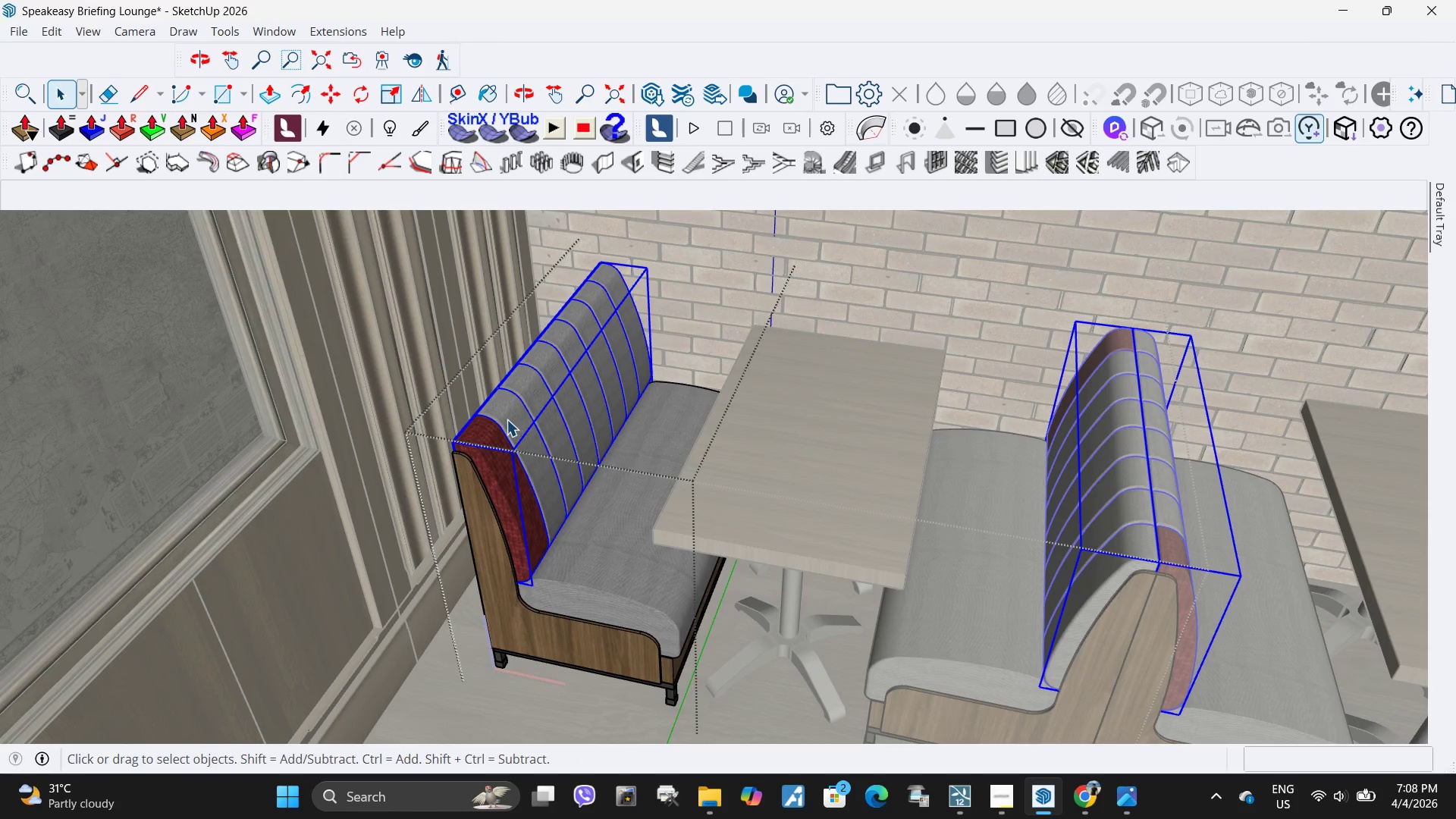 
left_click([507, 419])
 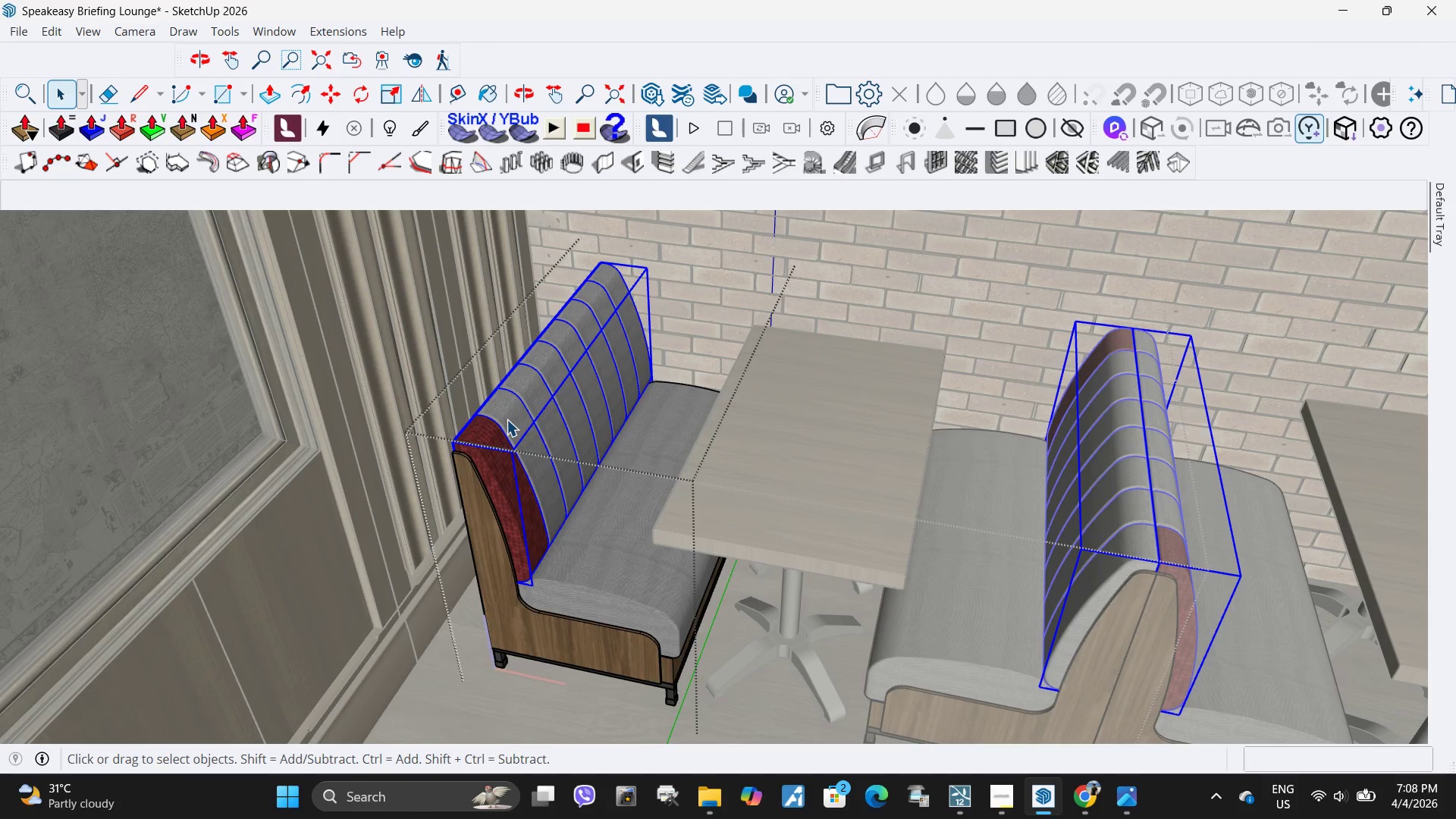 
double_click([507, 419])
 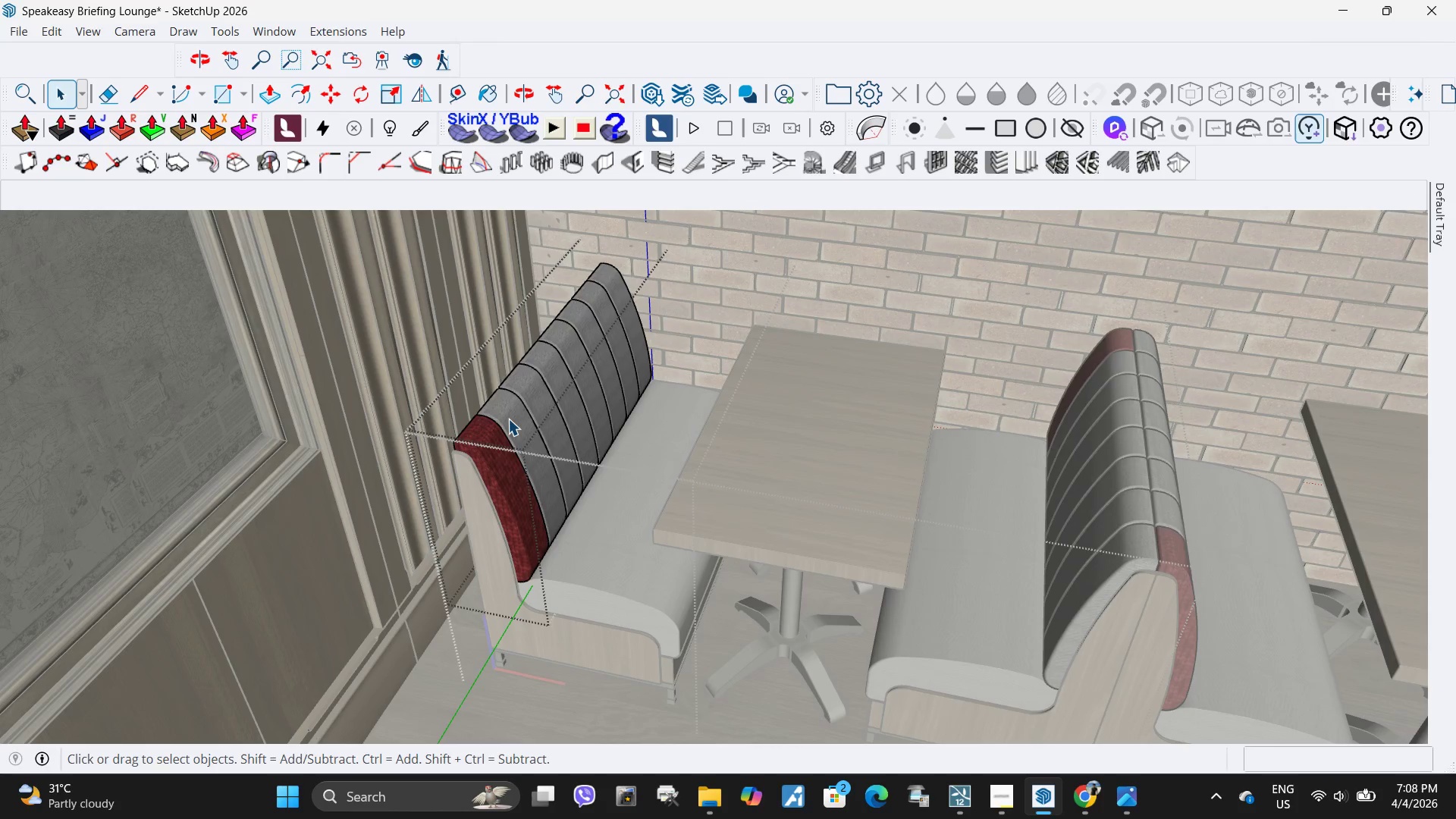 
scroll: coordinate [511, 416], scroll_direction: up, amount: 5.0
 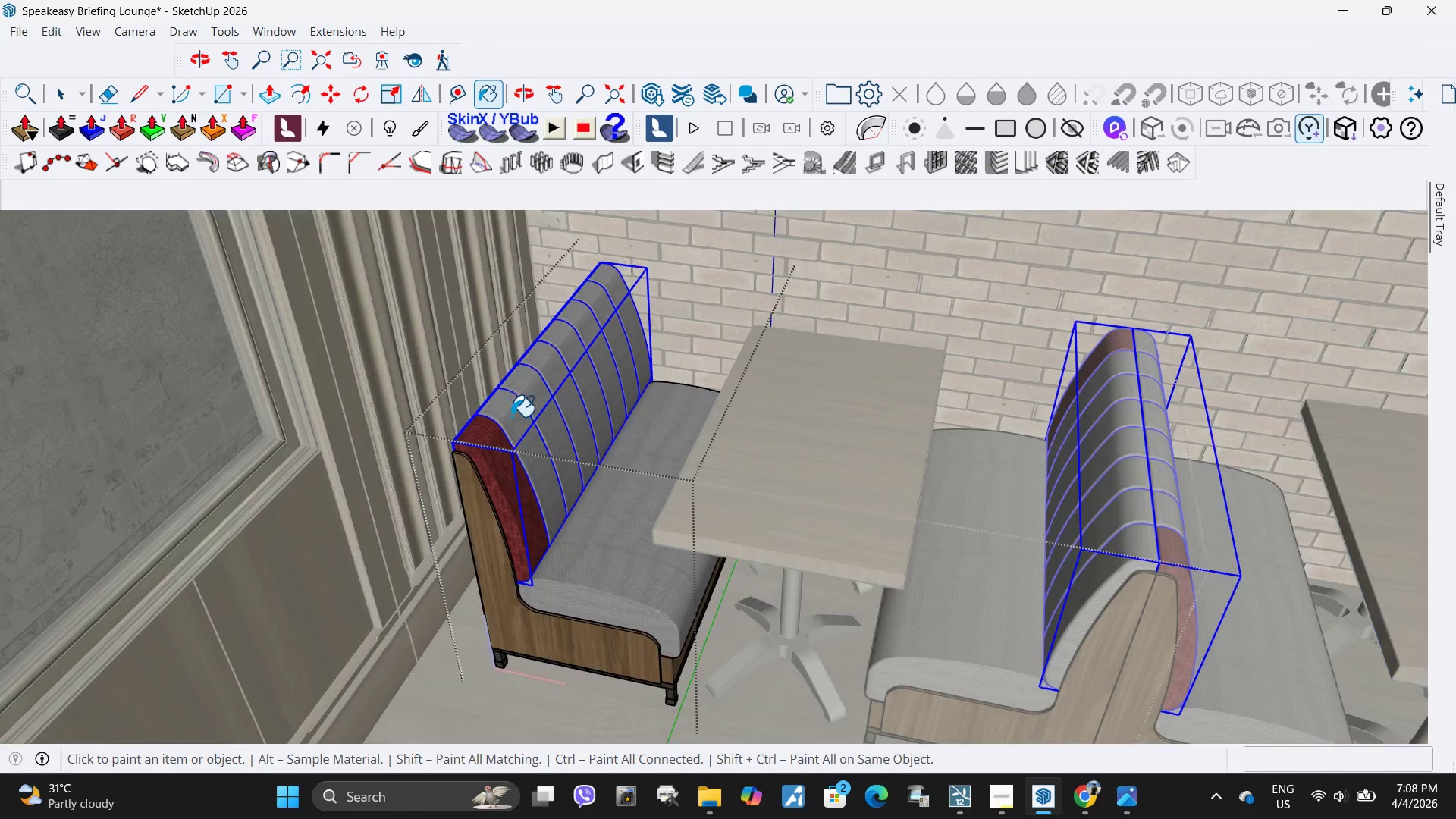 
triple_click([508, 419])
 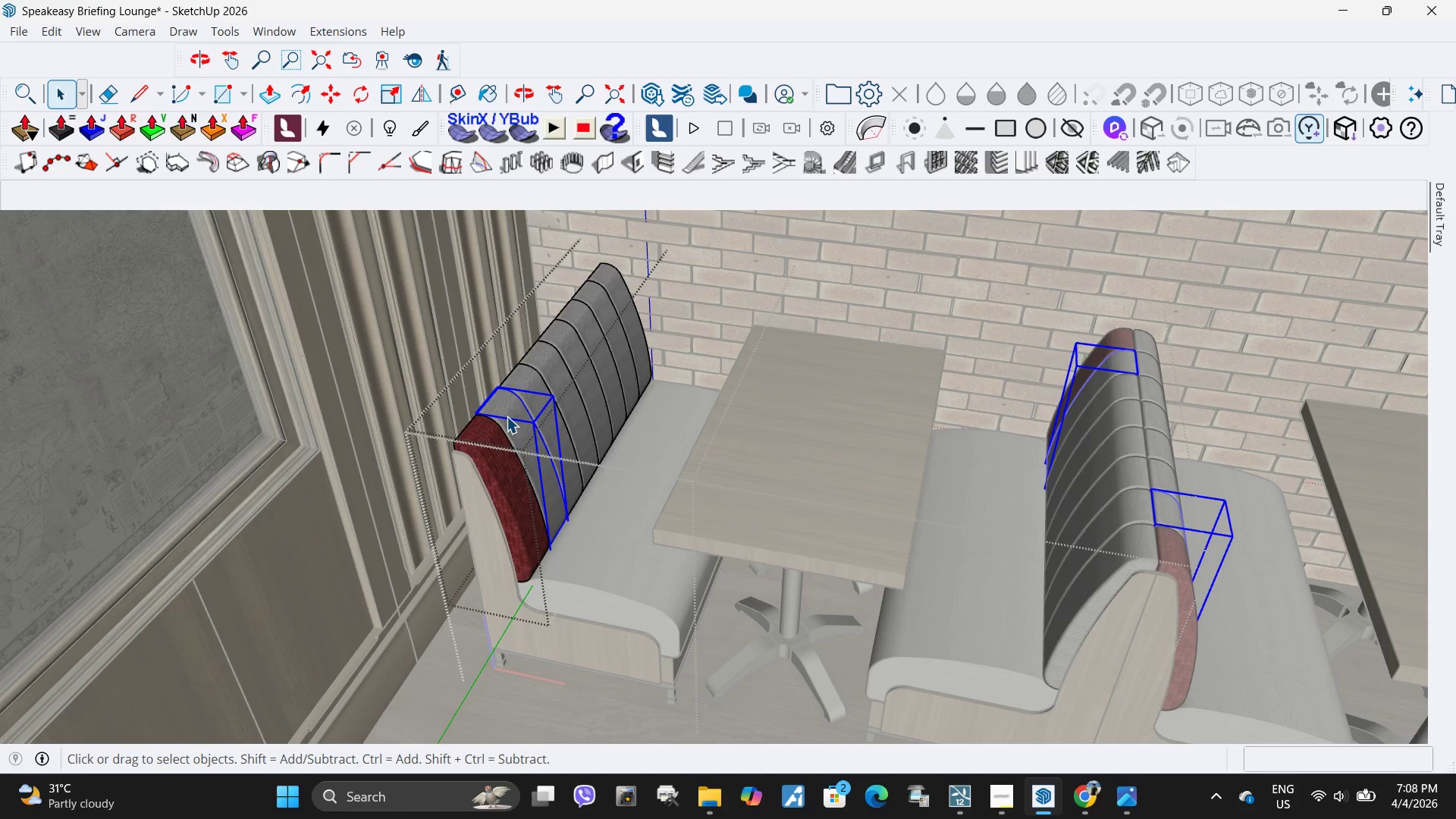 
double_click([507, 416])
 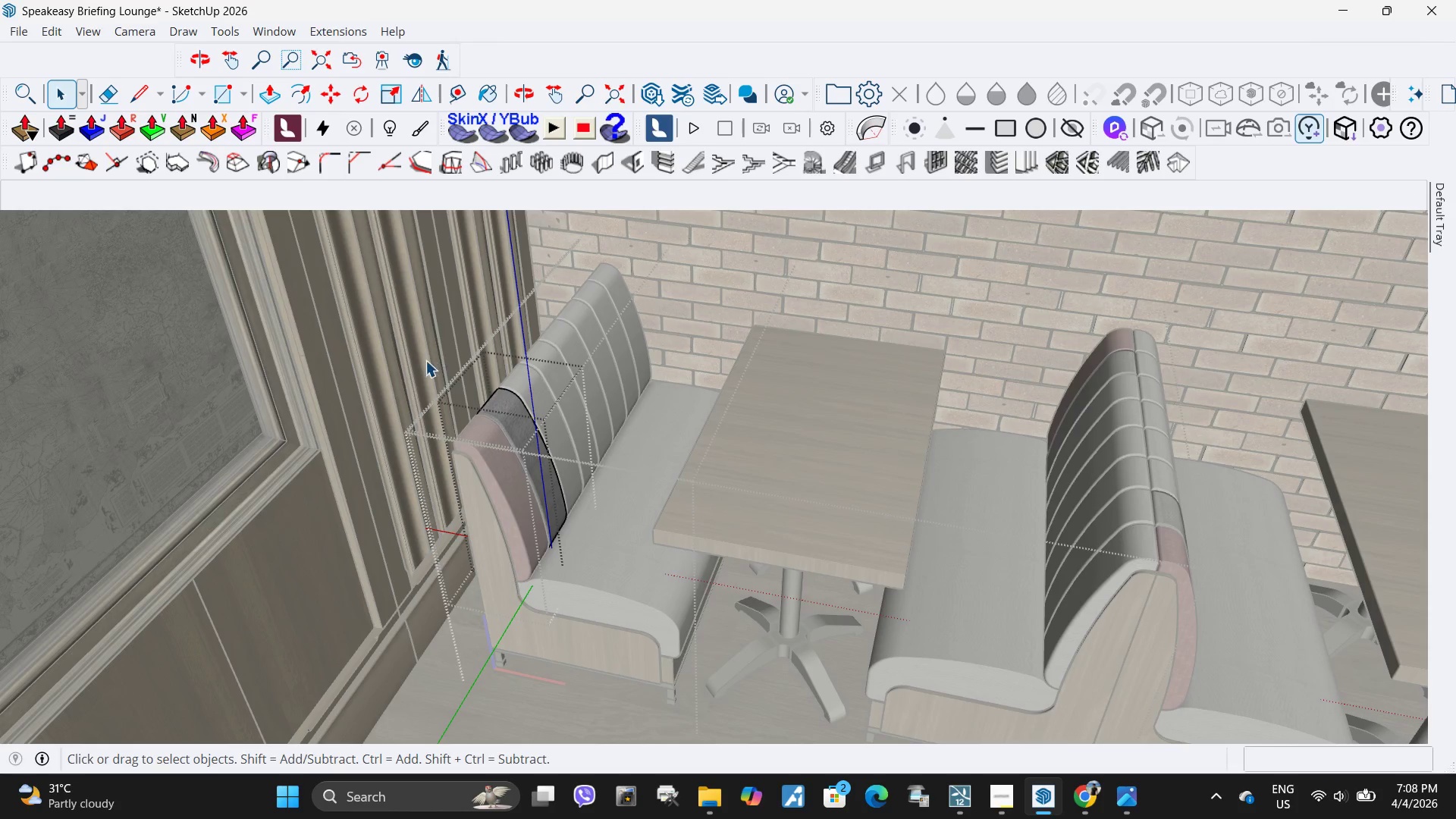 
left_click_drag(start_coordinate=[424, 355], to_coordinate=[682, 567])
 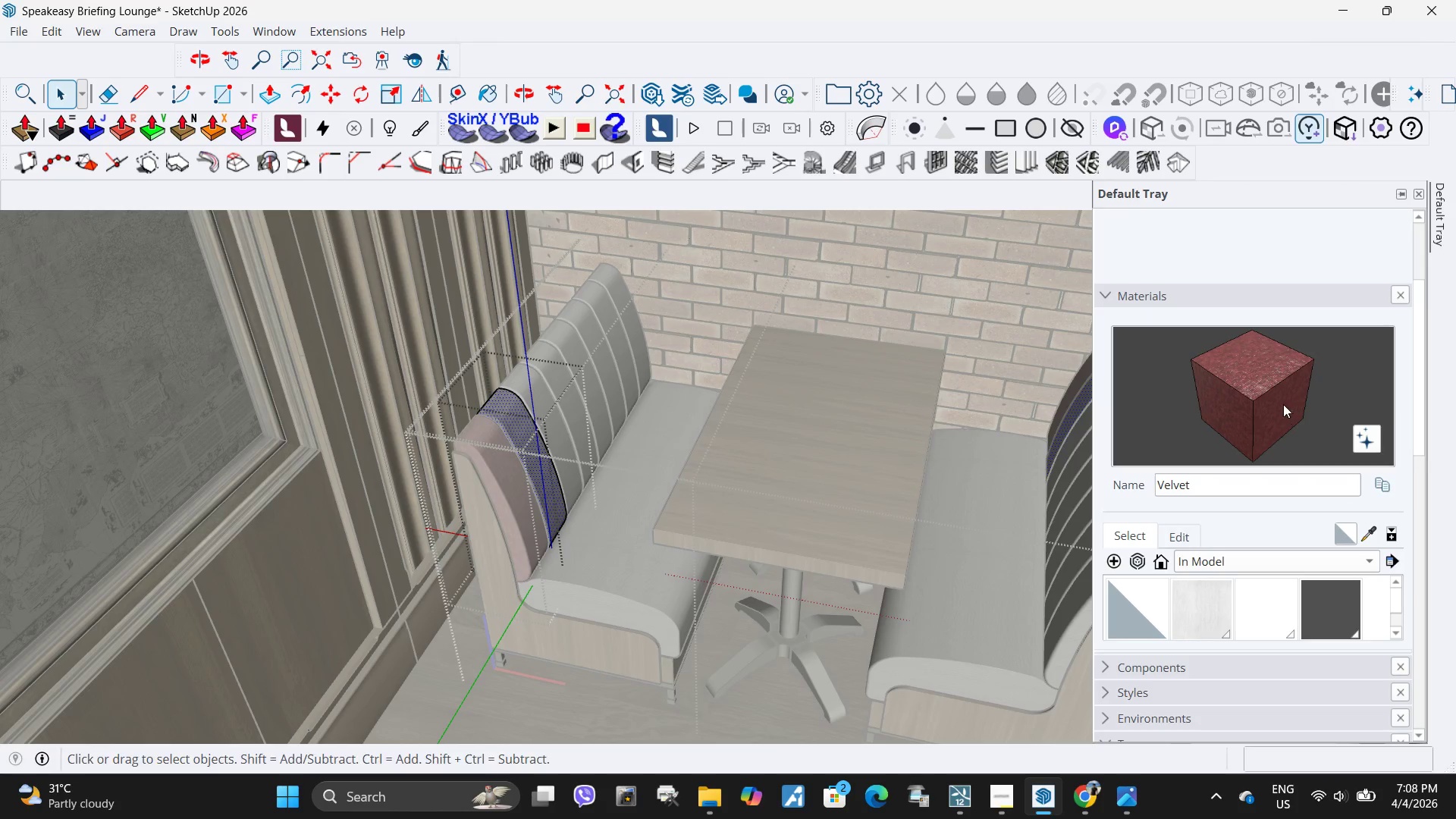 
left_click([511, 435])
 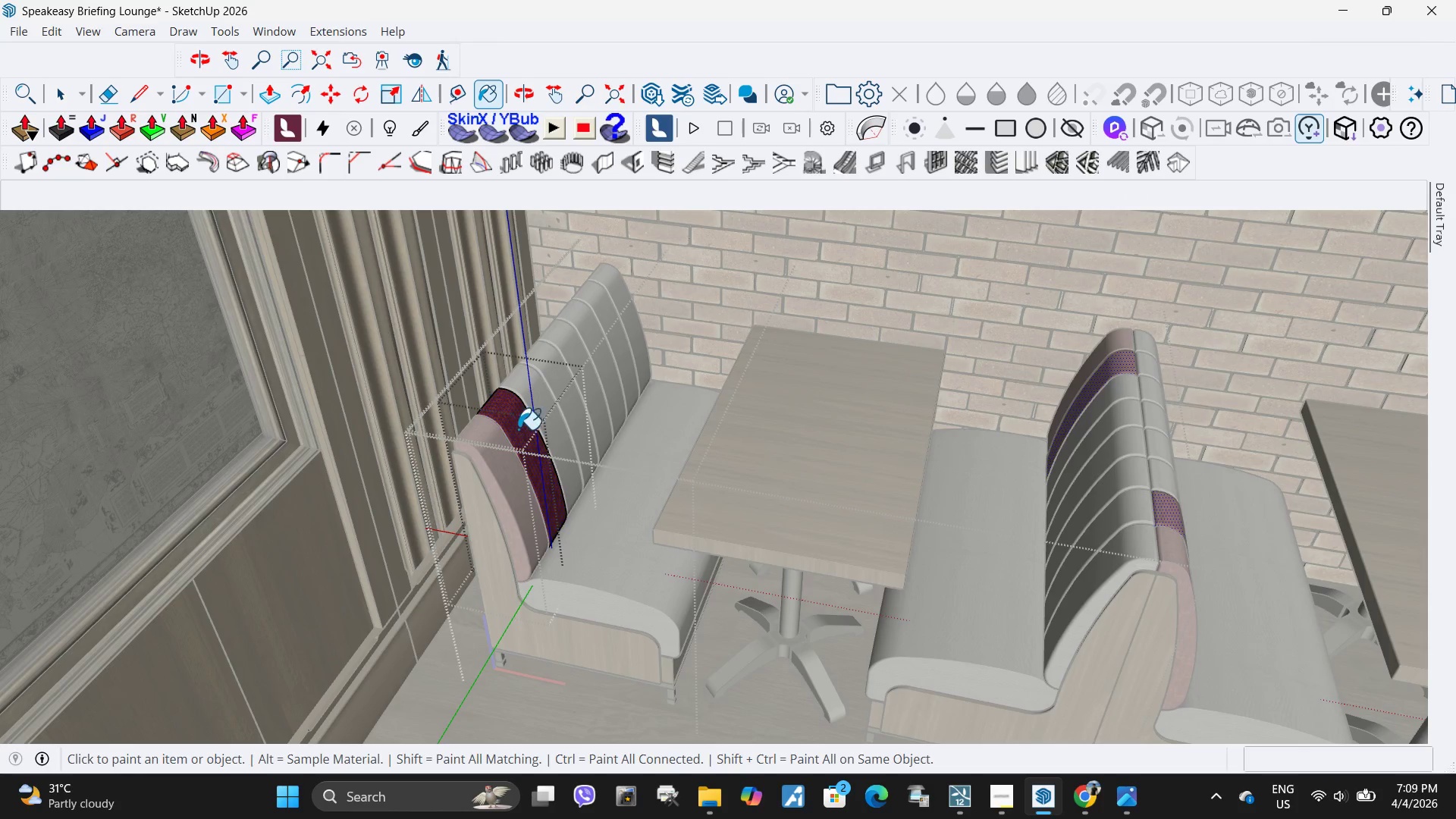 
key(Space)
 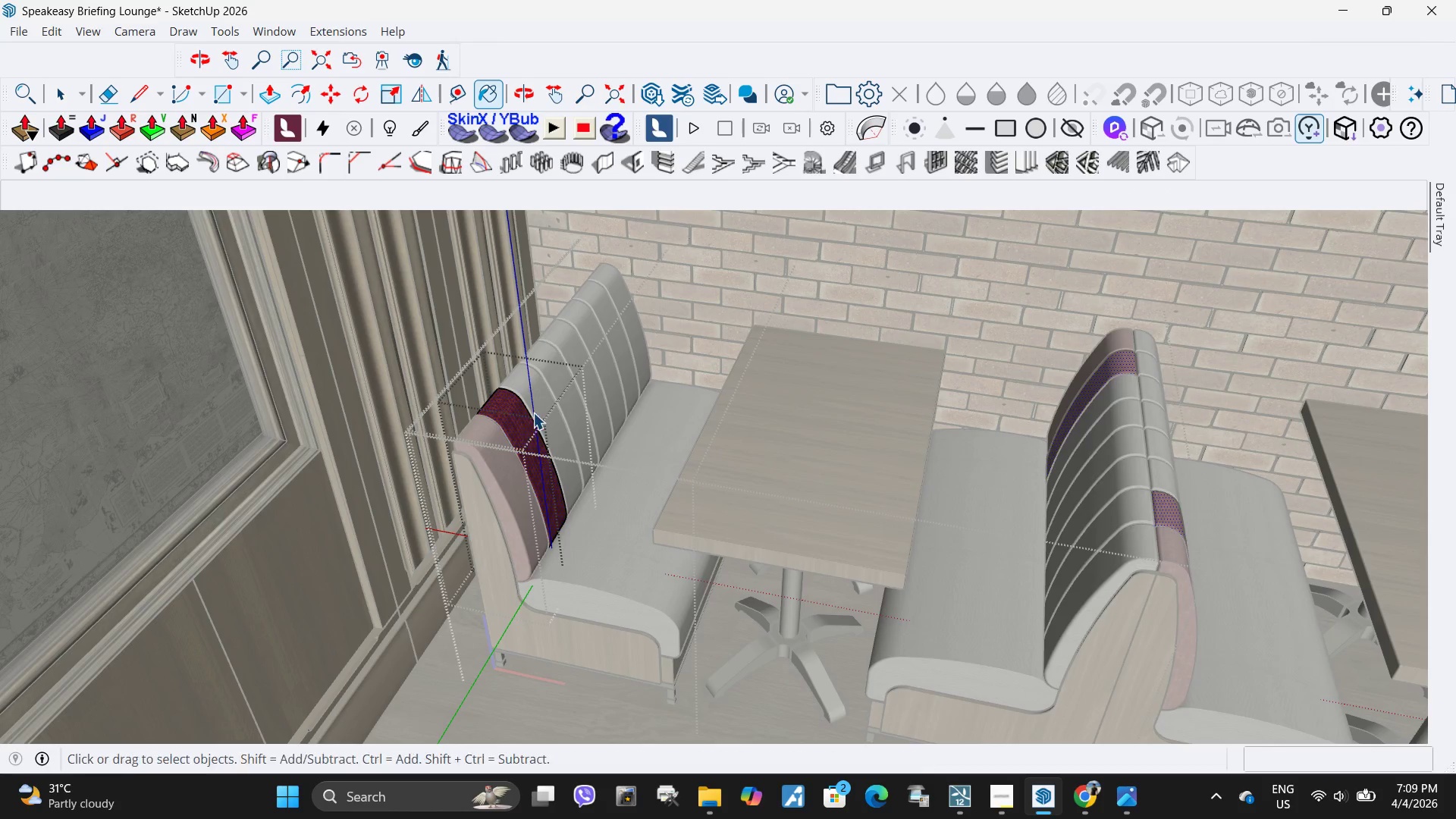 
key(Escape)
 